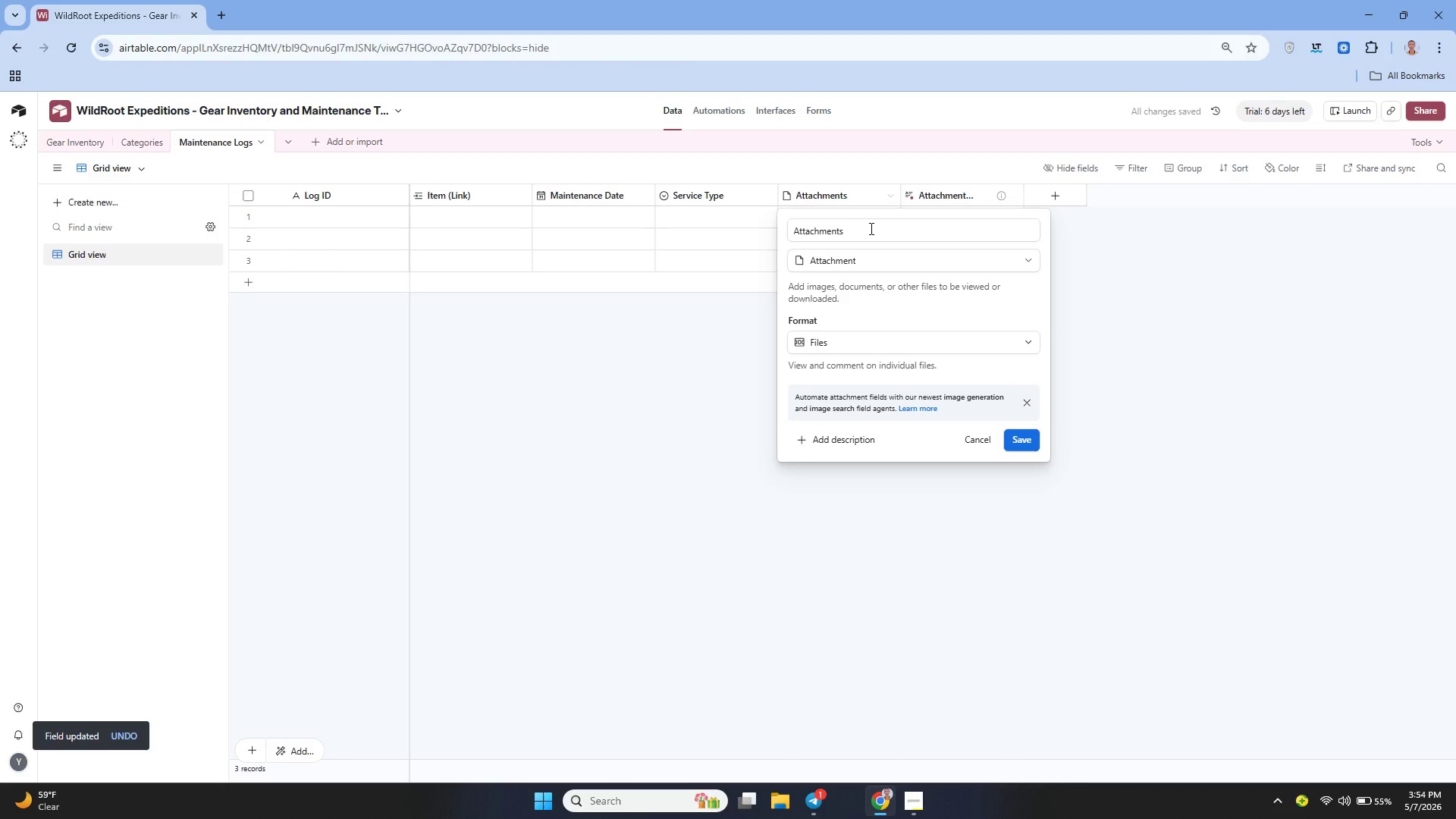 
type(TE)
 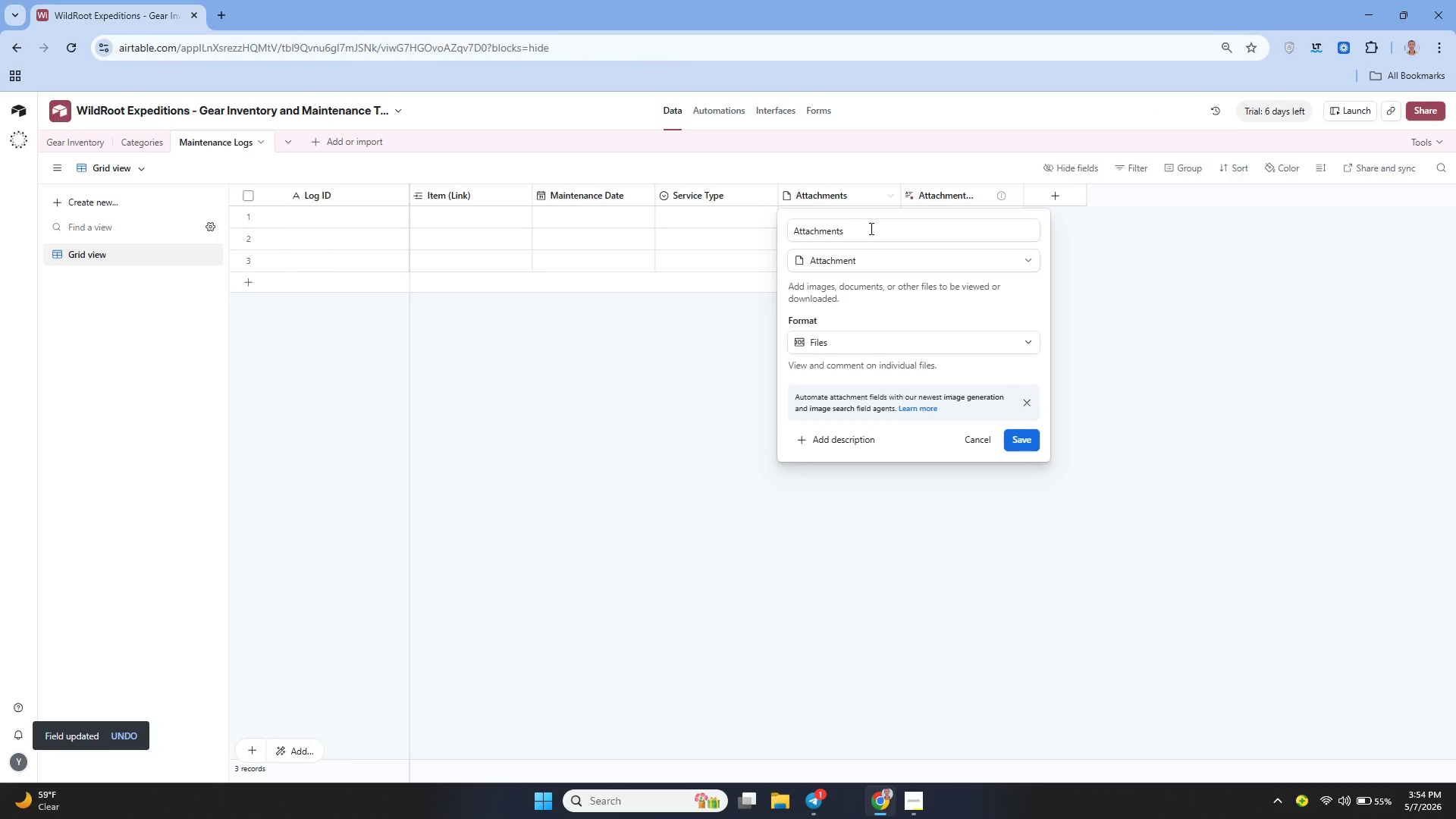 
left_click([870, 228])
 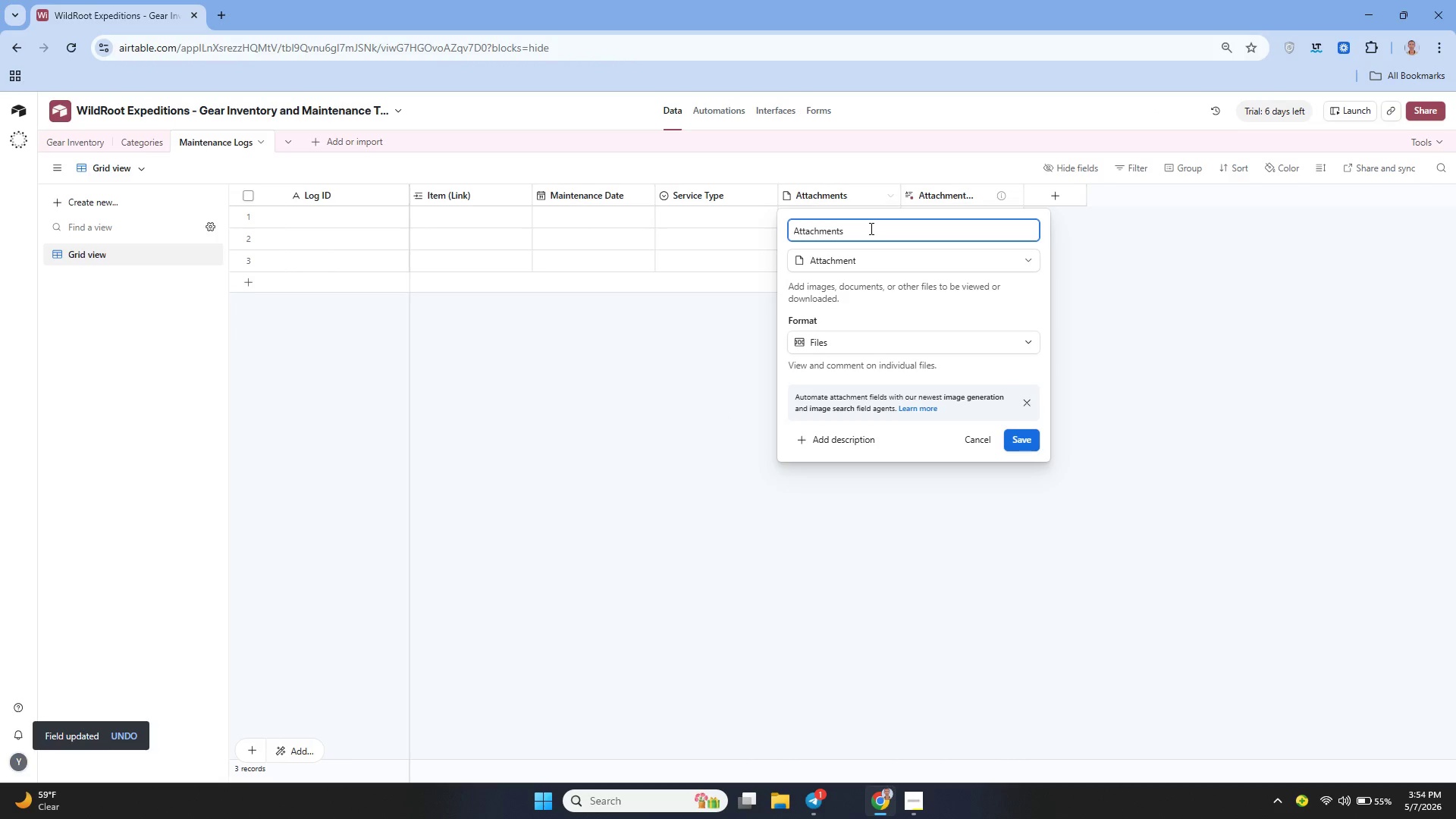 
hold_key(key=Backspace, duration=0.75)
 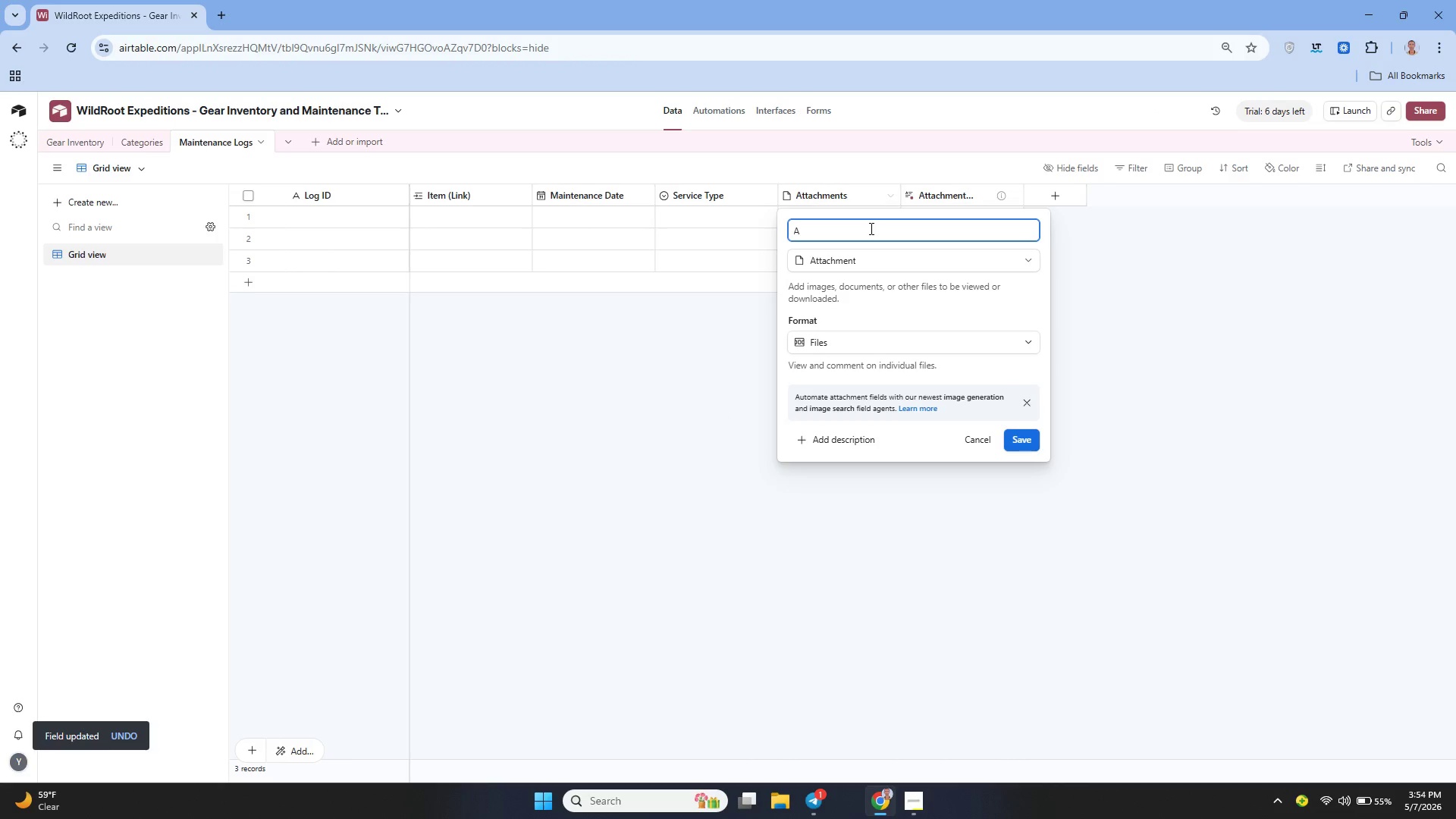 
key(Backspace)
key(Backspace)
type(Technician)
 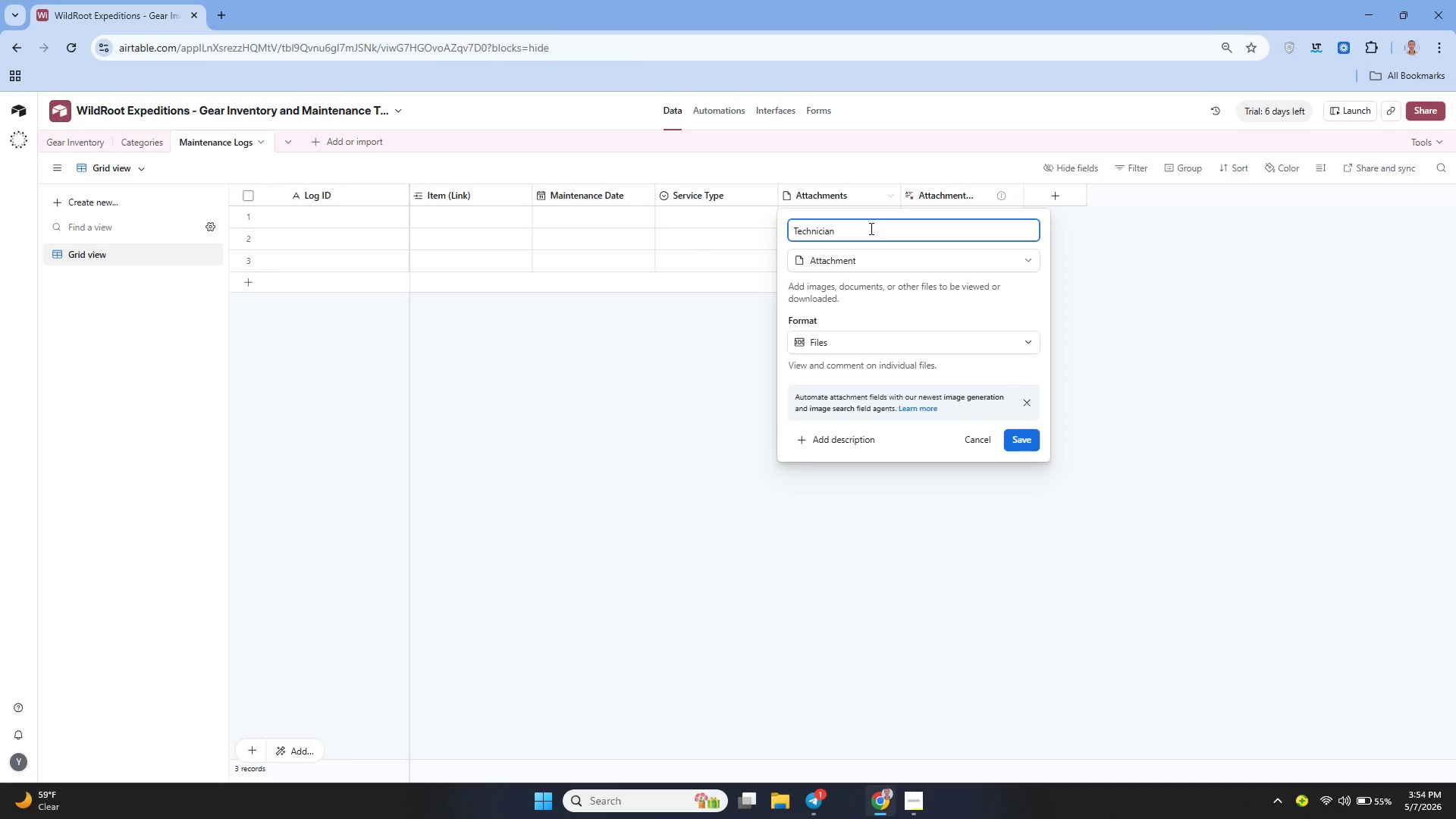 
left_click([852, 256])
 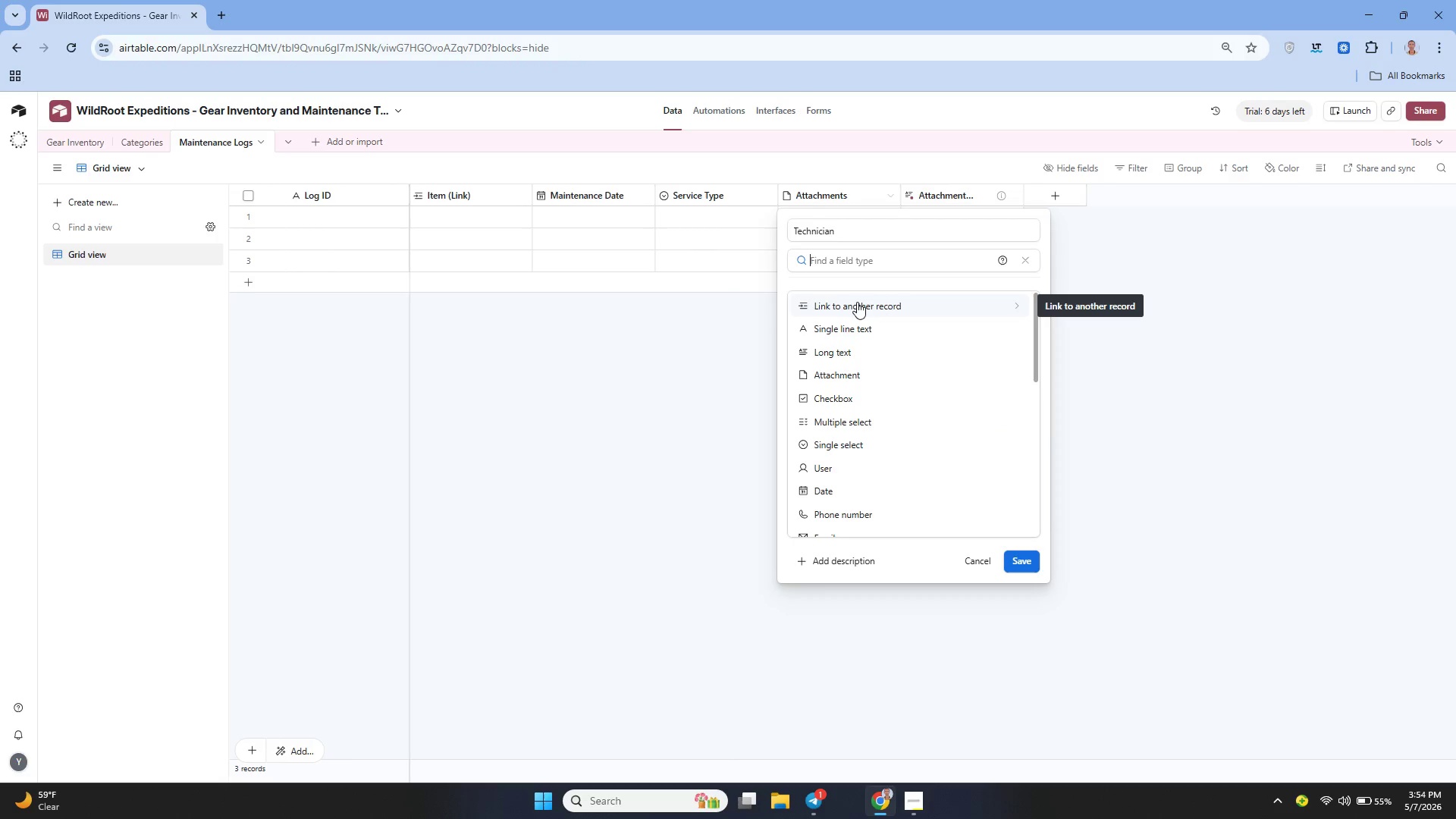 
left_click([857, 315])
 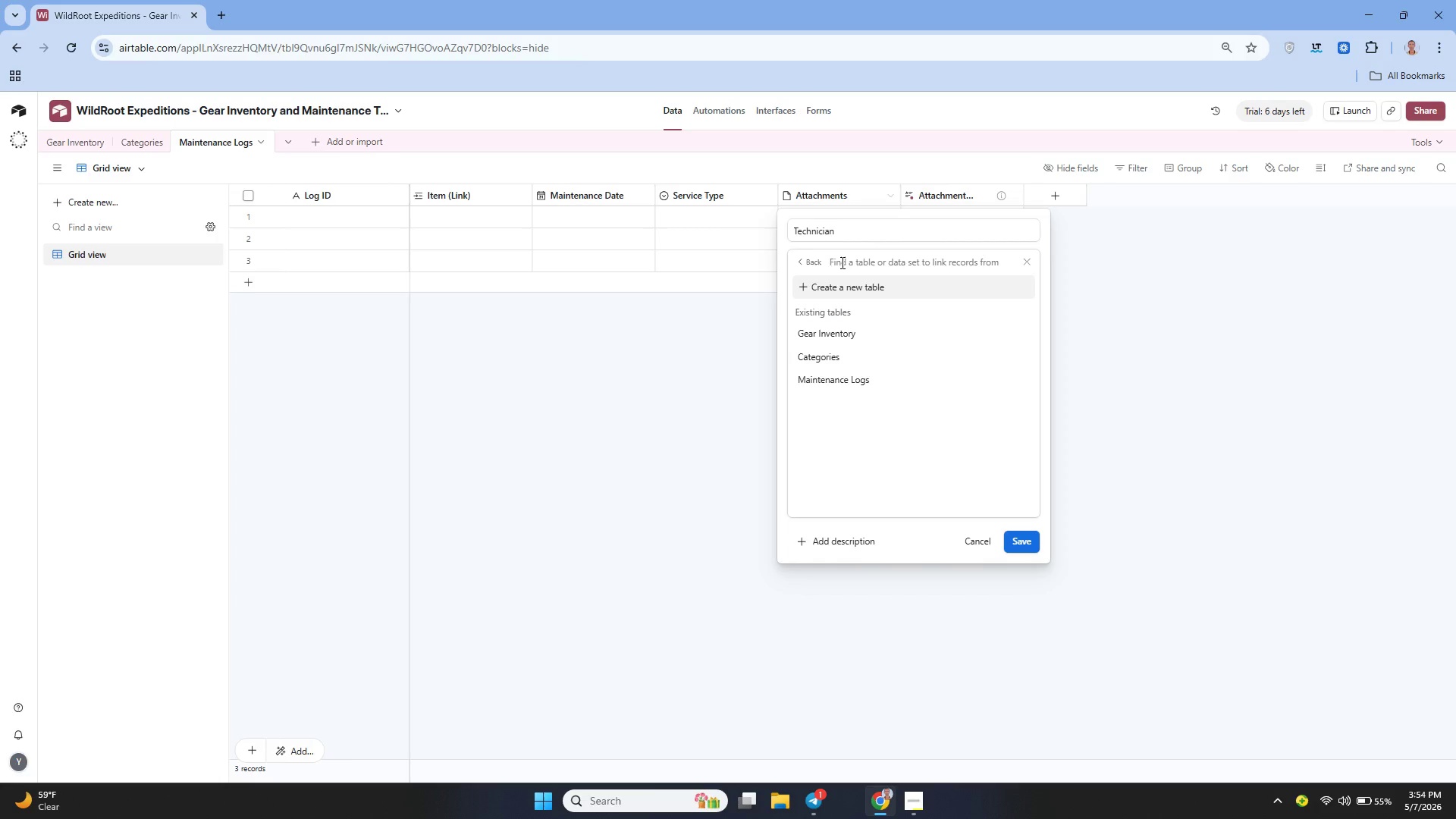 
left_click([800, 262])
 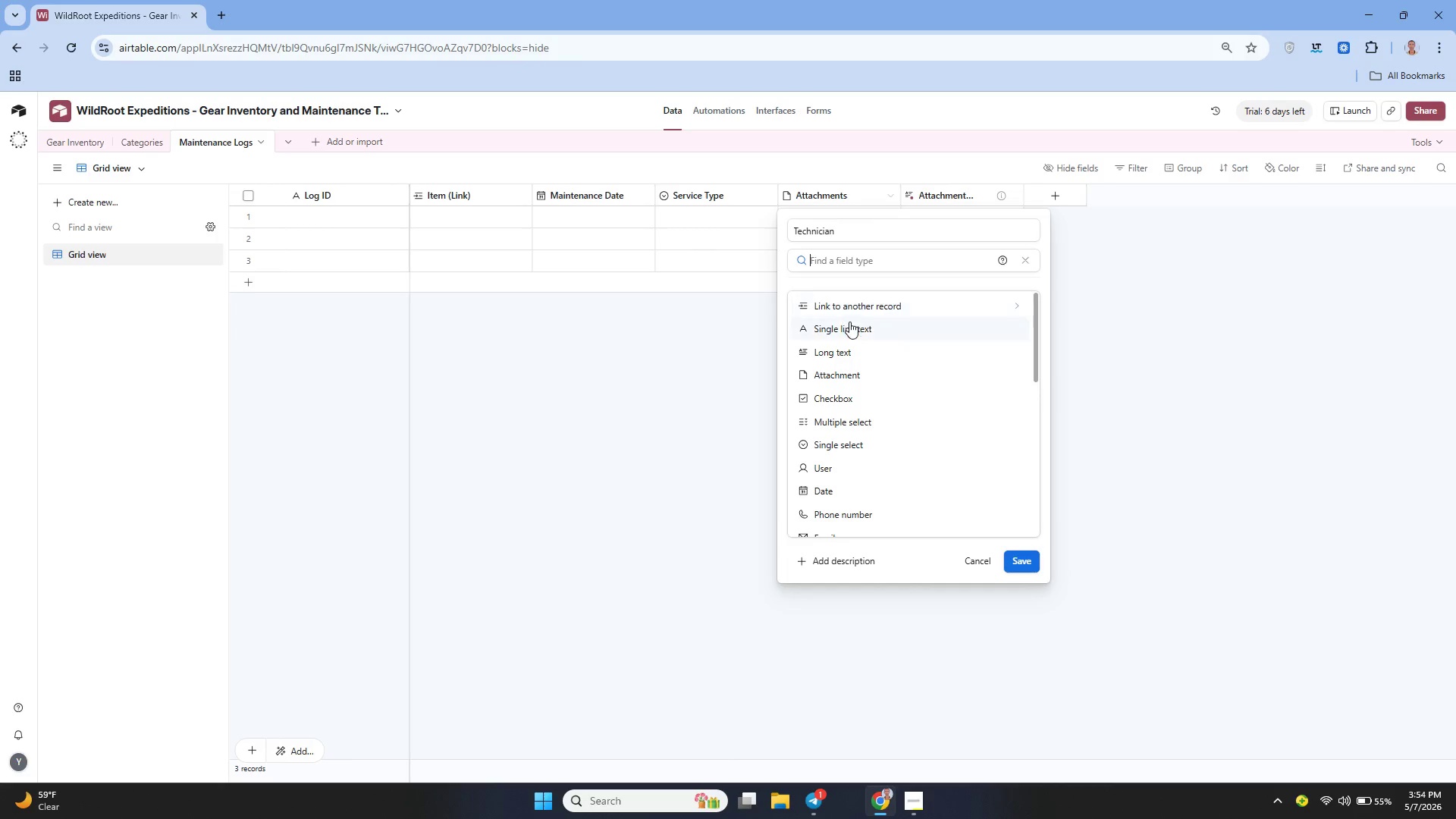 
left_click([851, 327])
 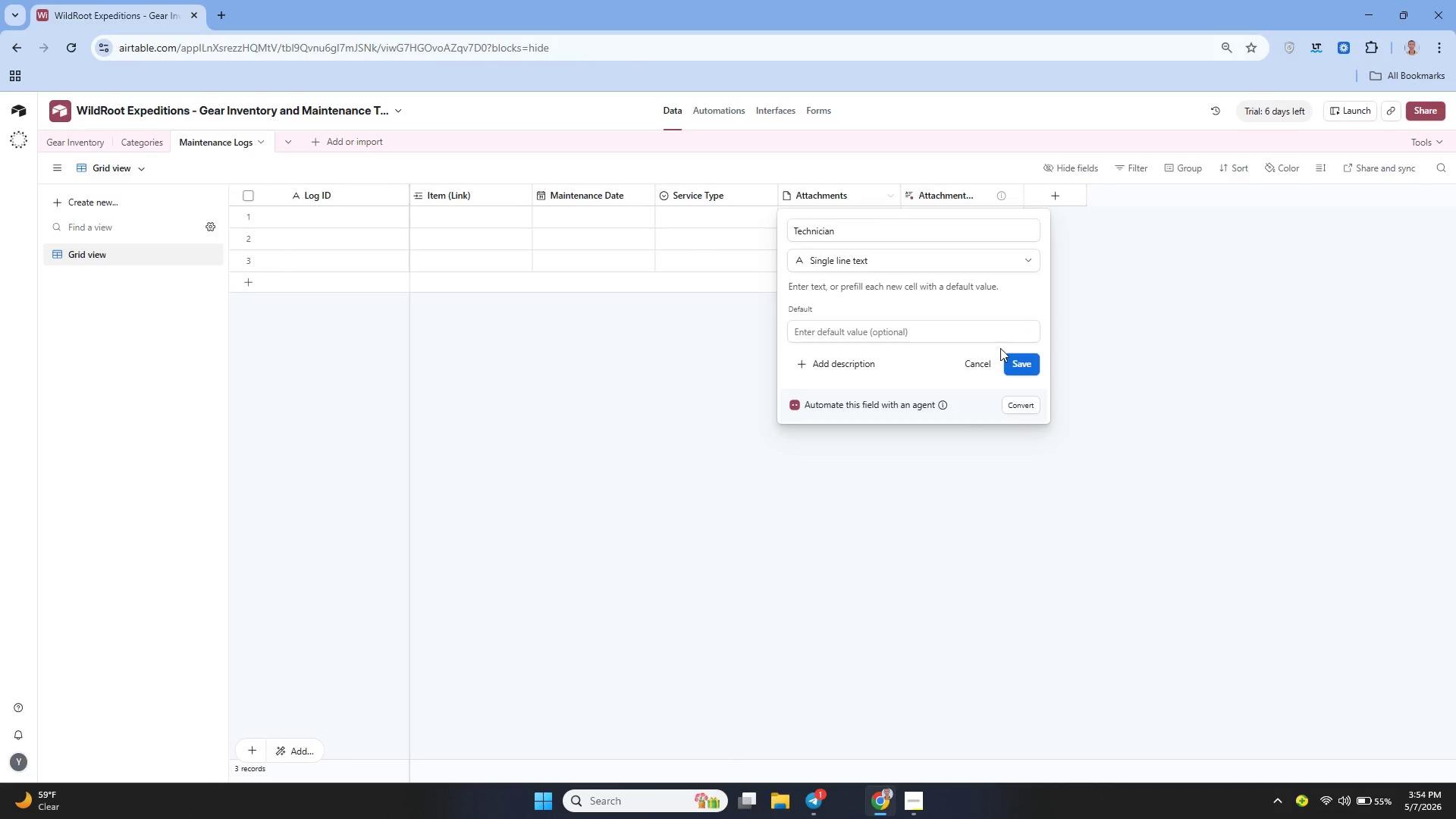 
left_click([1015, 360])
 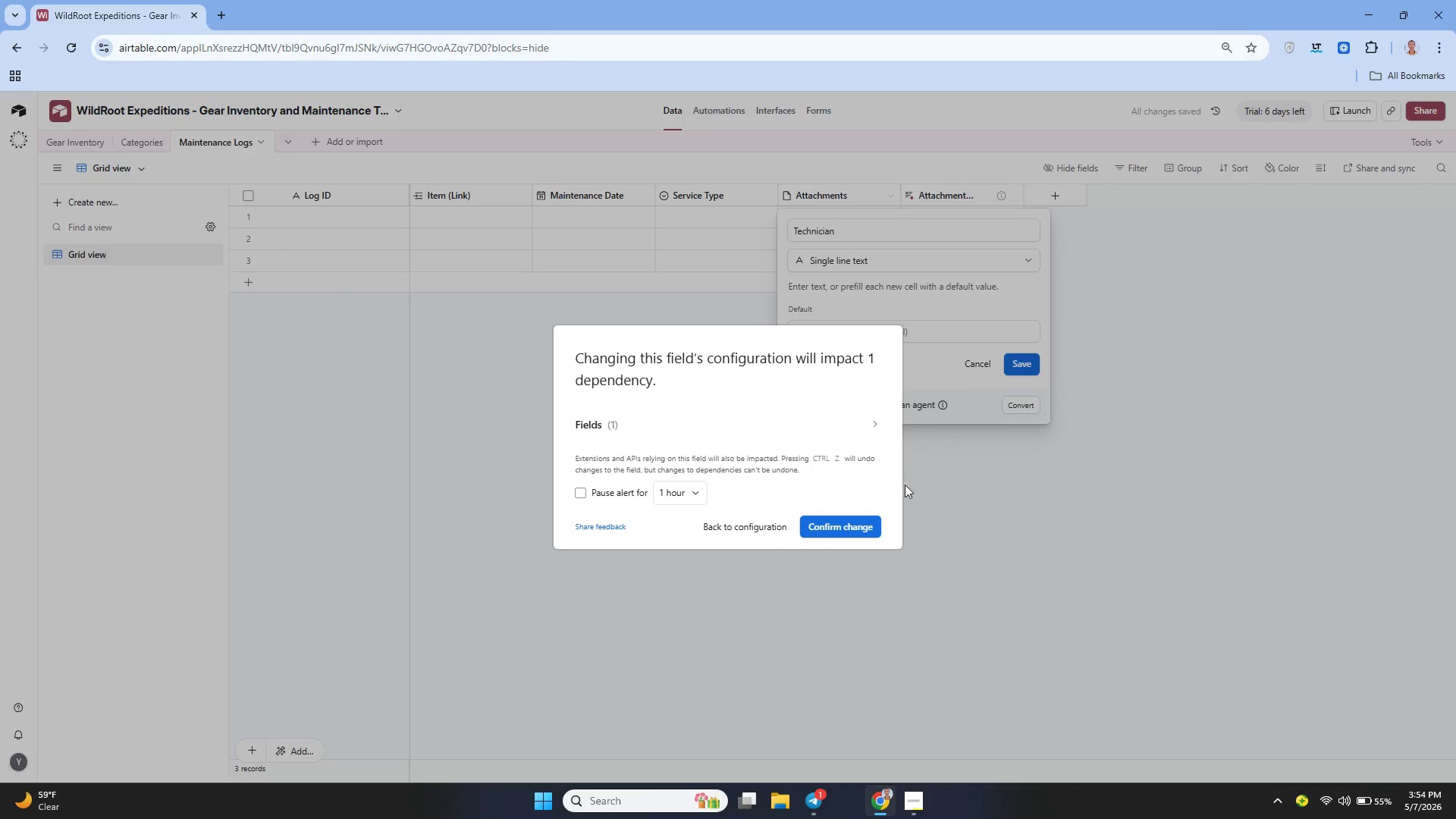 
left_click([851, 522])
 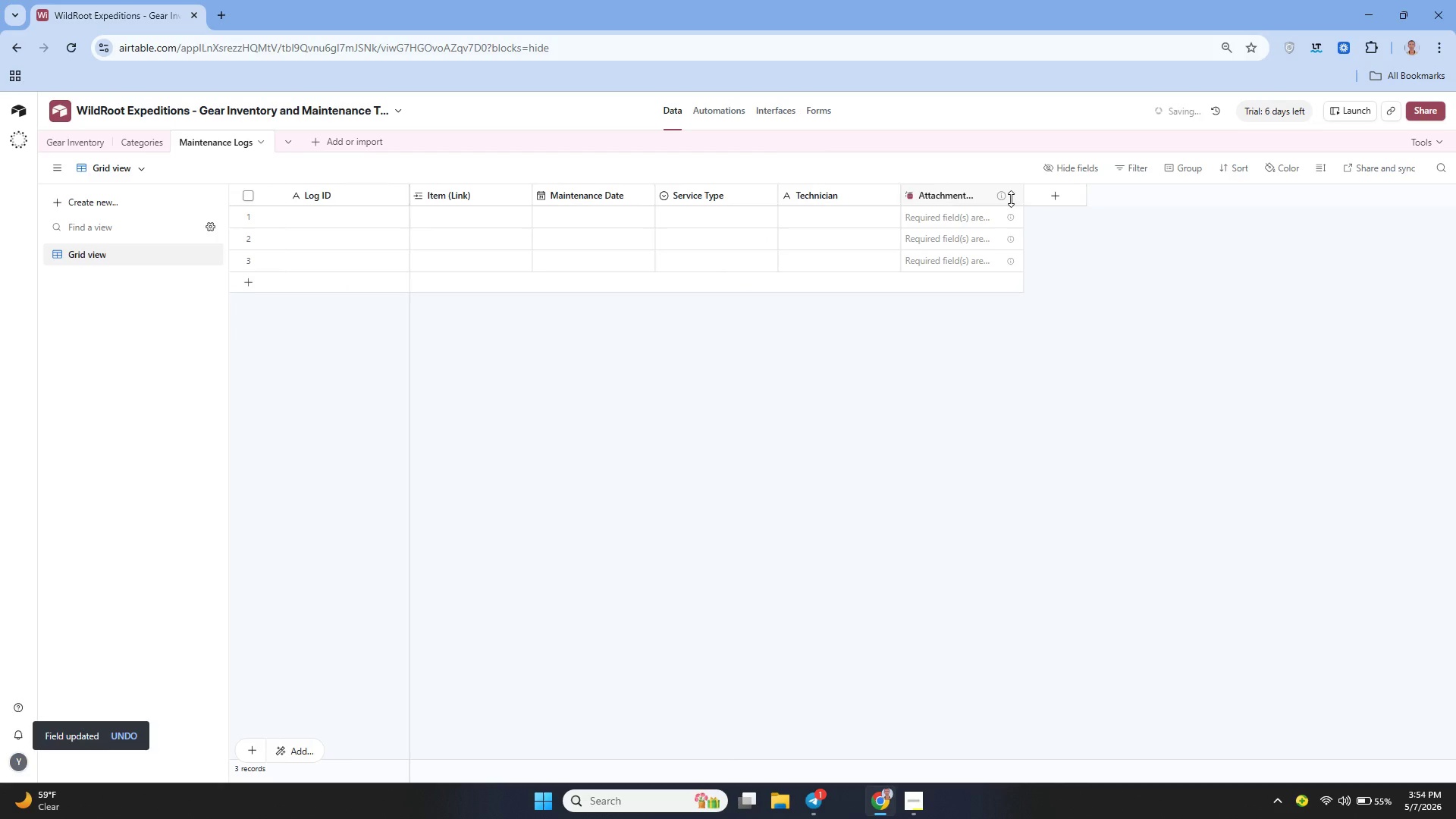 
left_click([1012, 196])
 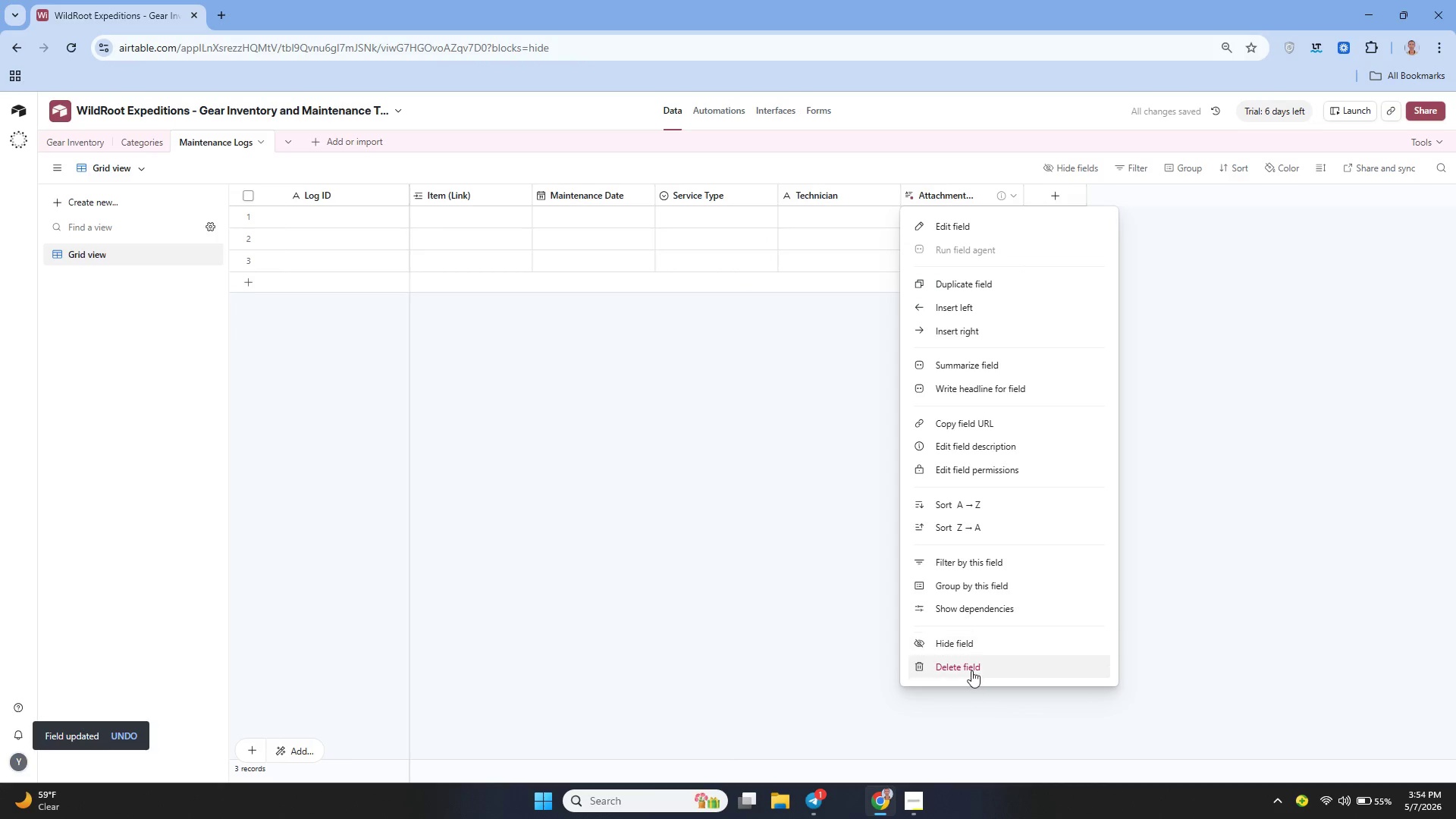 
left_click([971, 670])
 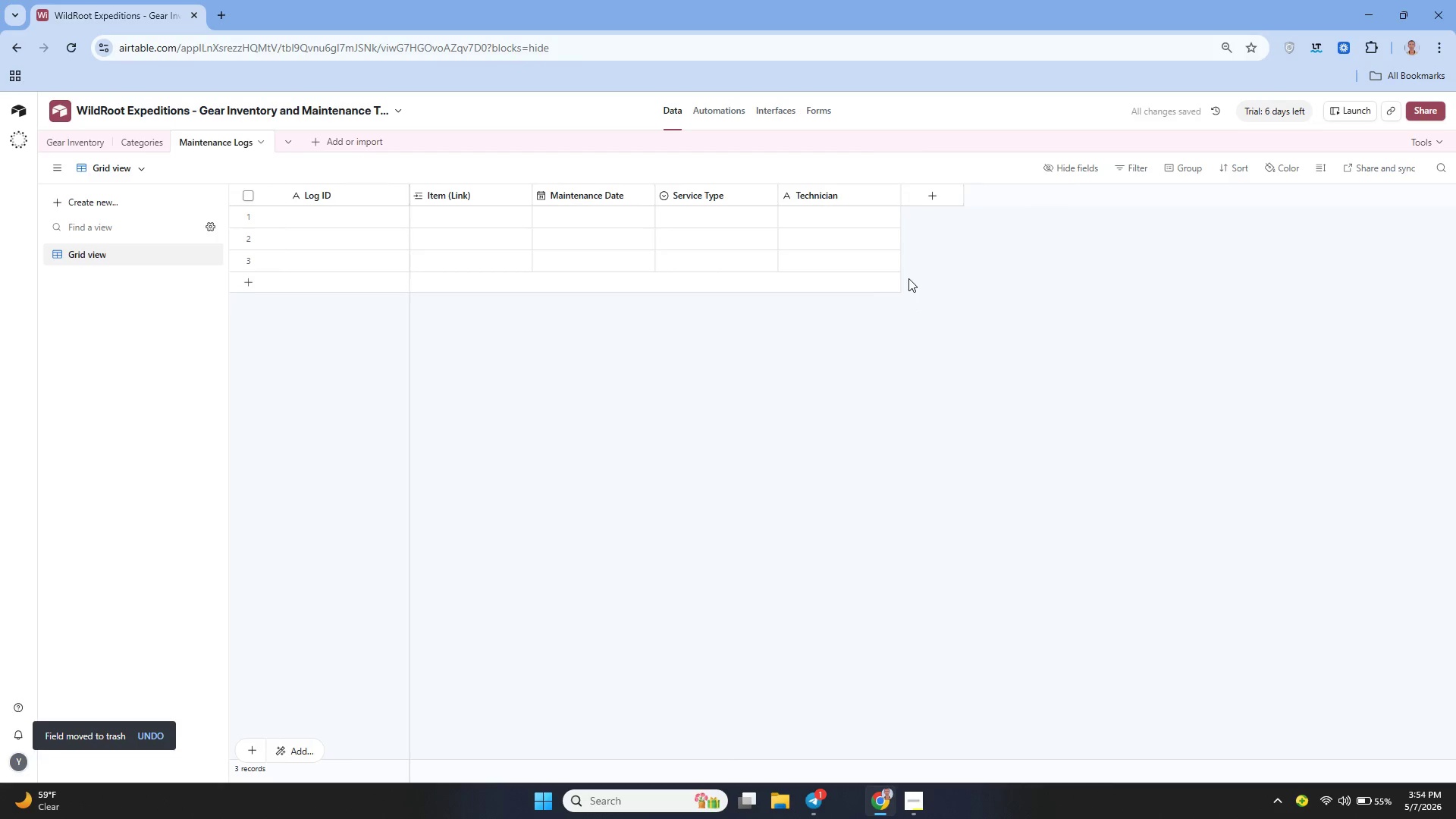 
left_click([928, 186])
 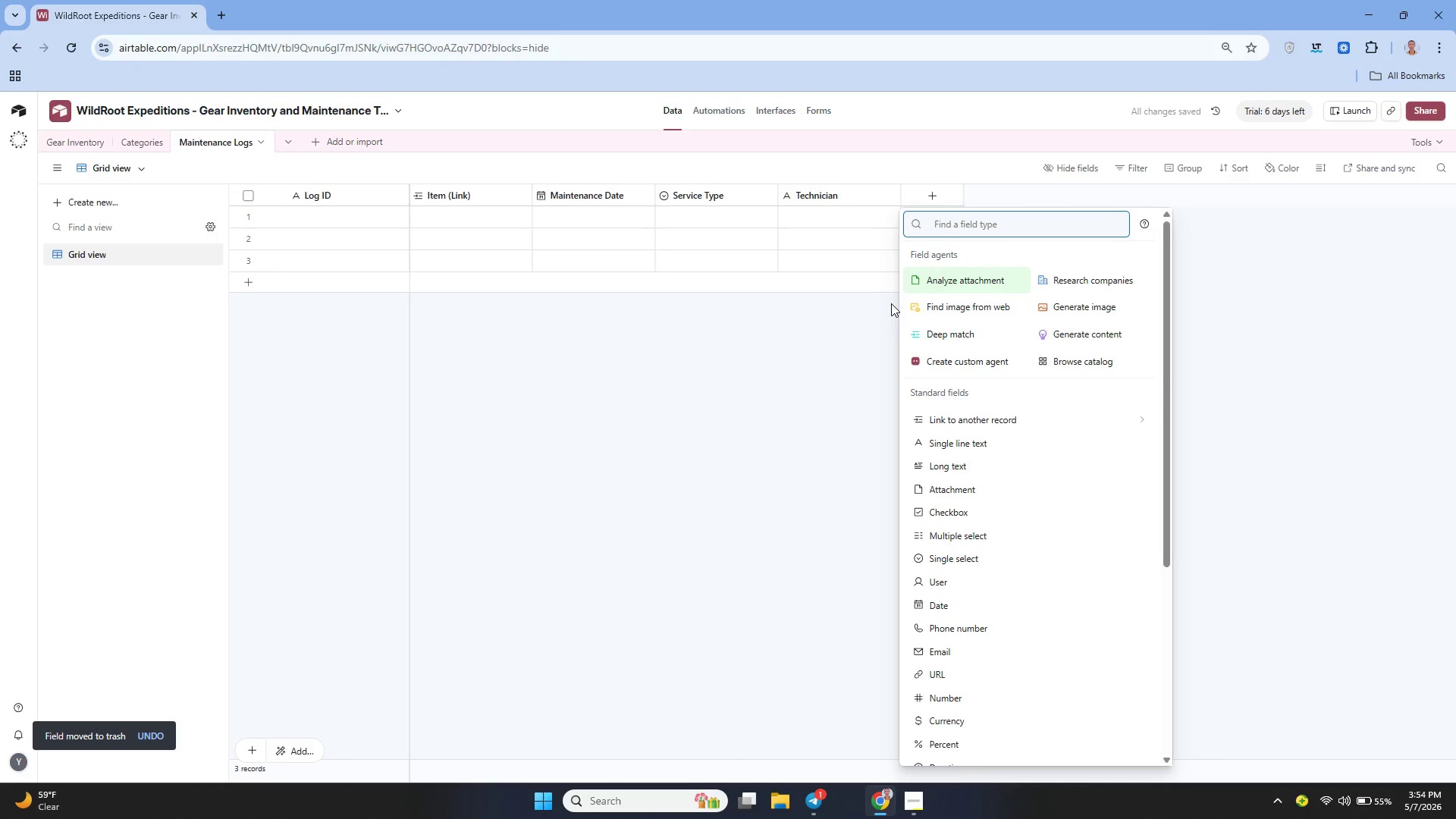 
type(Notes)
key(Backspace)
key(Backspace)
key(Backspace)
key(Backspace)
 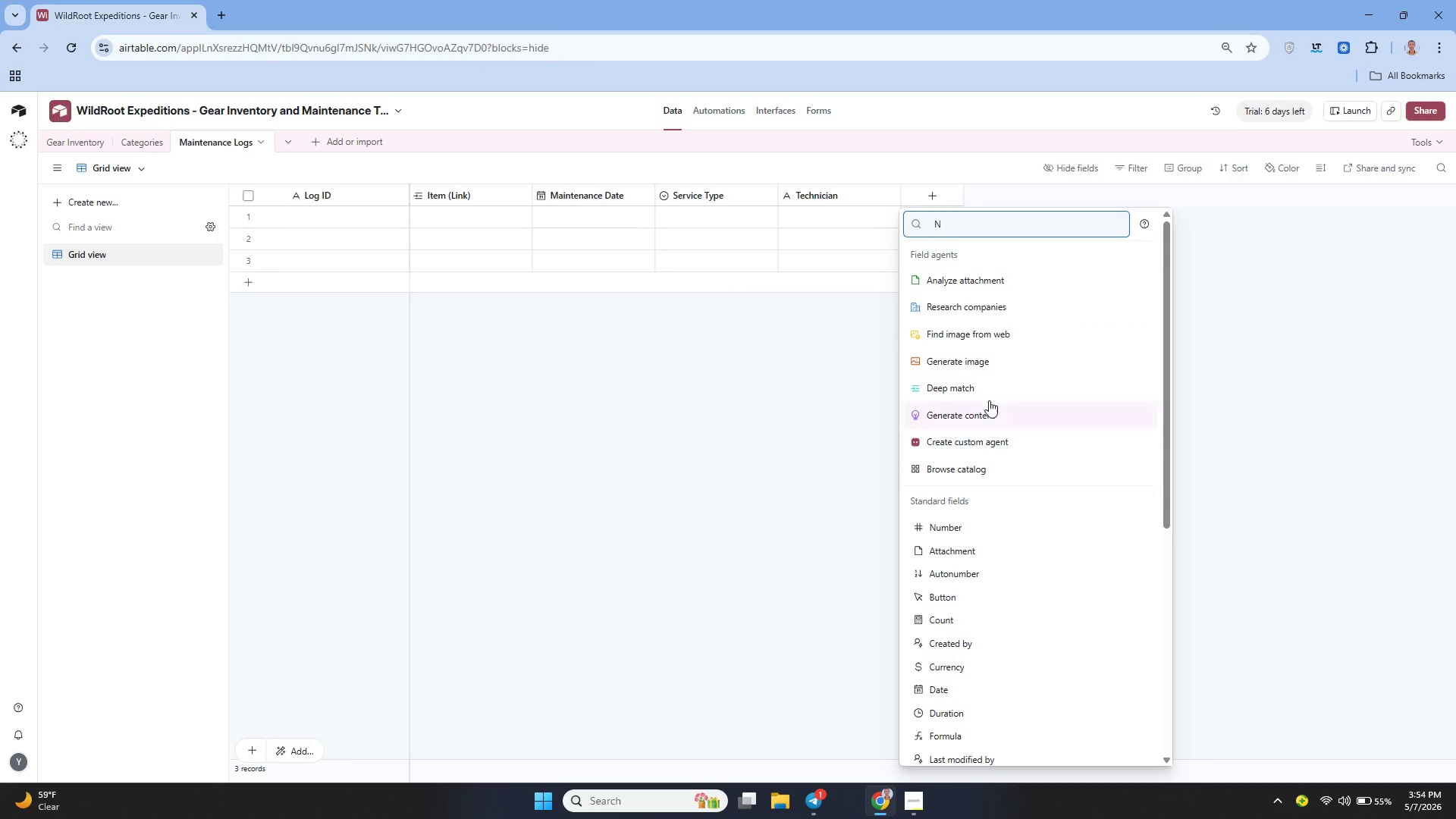 
key(Backspace)
 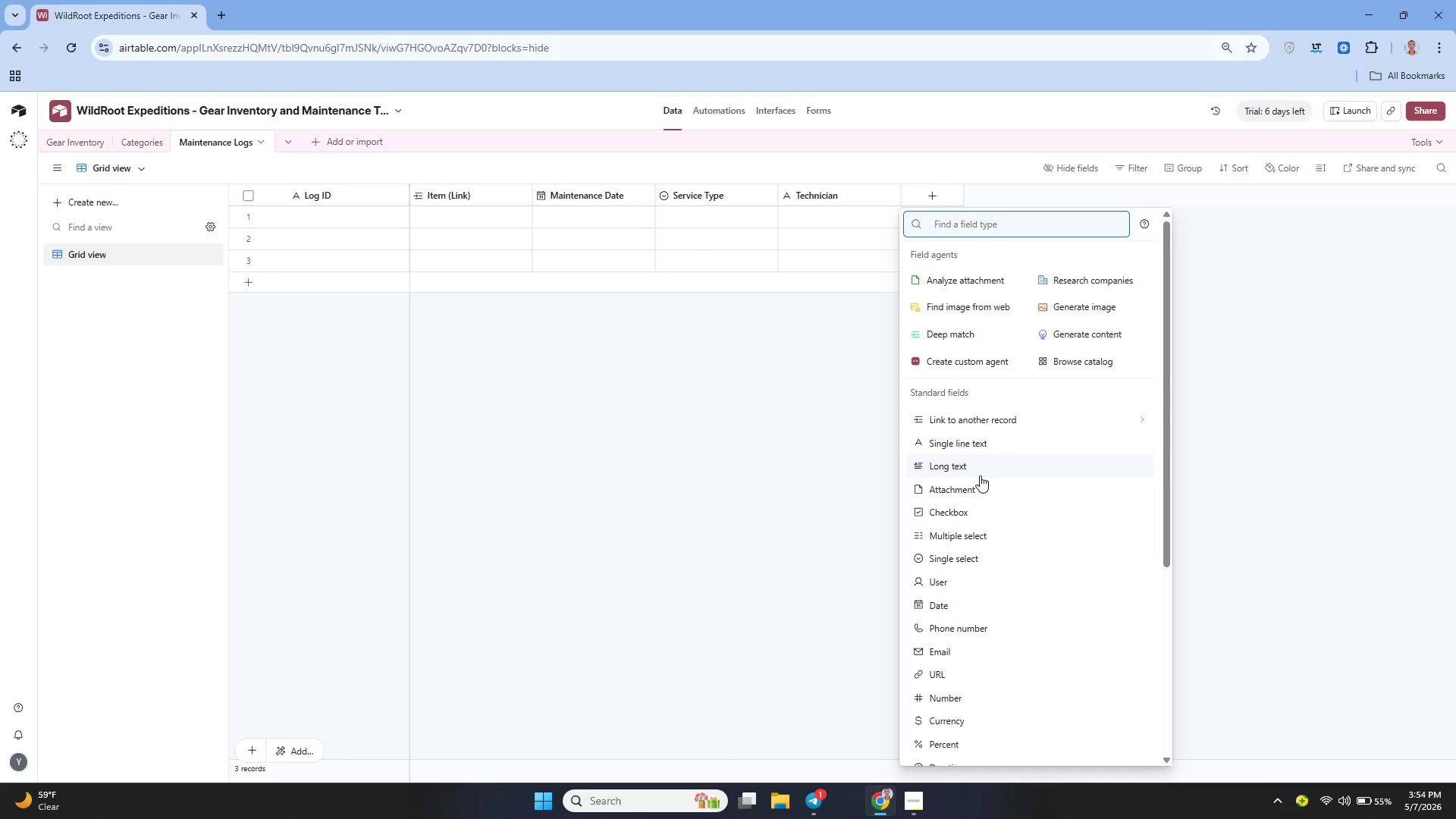 
left_click([977, 475])
 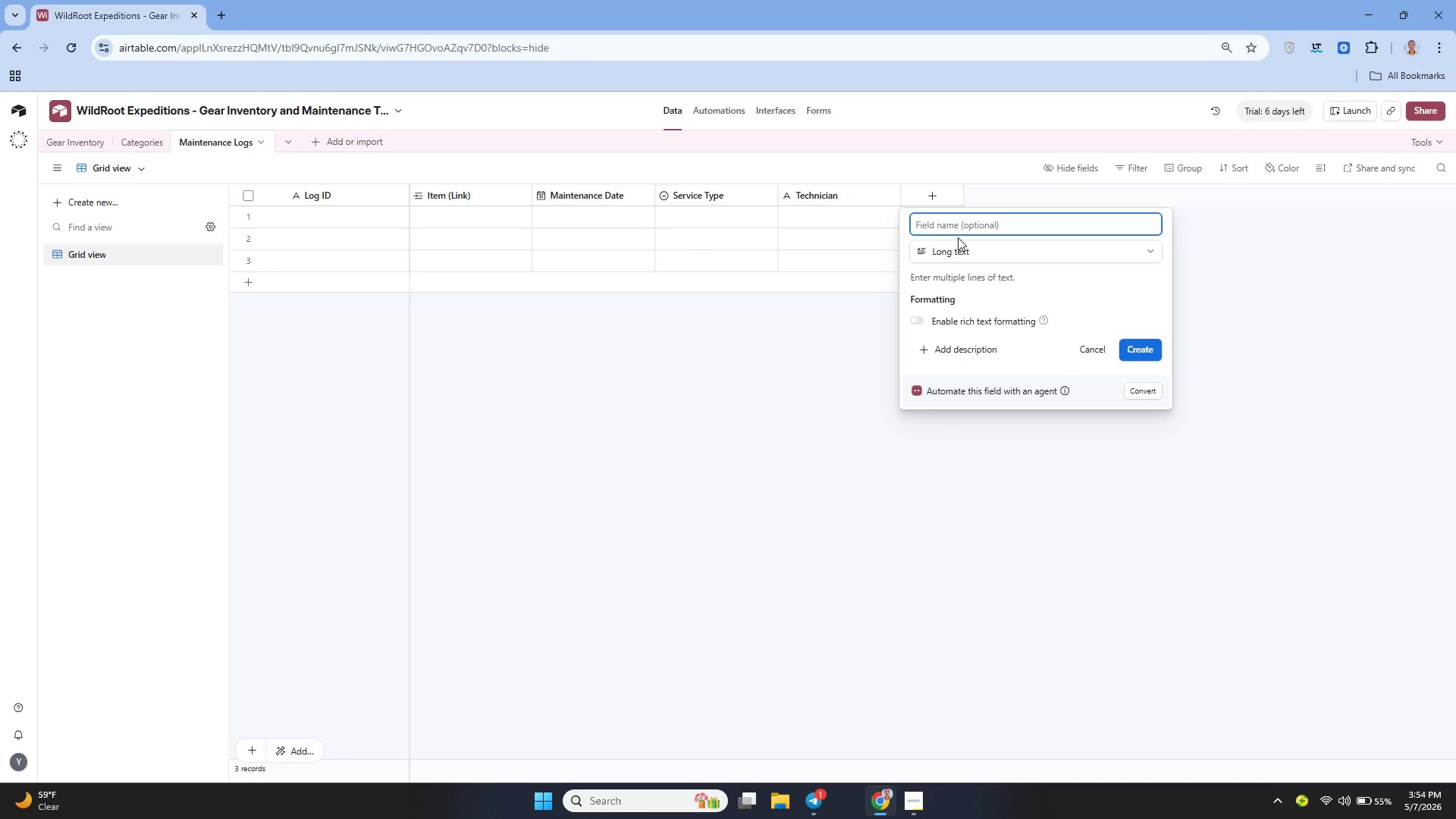 
type(Notes)
 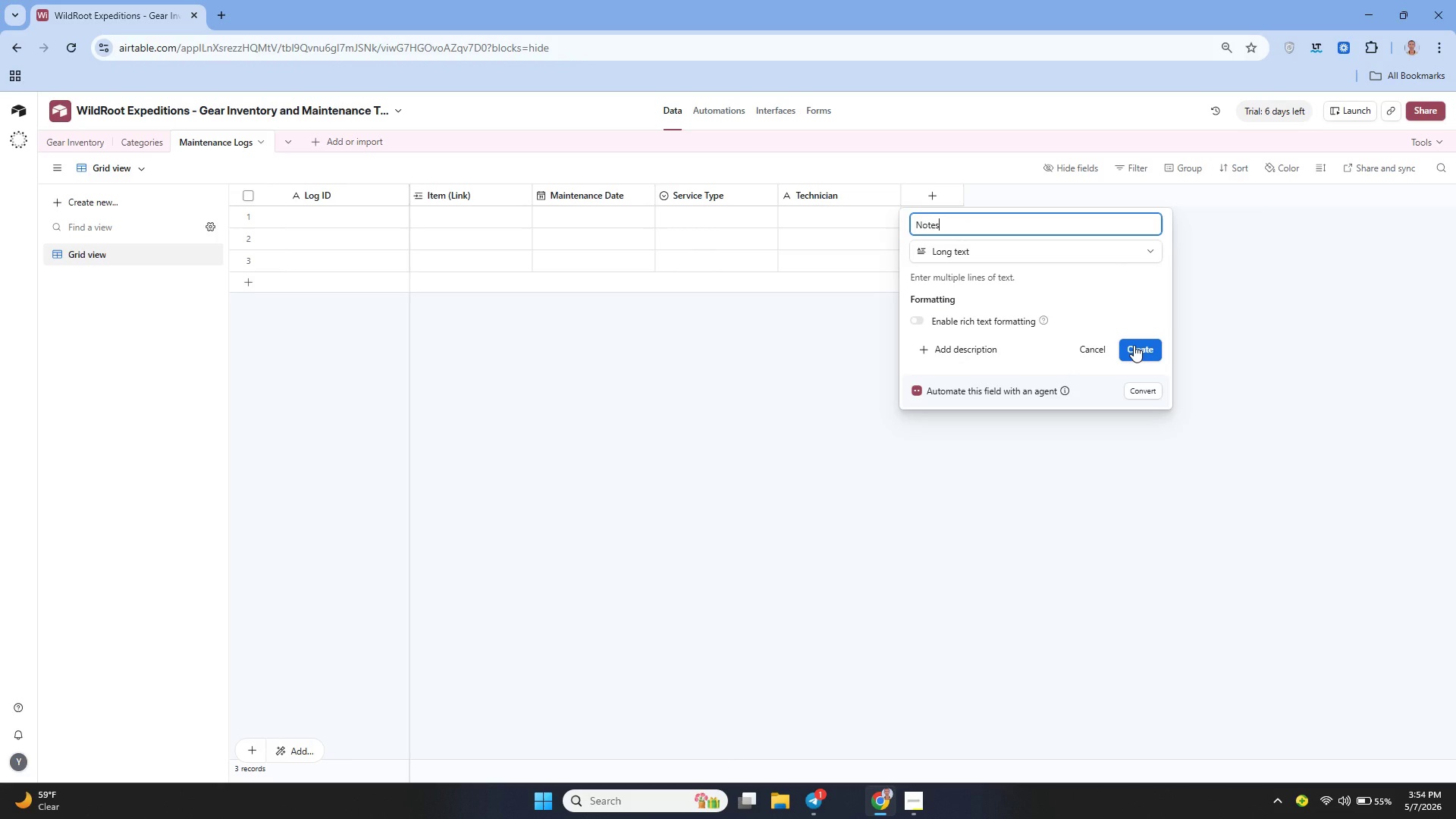 
left_click([1134, 345])
 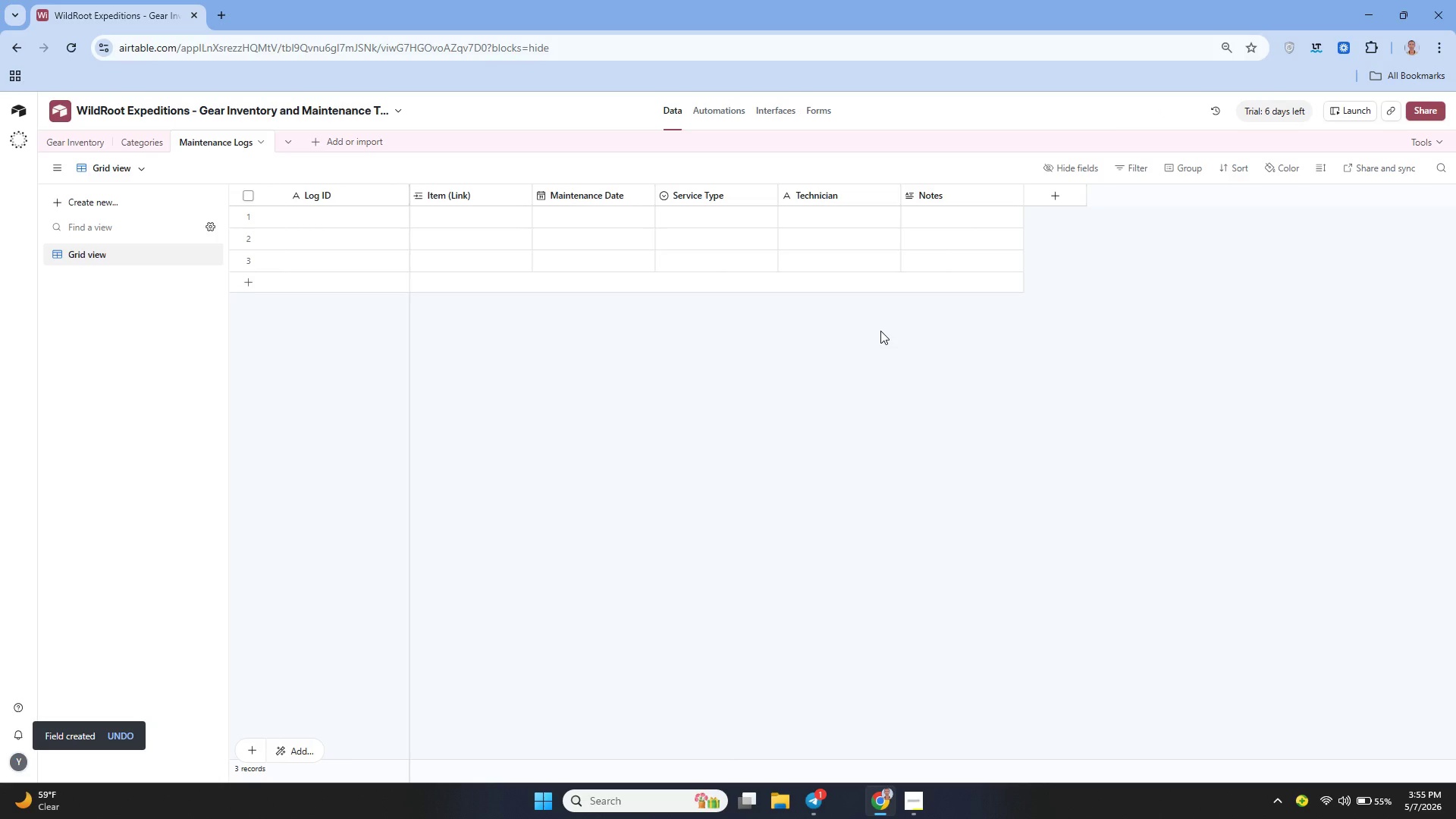 
wait(12.25)
 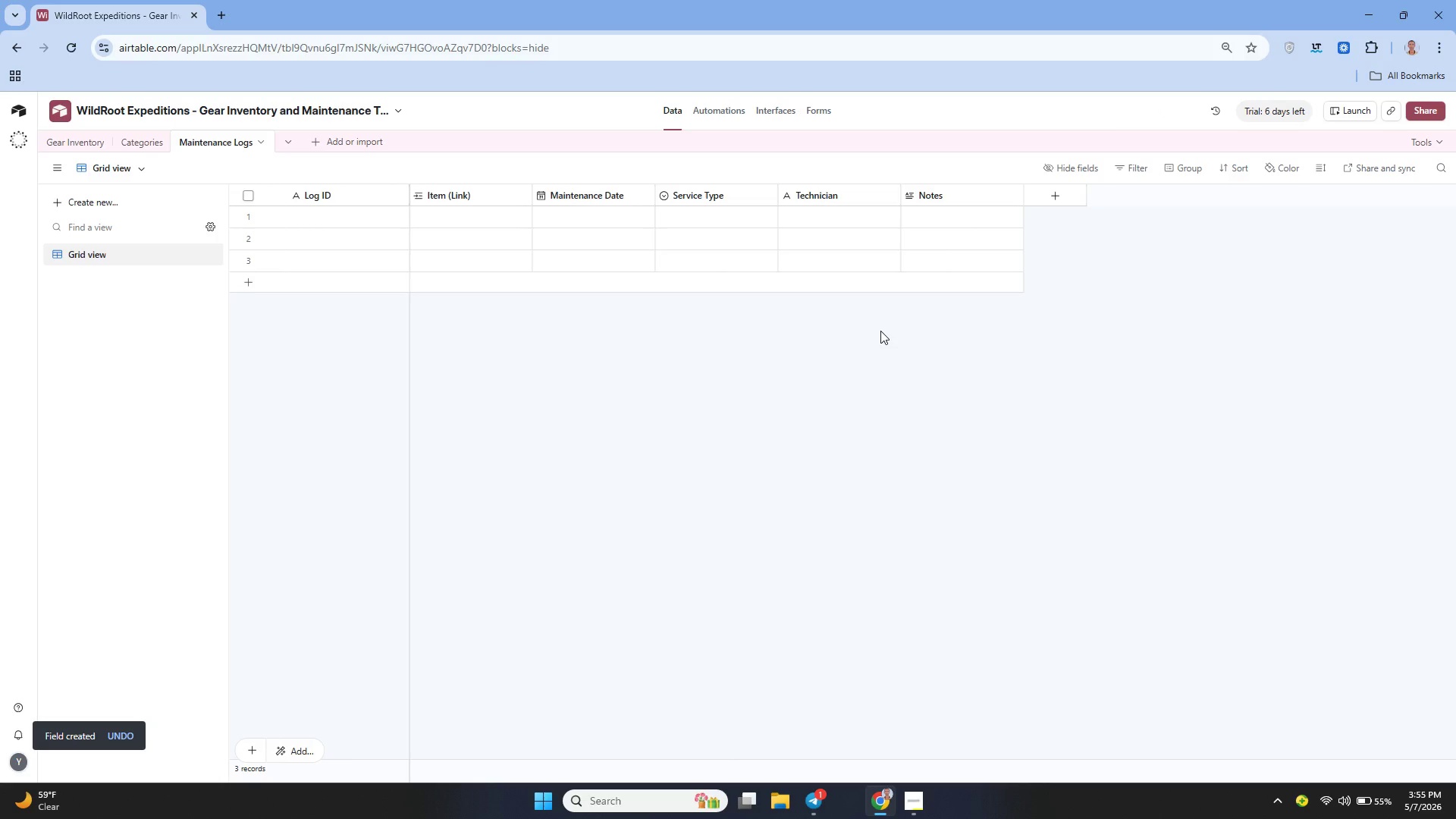 
left_click([88, 140])
 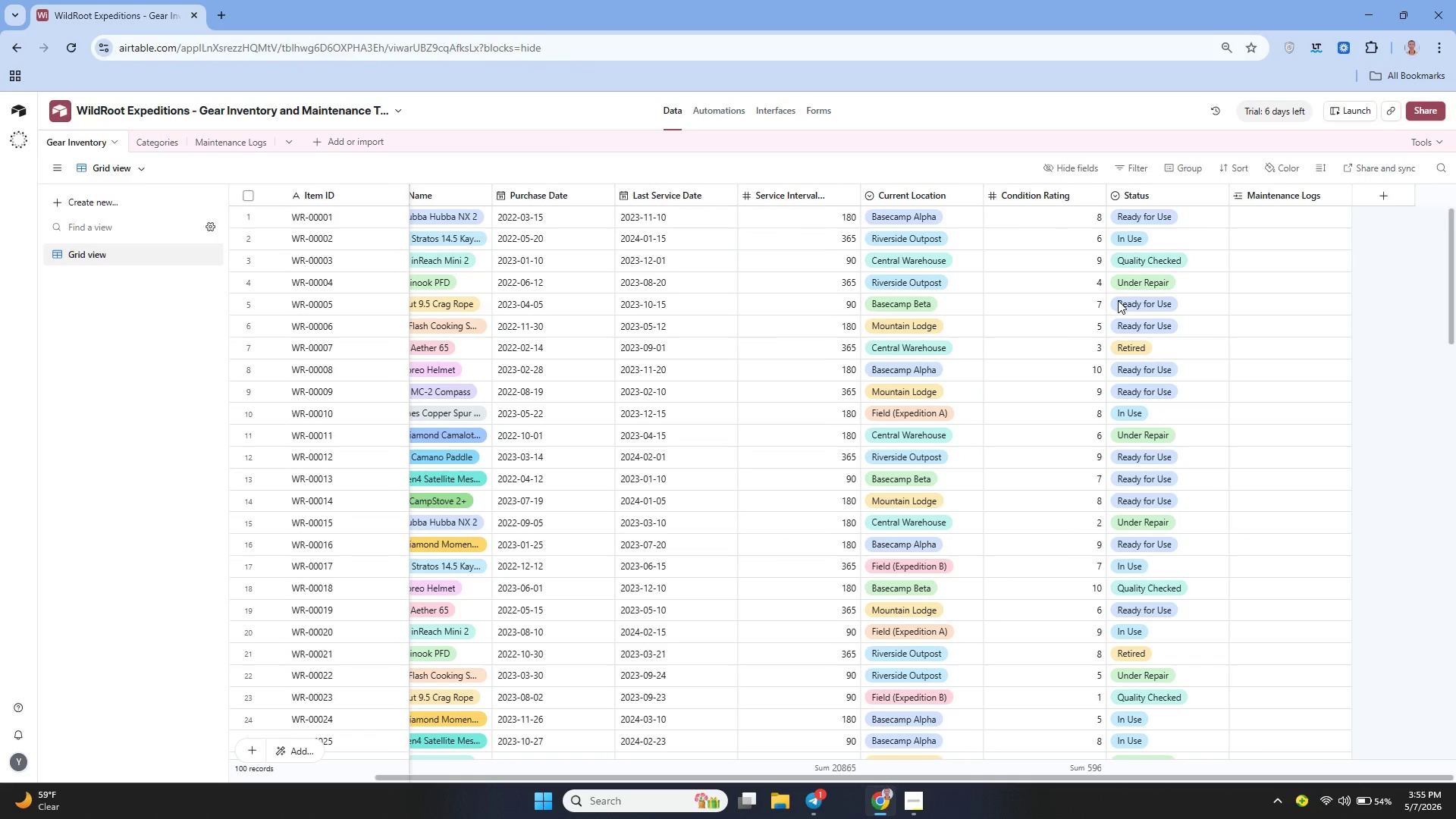 
wait(6.45)
 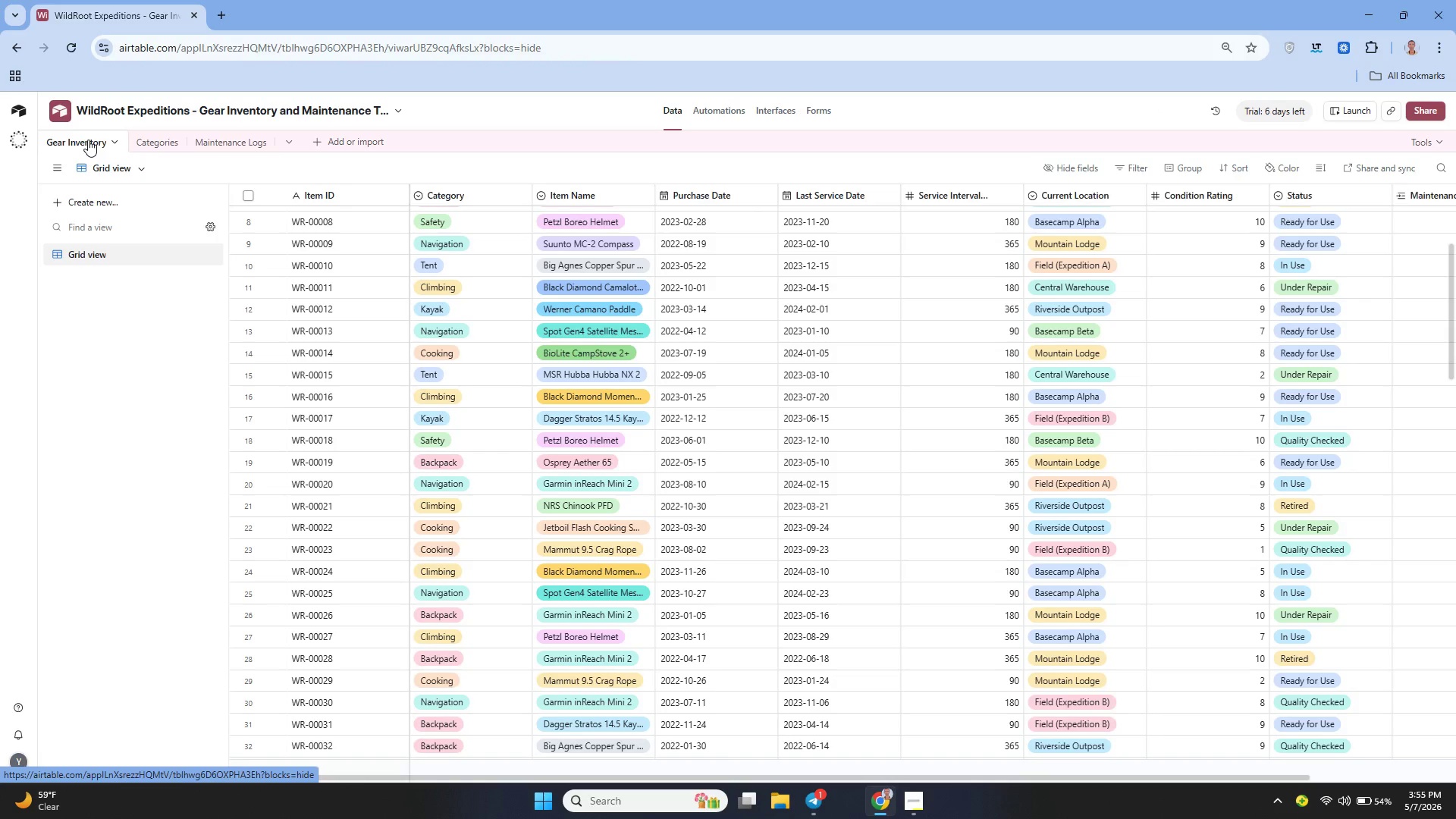 
left_click([1383, 193])
 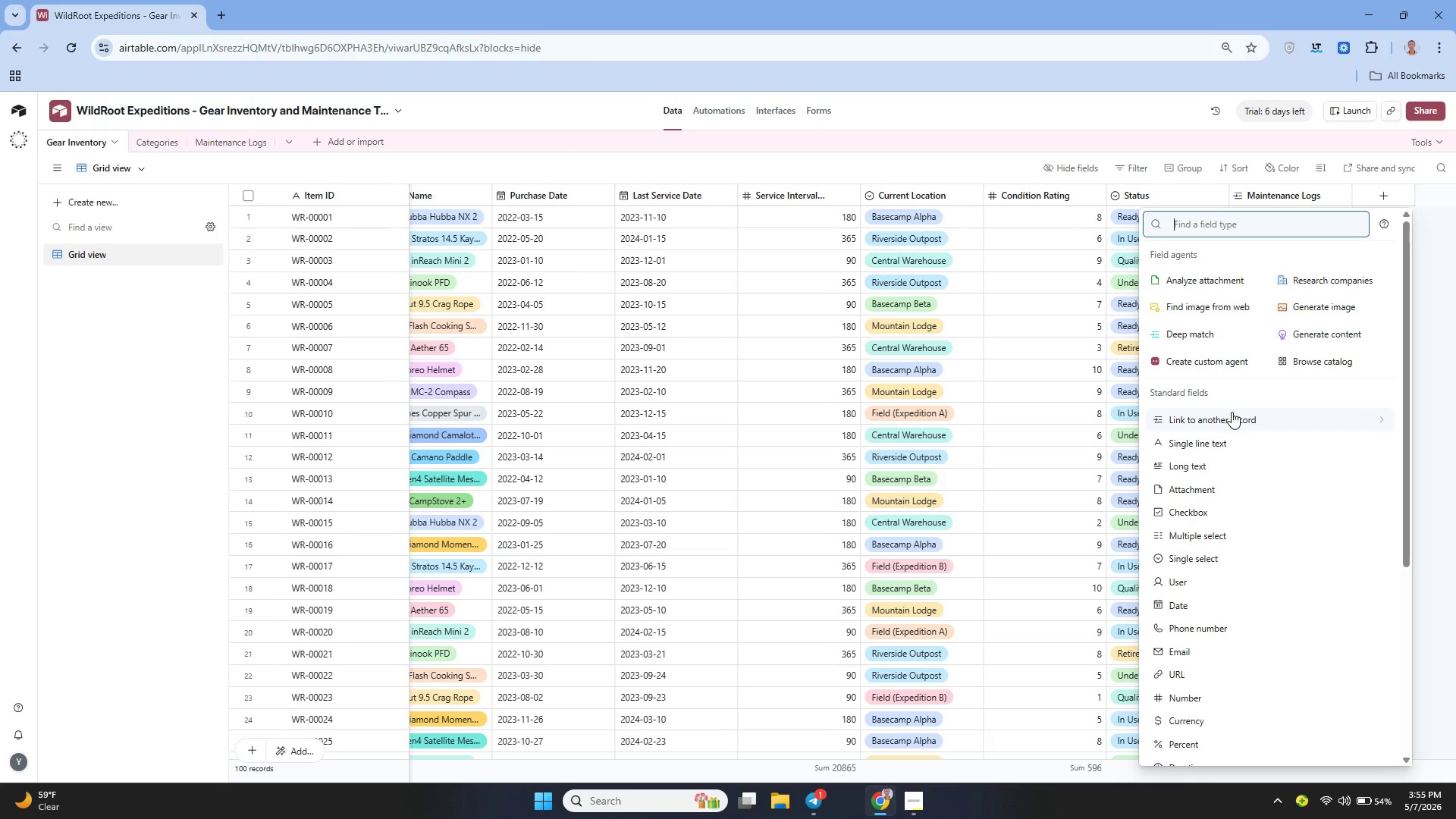 
wait(5.14)
 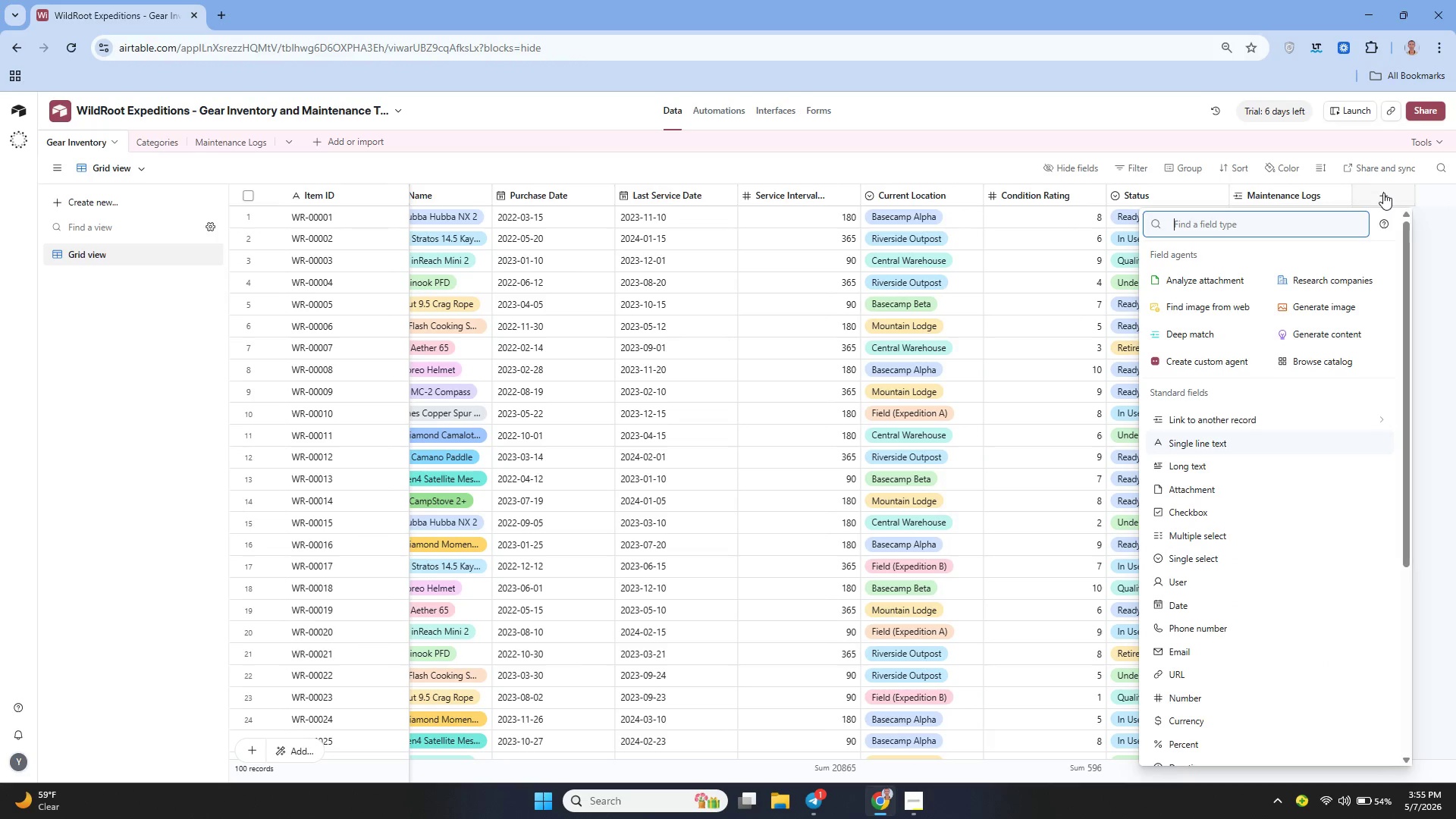 
left_click([1231, 412])
 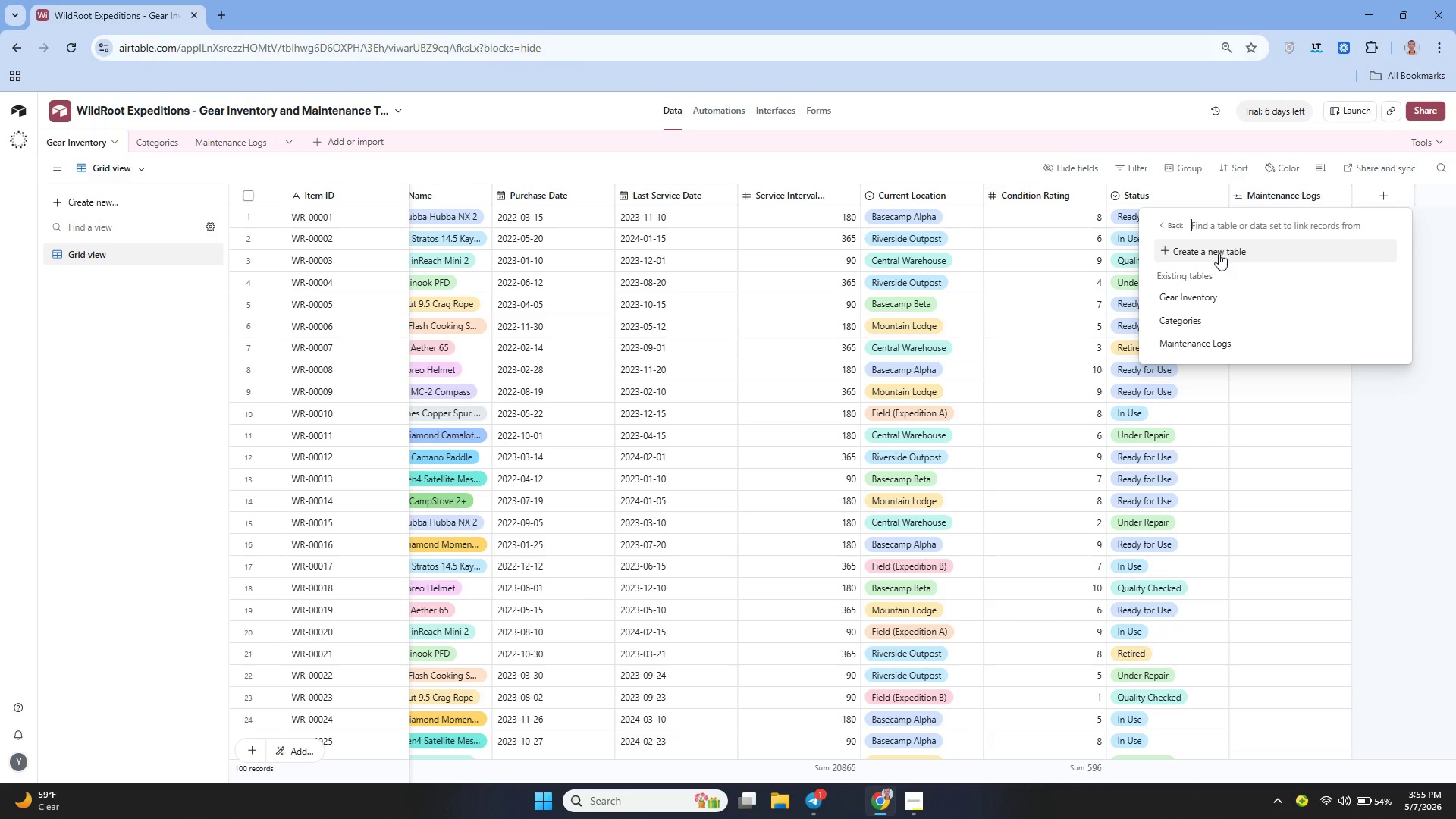 
wait(6.39)
 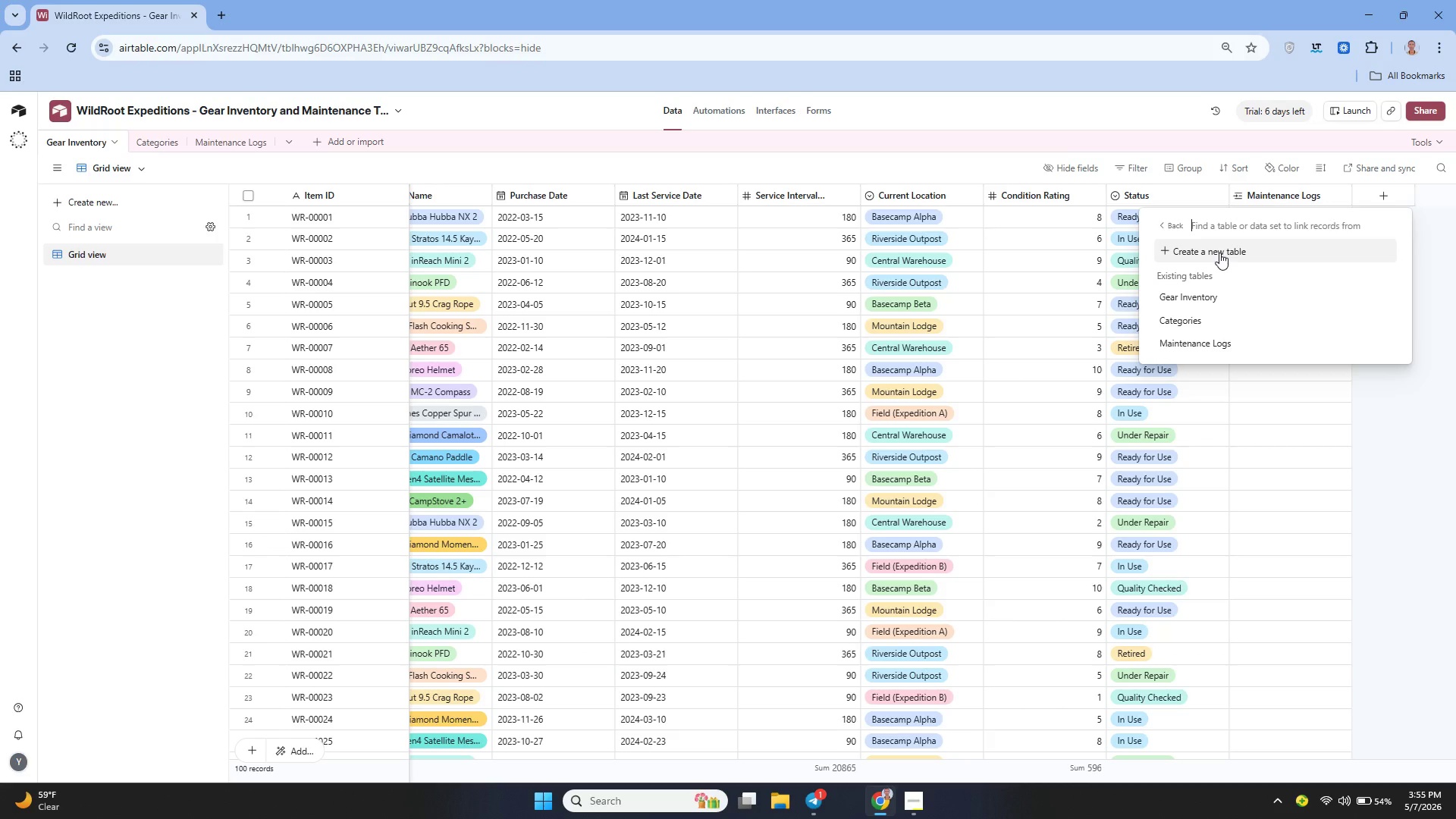 
left_click([1208, 318])
 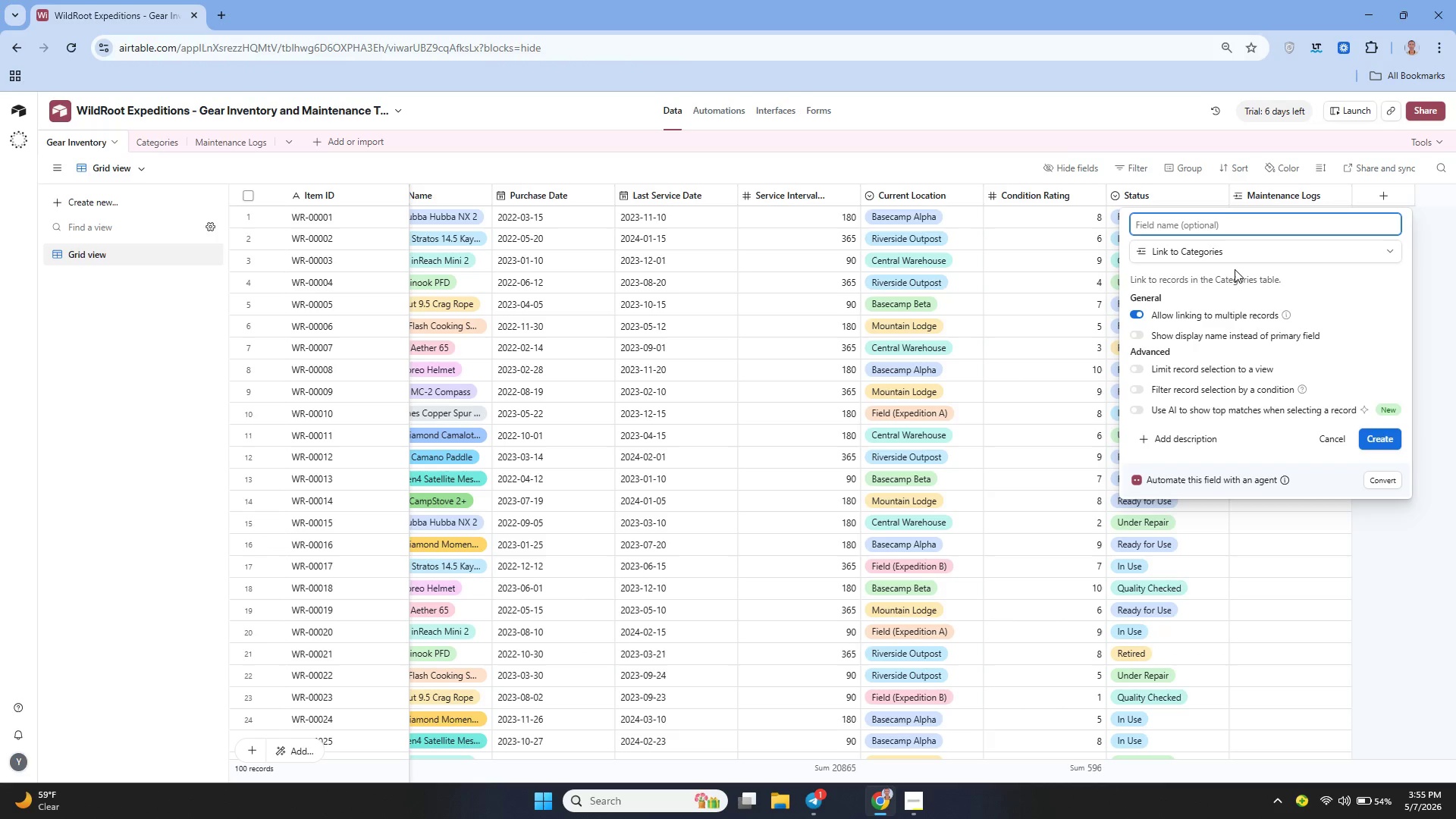 
type(Category ())
 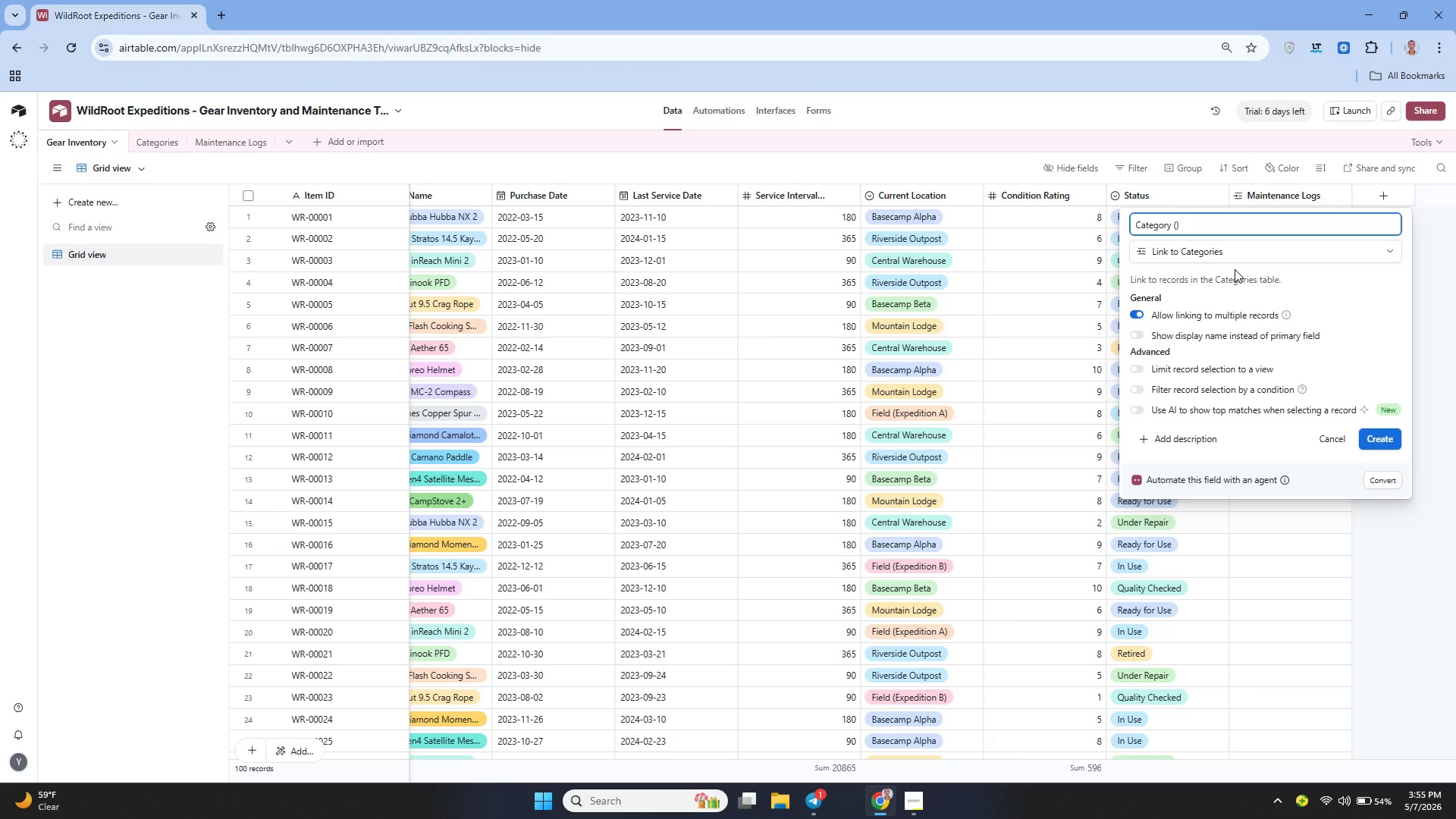 
 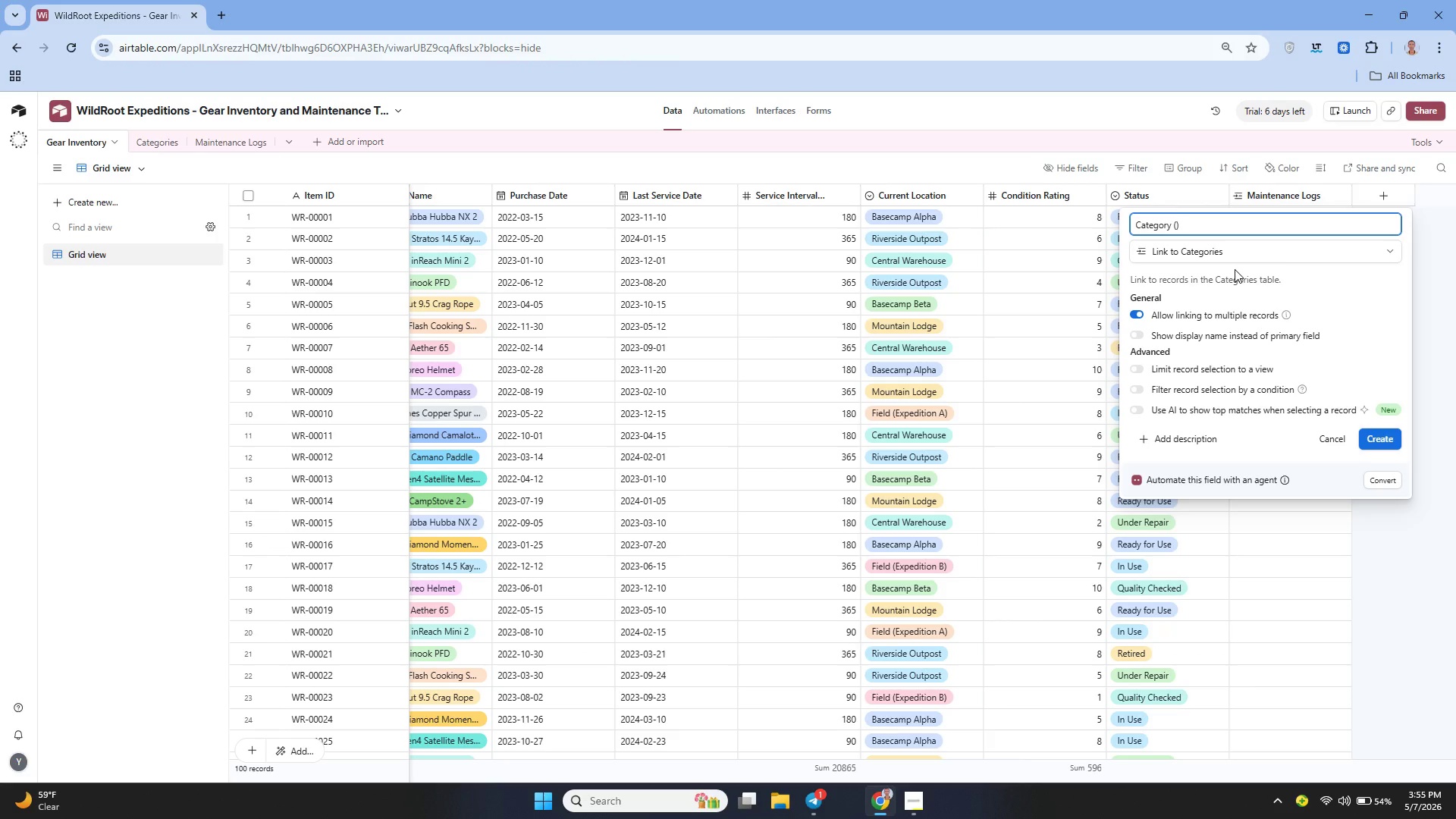 
key(ArrowLeft)
 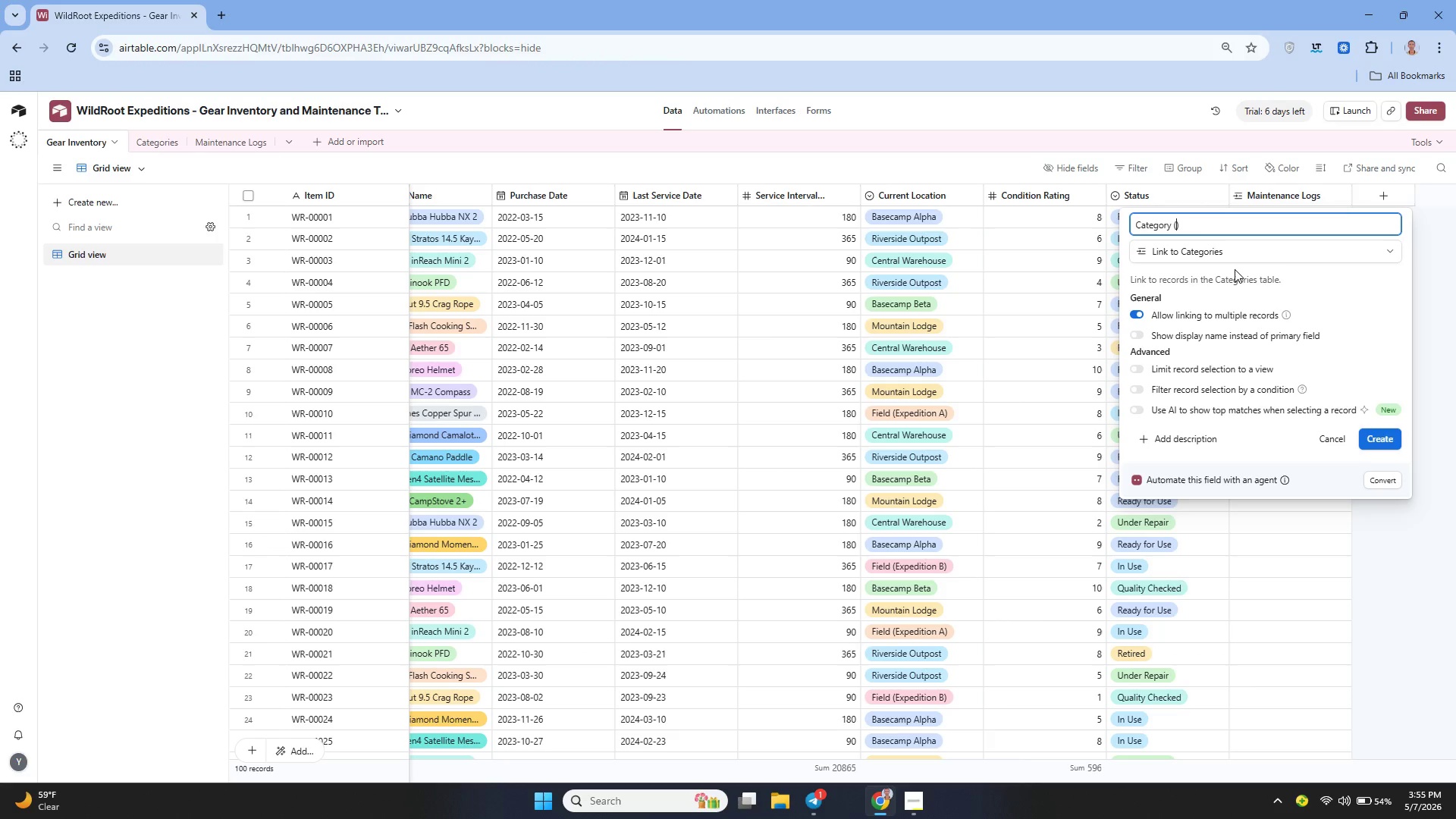 
type(Link)
 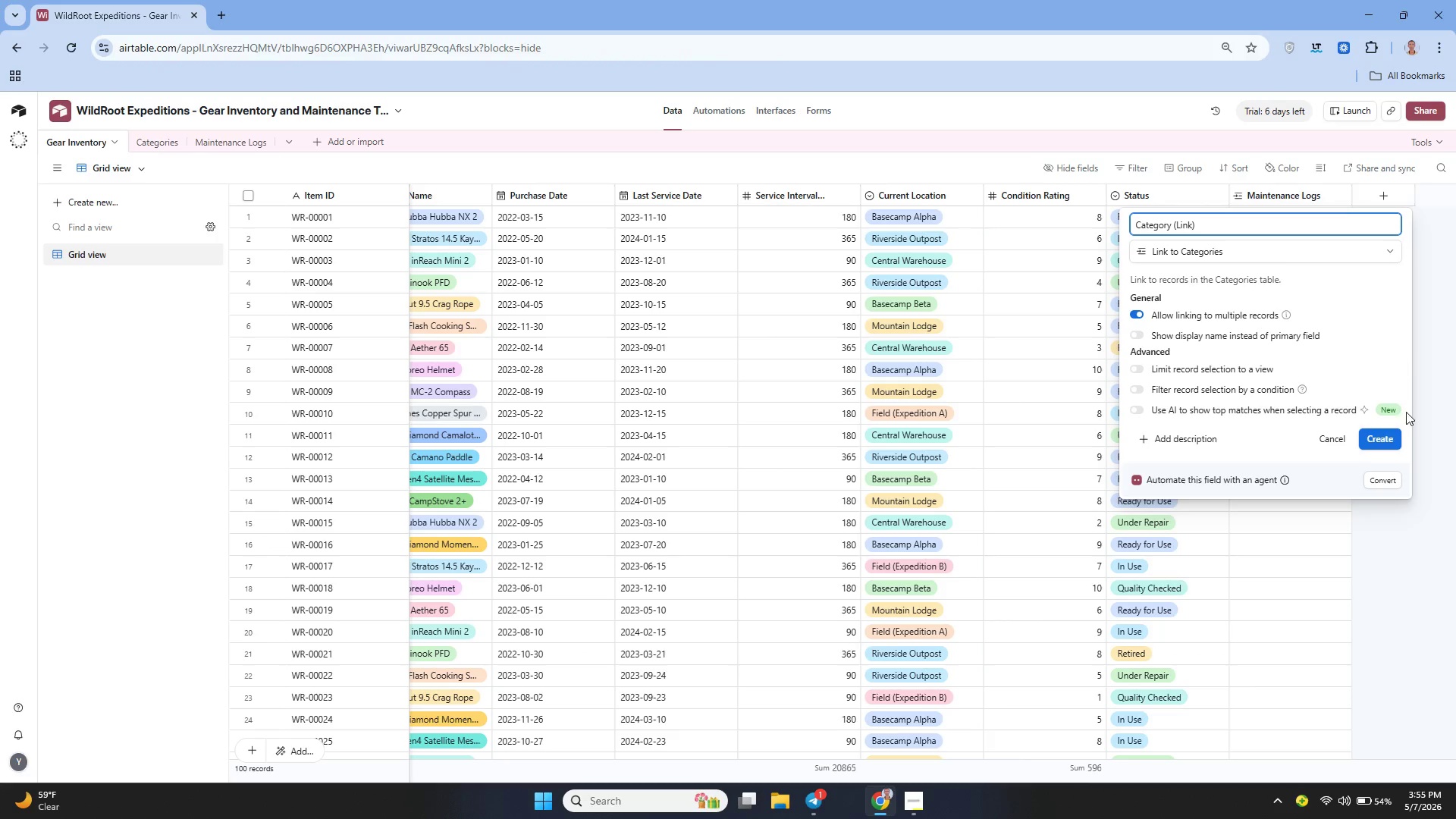 
left_click([1375, 435])
 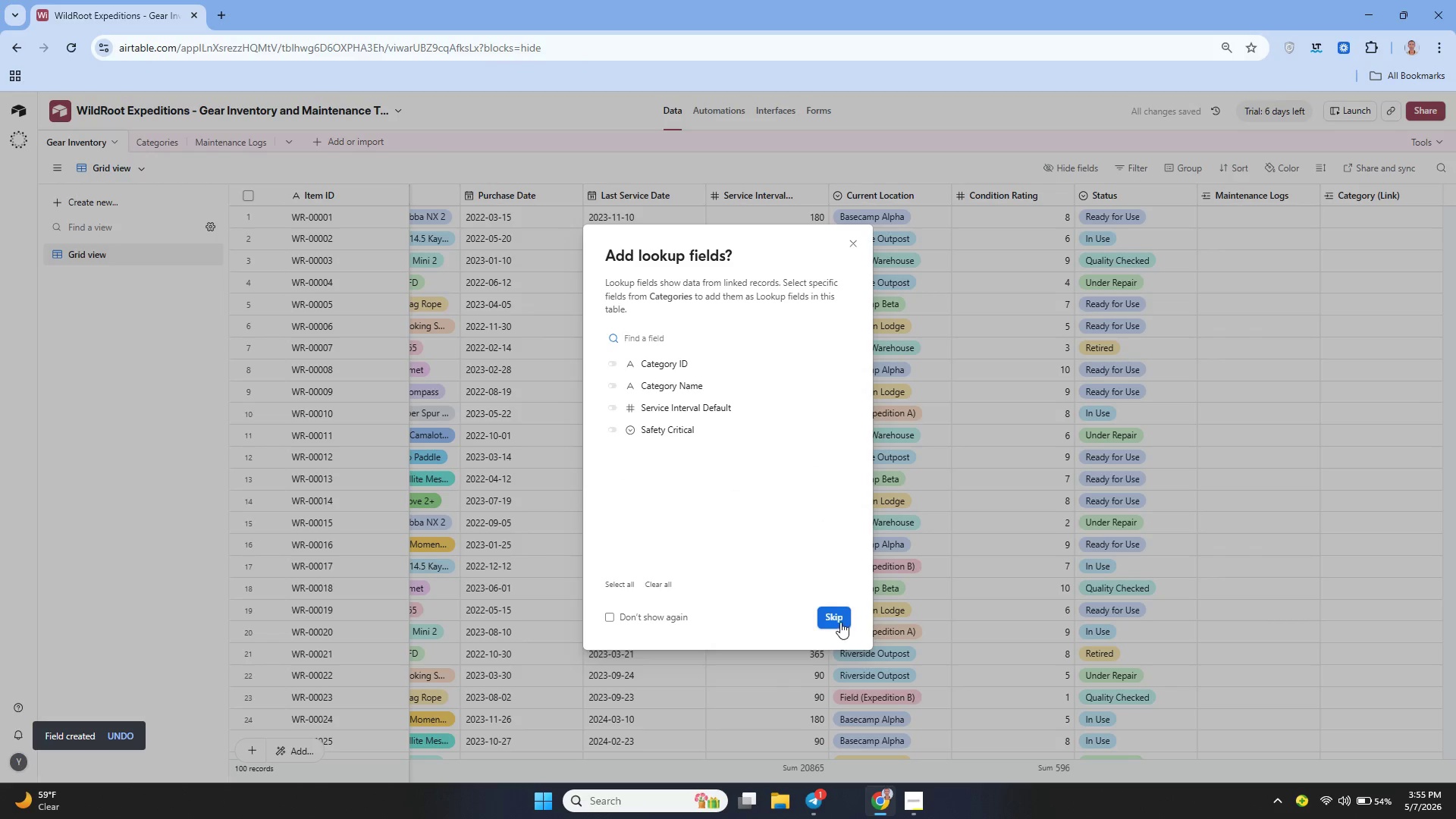 
left_click([840, 622])
 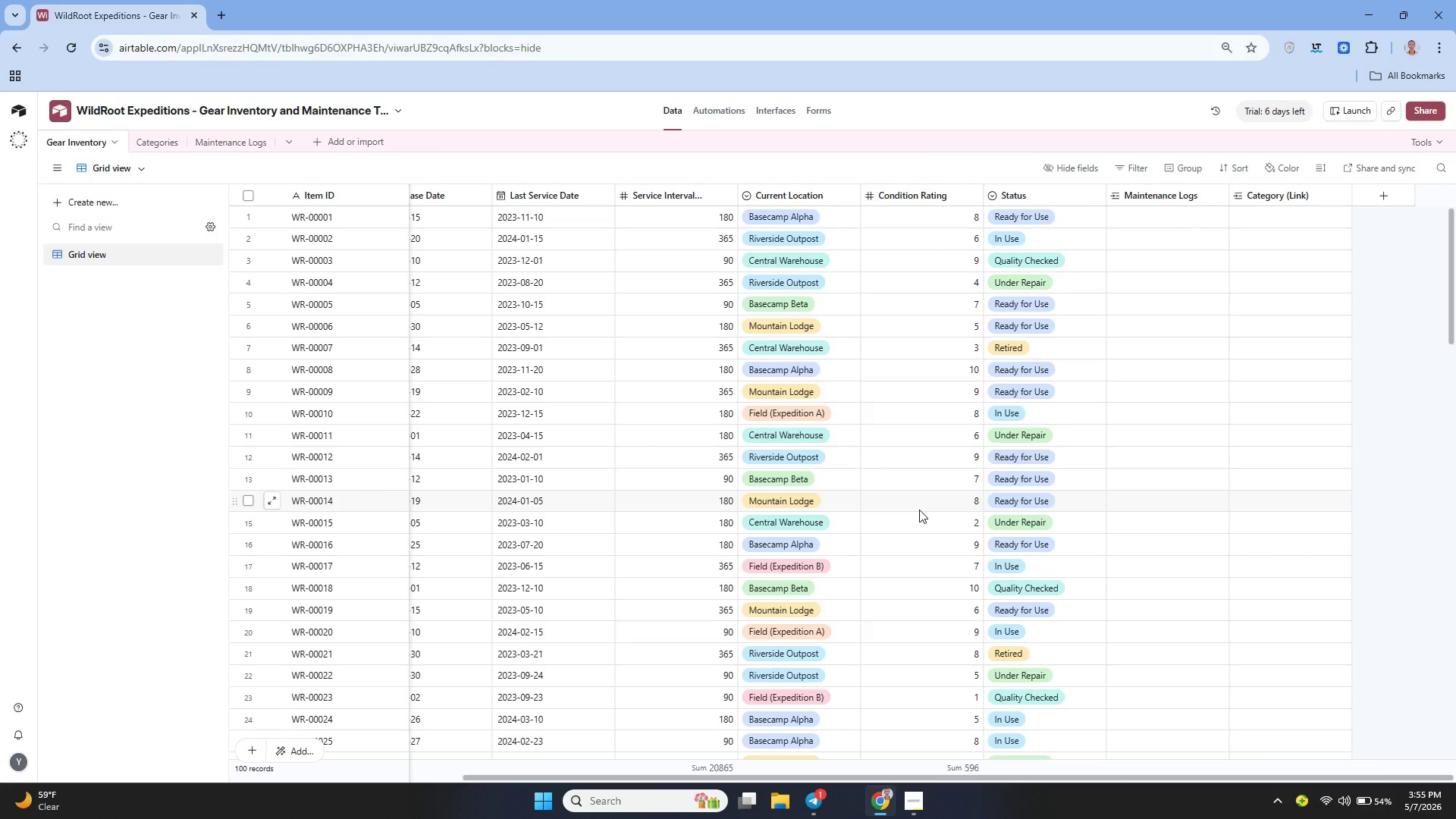 
wait(13.81)
 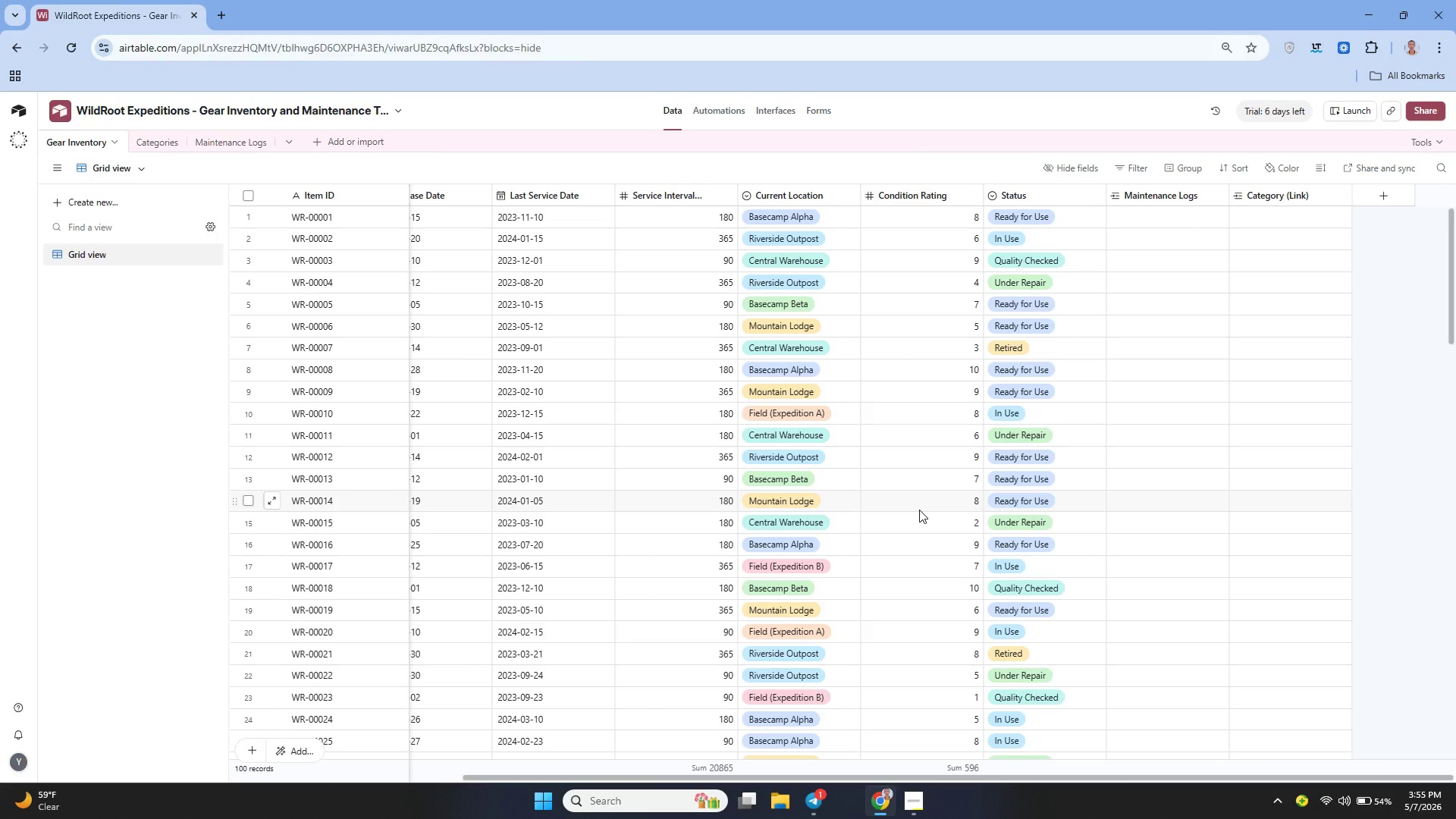 
left_click([1251, 221])
 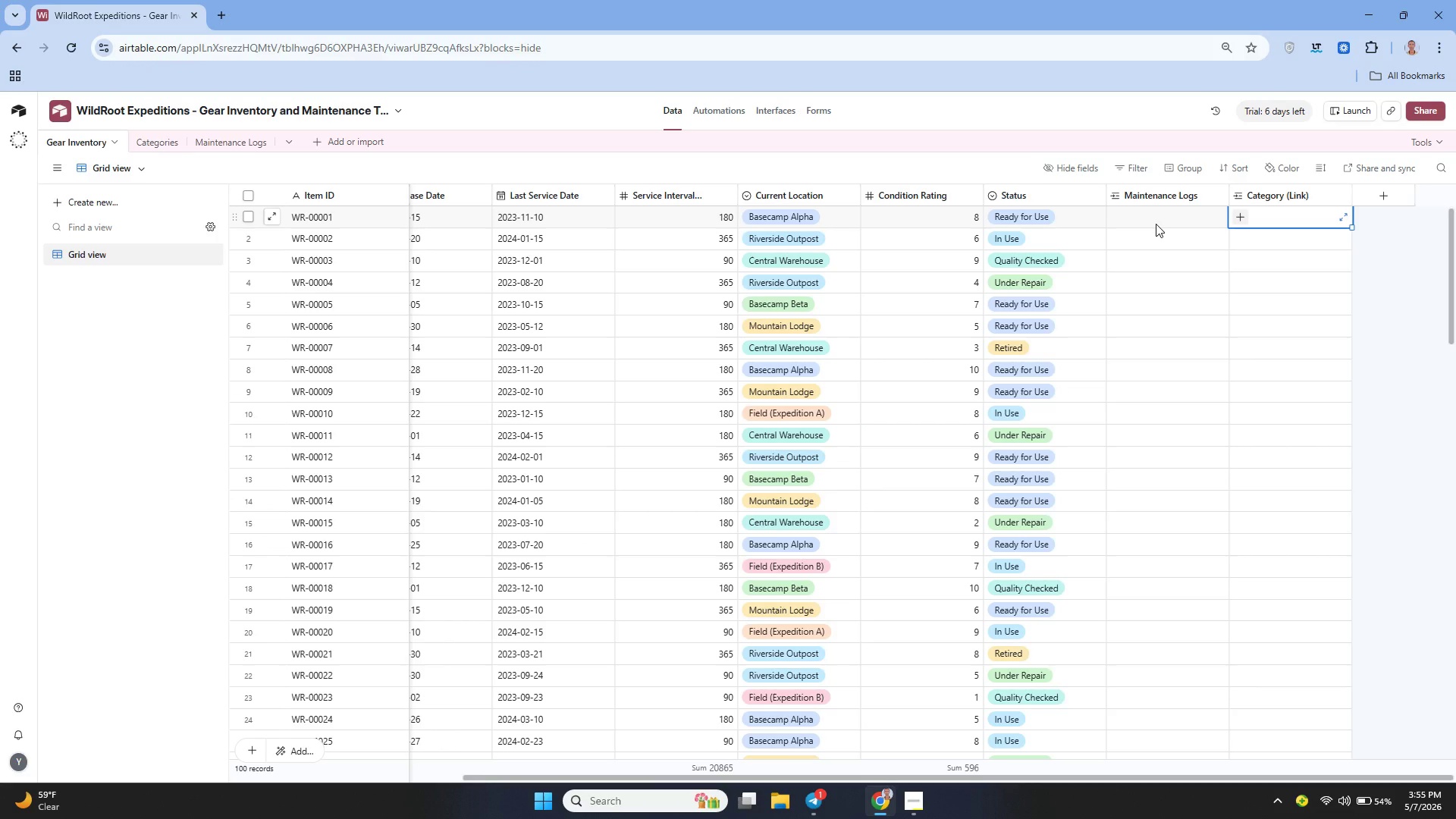 
left_click([1156, 224])
 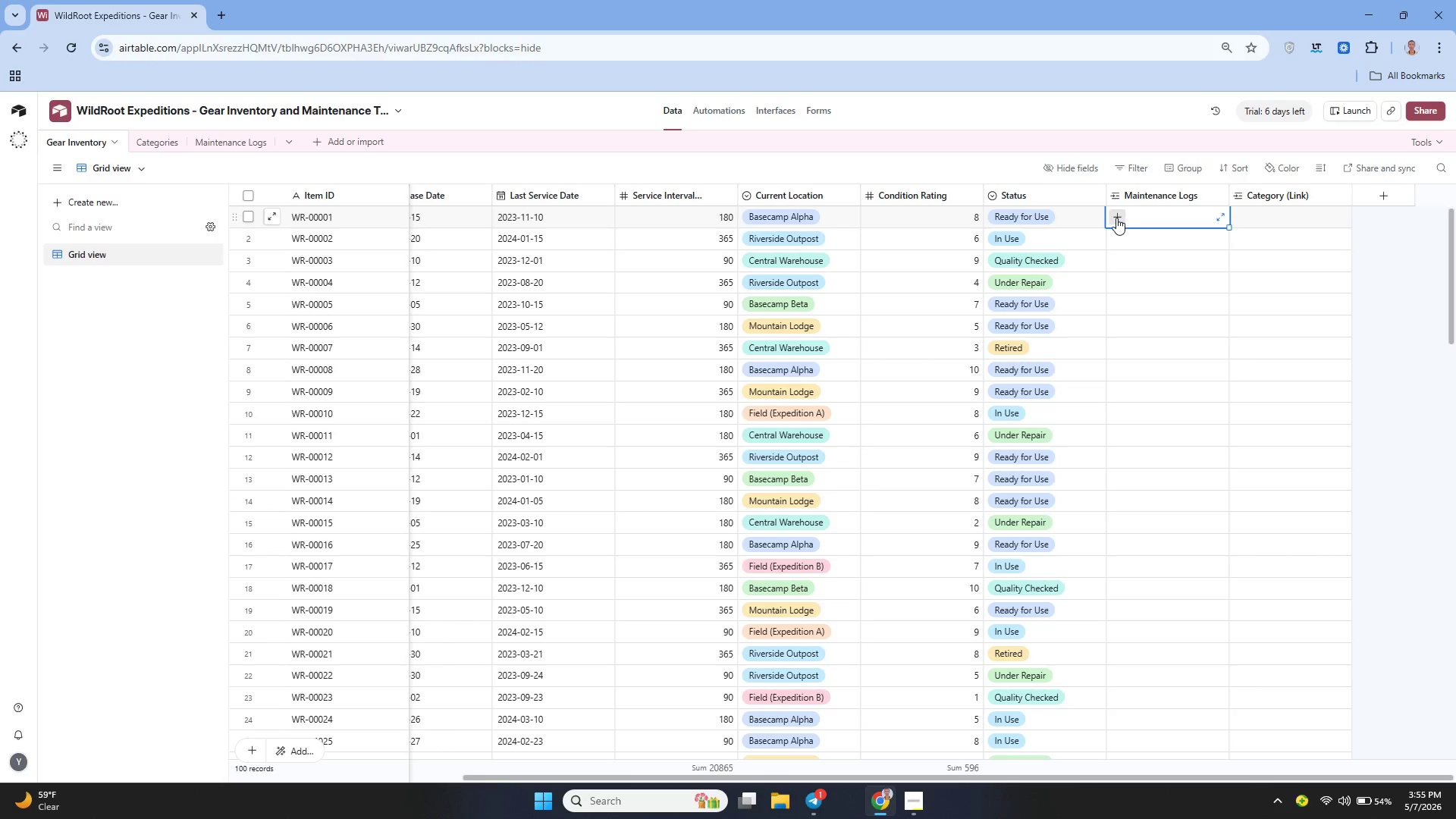 
left_click([1116, 218])
 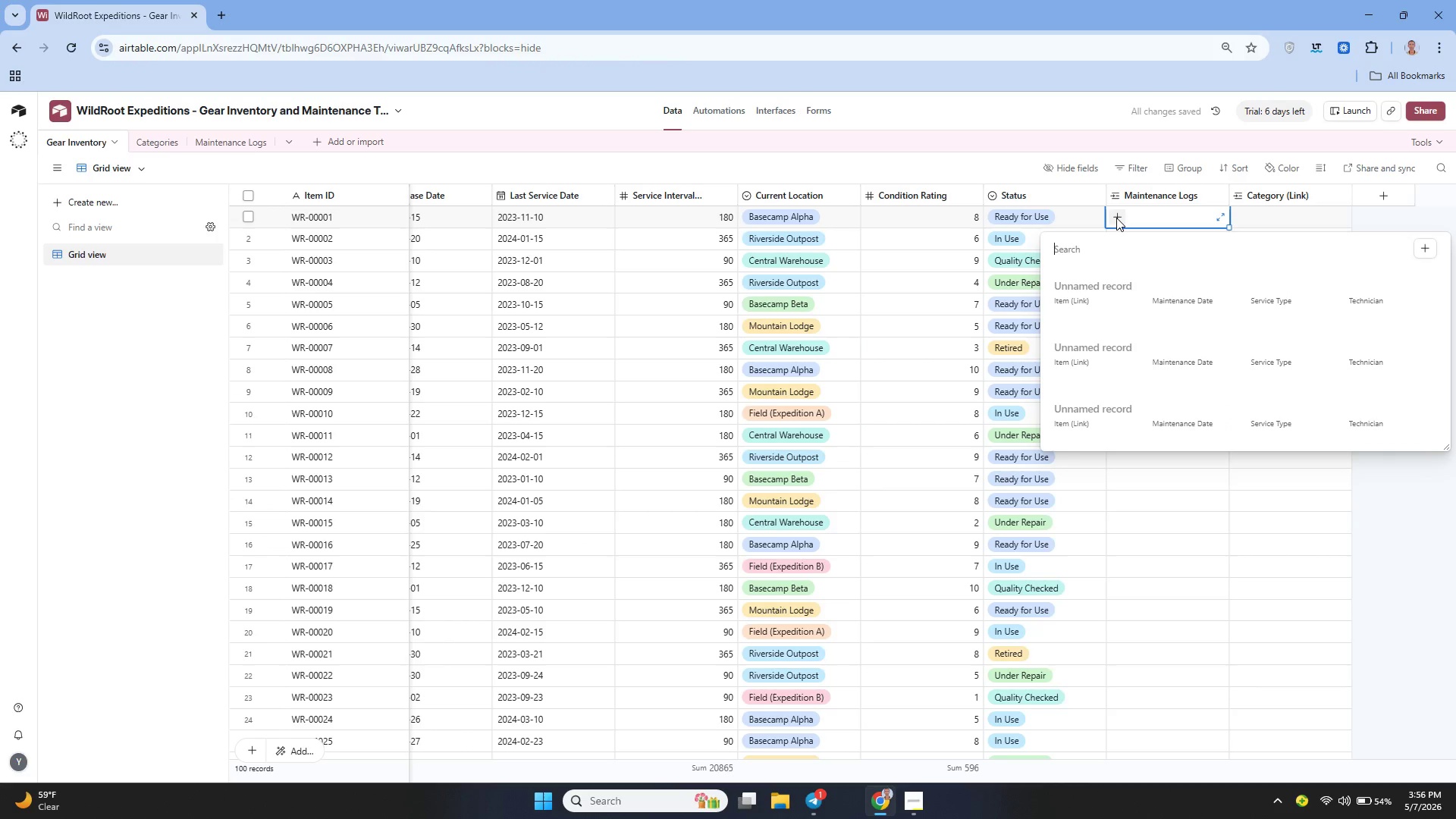 
wait(8.48)
 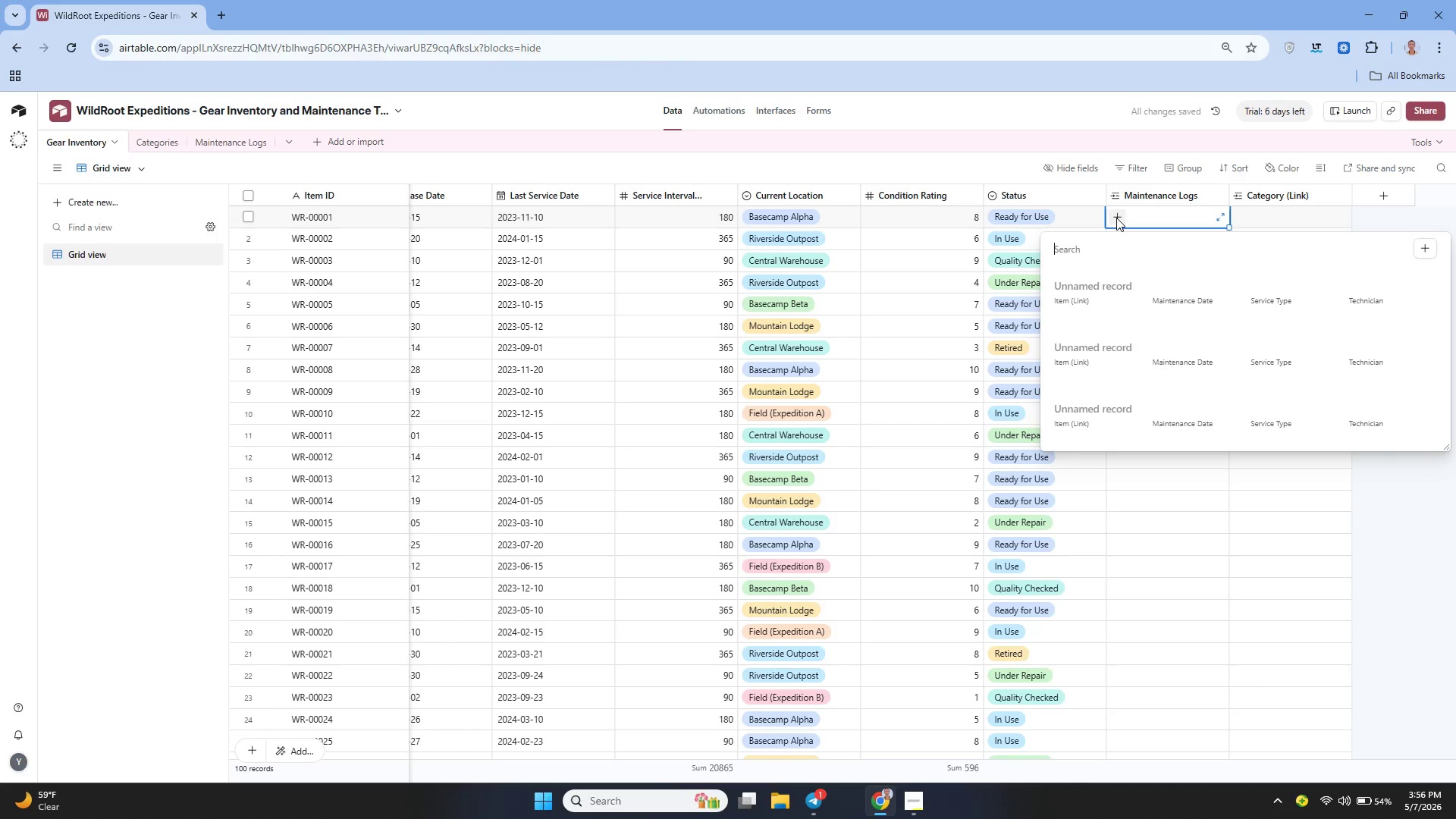 
left_click([234, 146])
 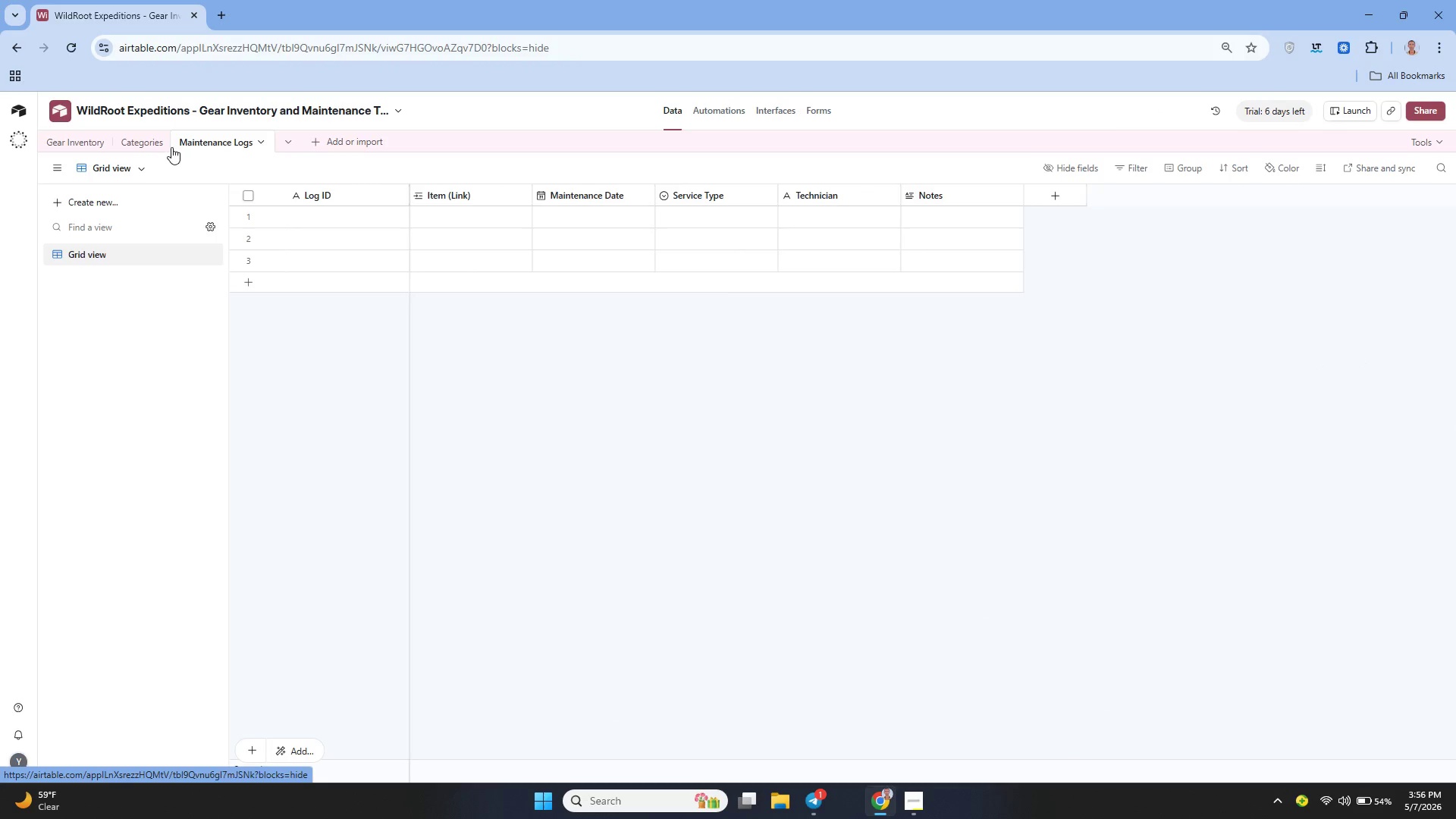 
left_click([146, 147])
 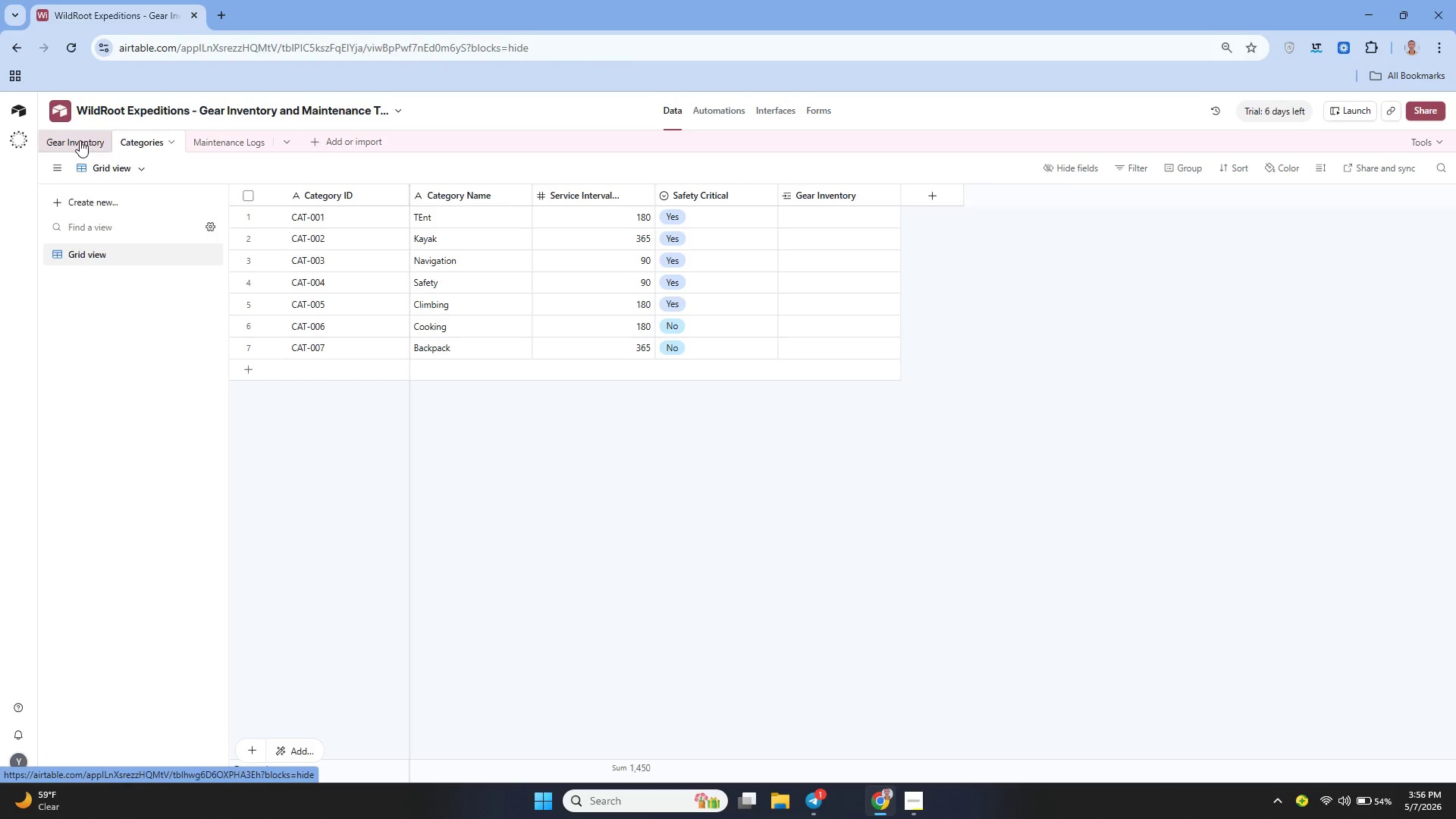 
left_click([77, 140])
 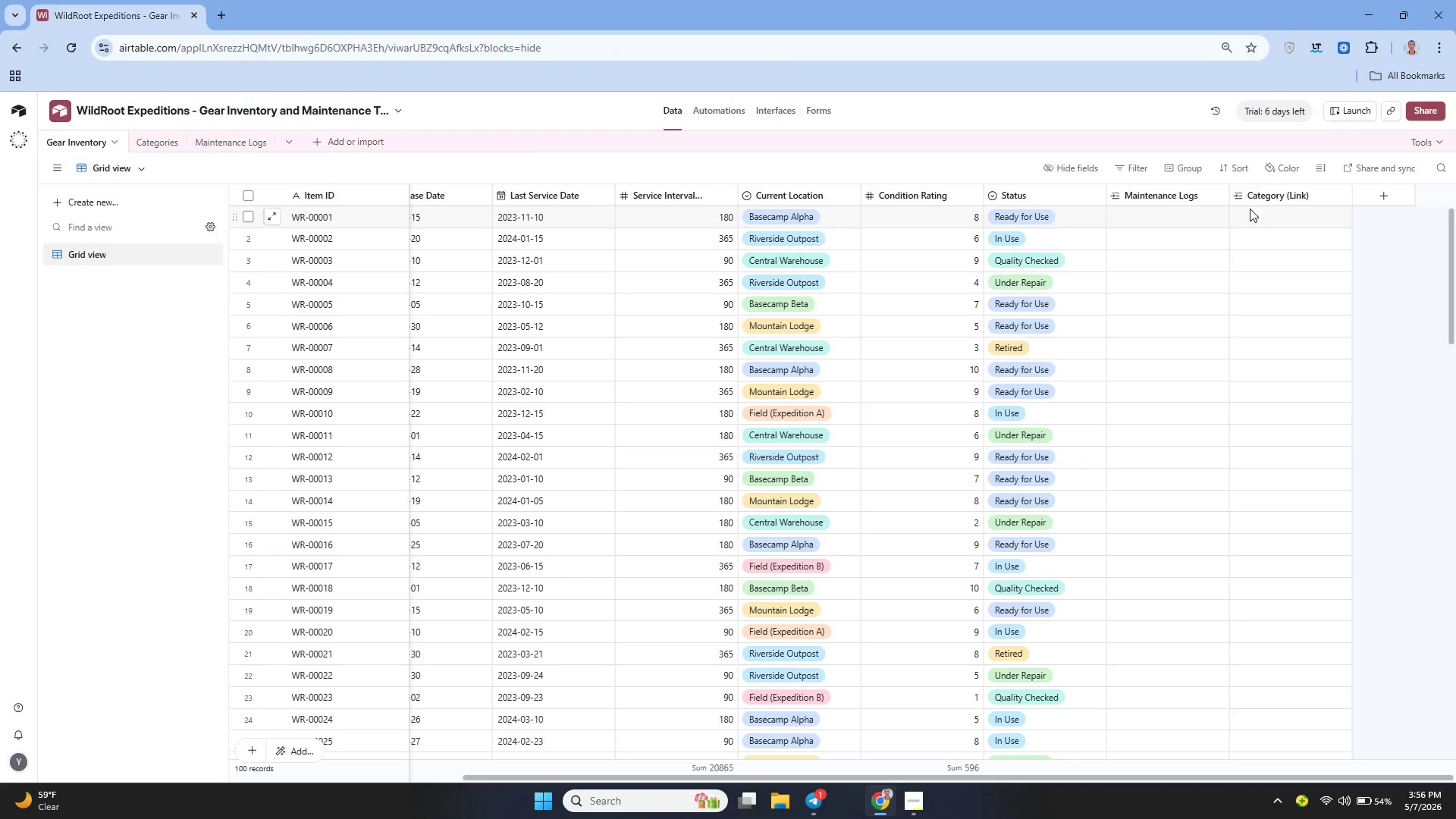 
left_click([1254, 202])
 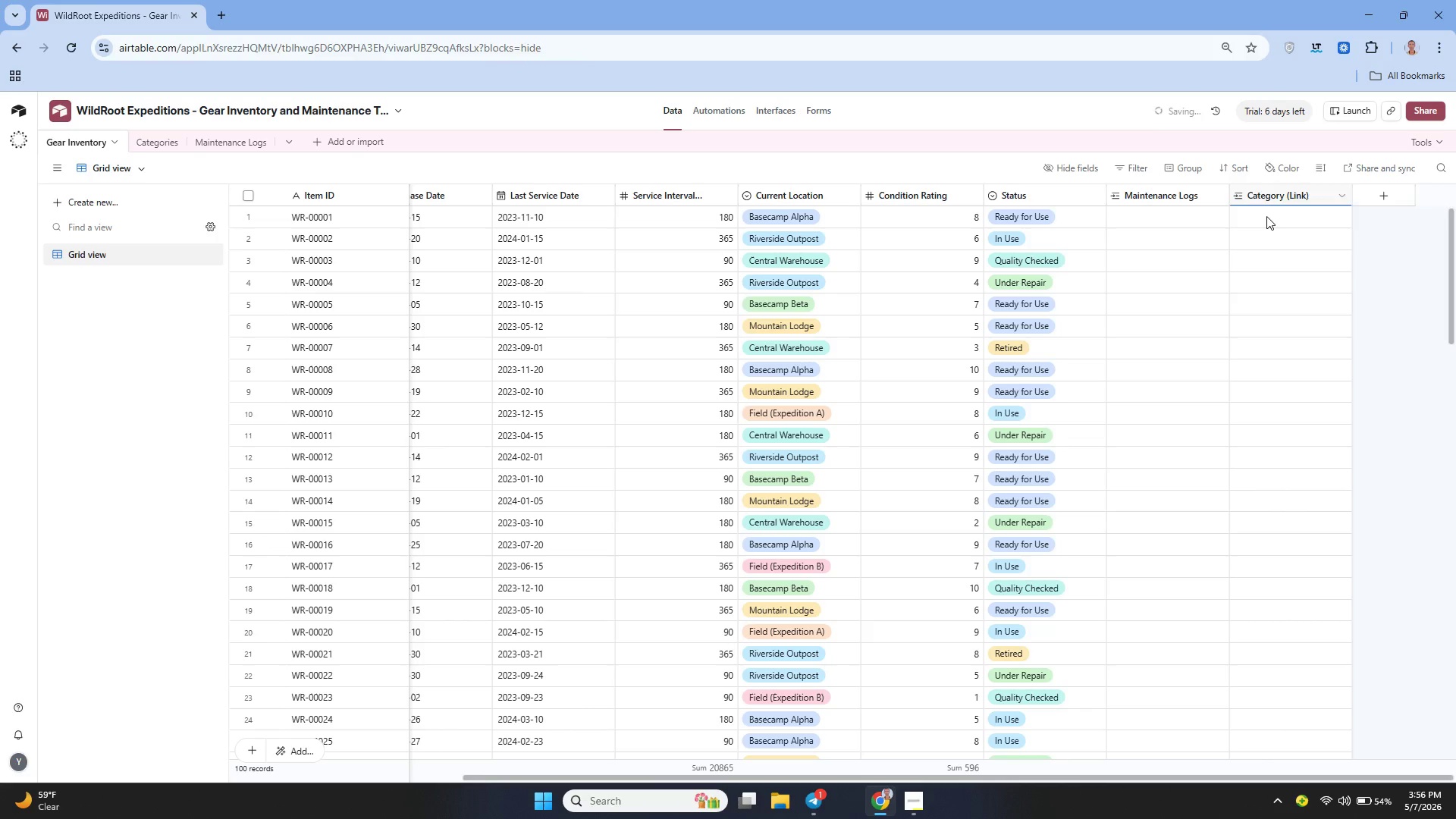 
left_click([1265, 220])
 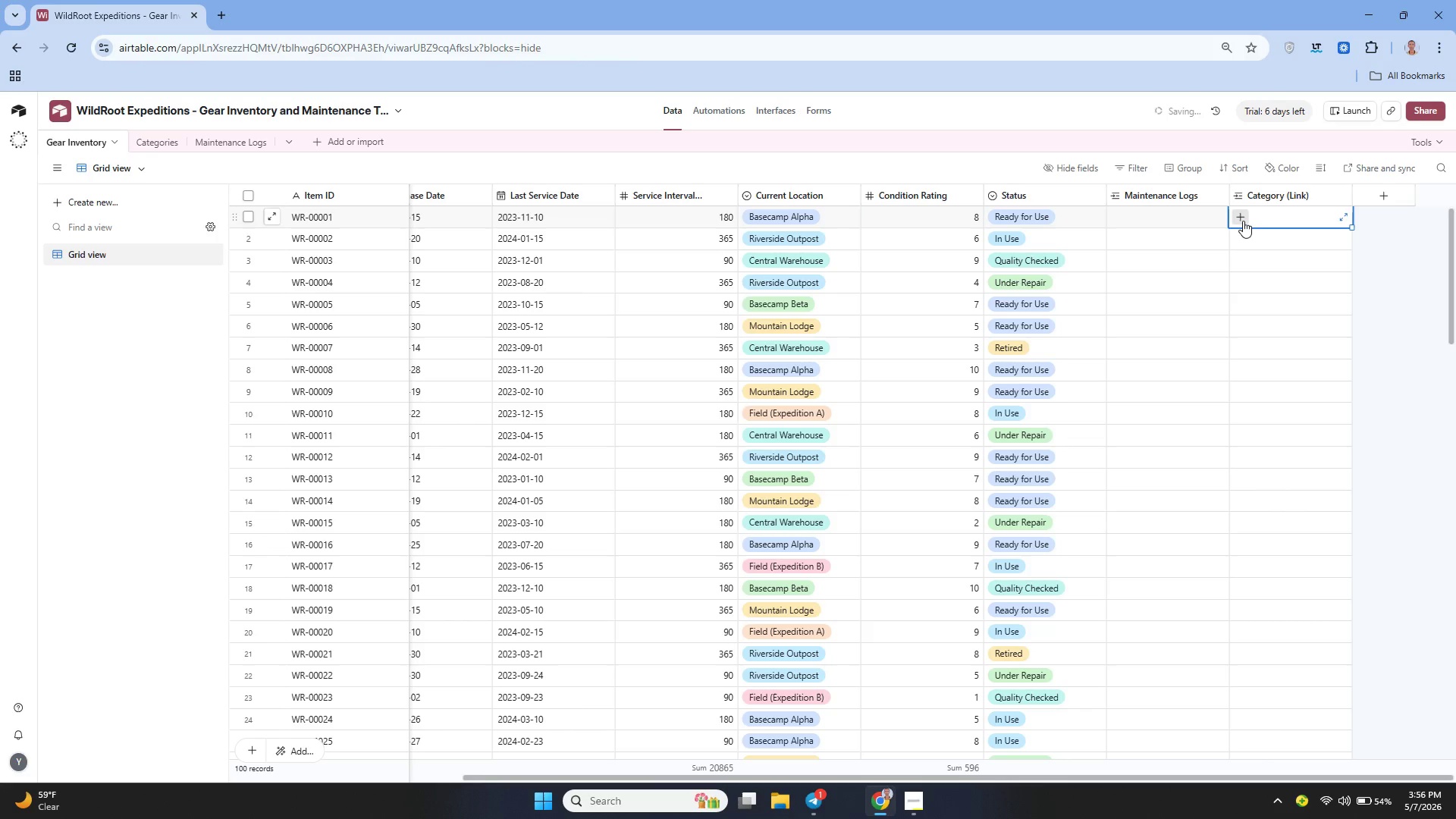 
left_click([1243, 221])
 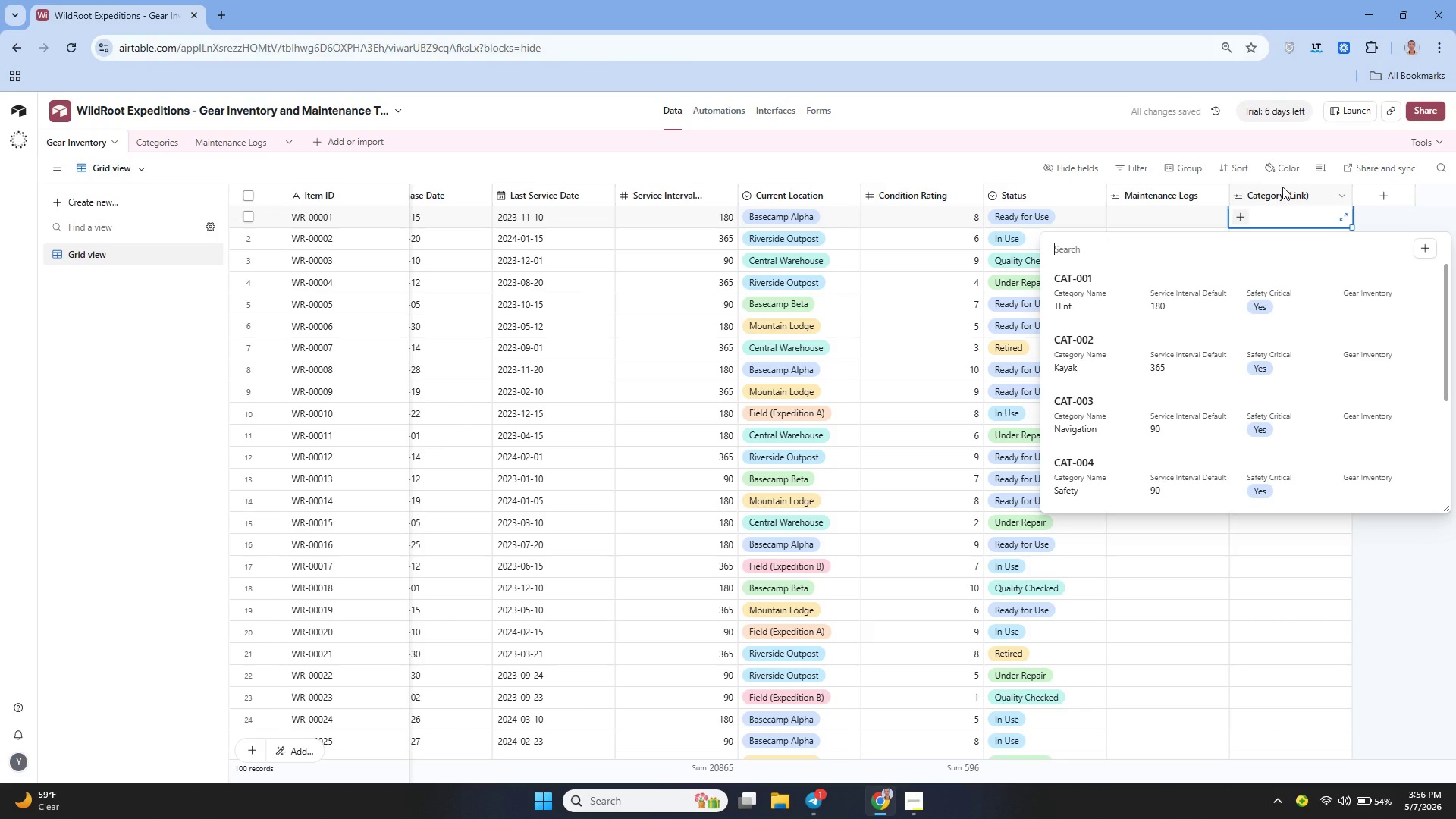 
left_click_drag(start_coordinate=[1282, 187], to_coordinate=[1270, 193])
 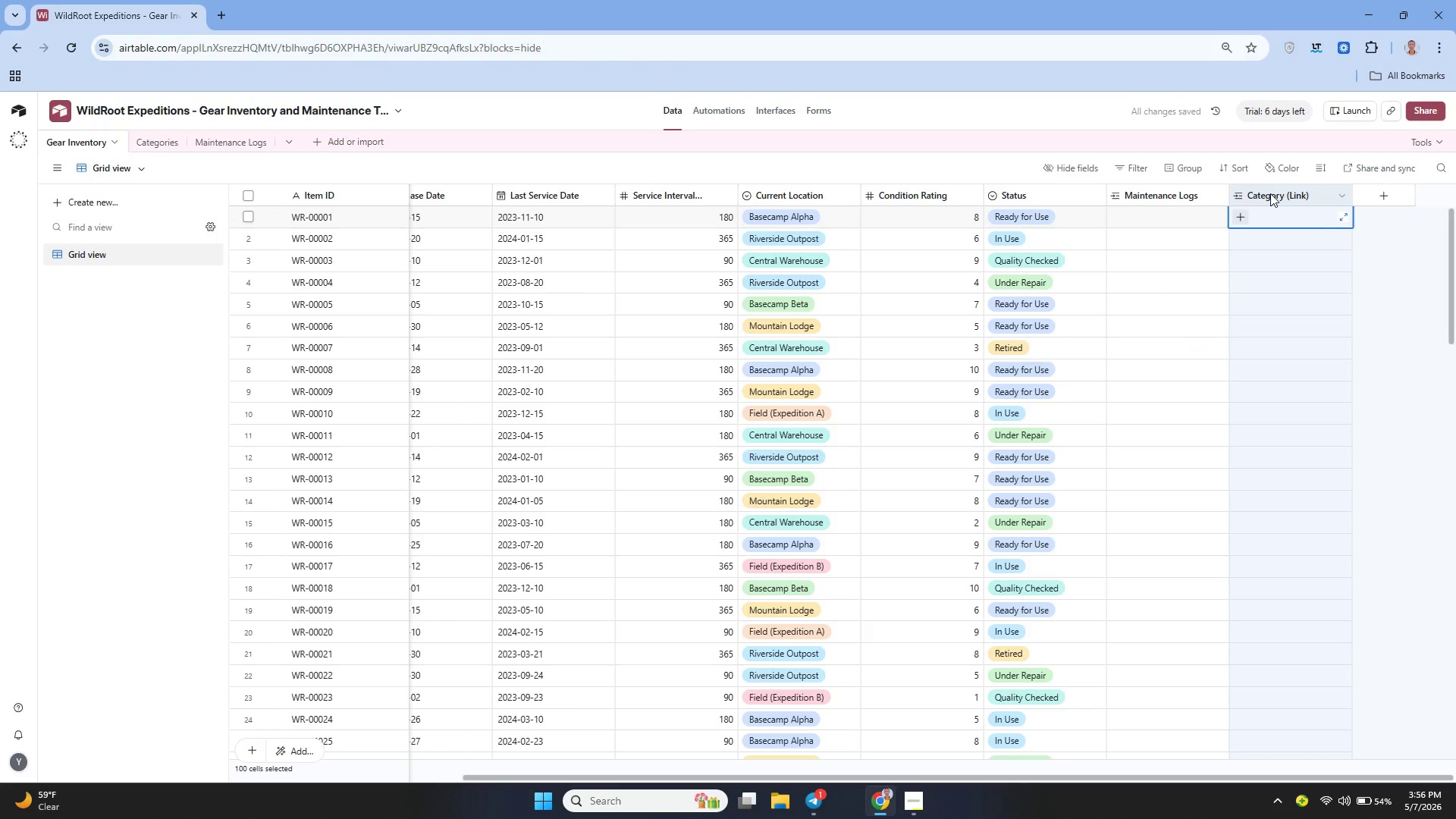 
left_click_drag(start_coordinate=[1270, 193], to_coordinate=[1154, 203])
 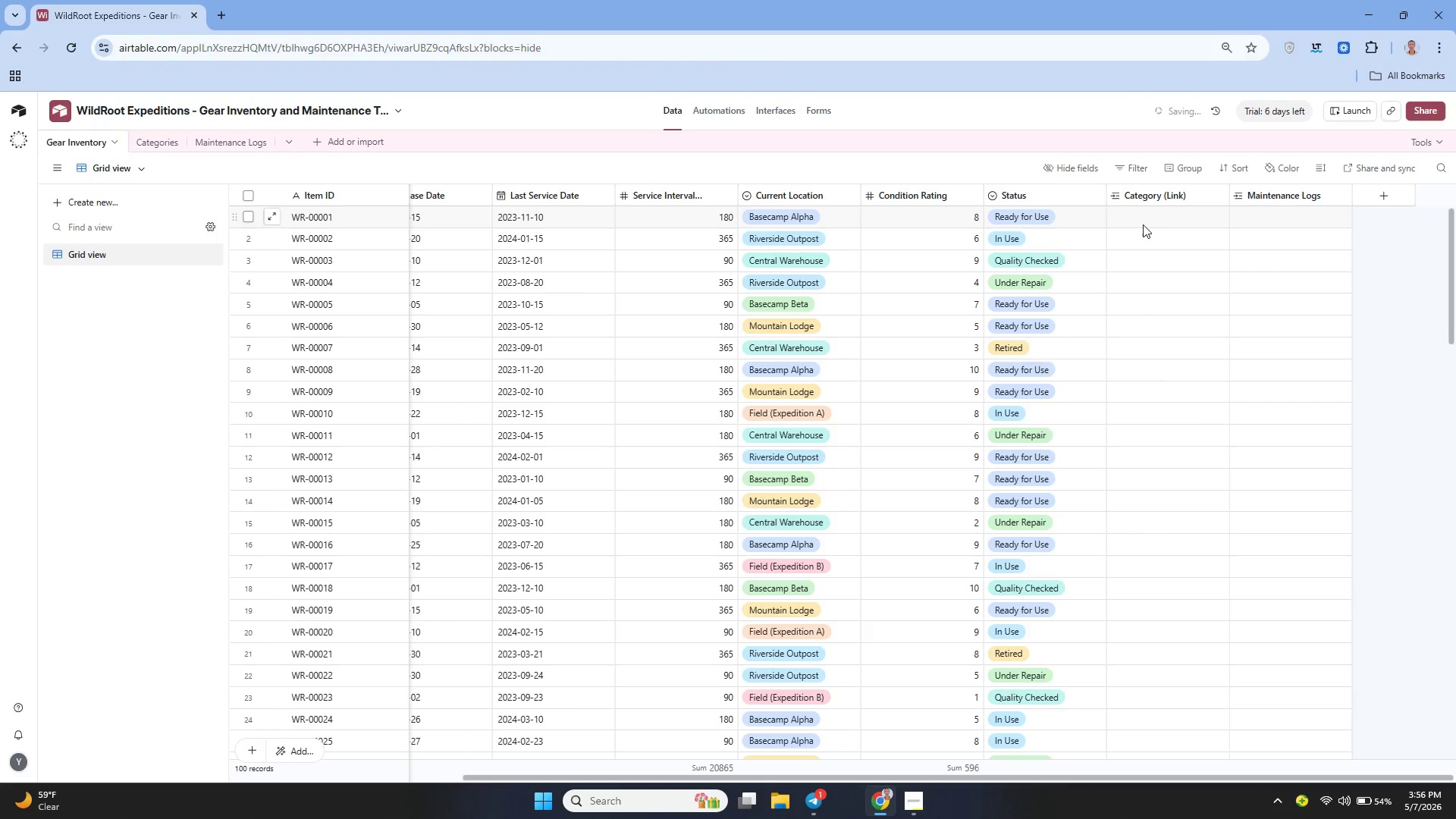 
left_click([1138, 224])
 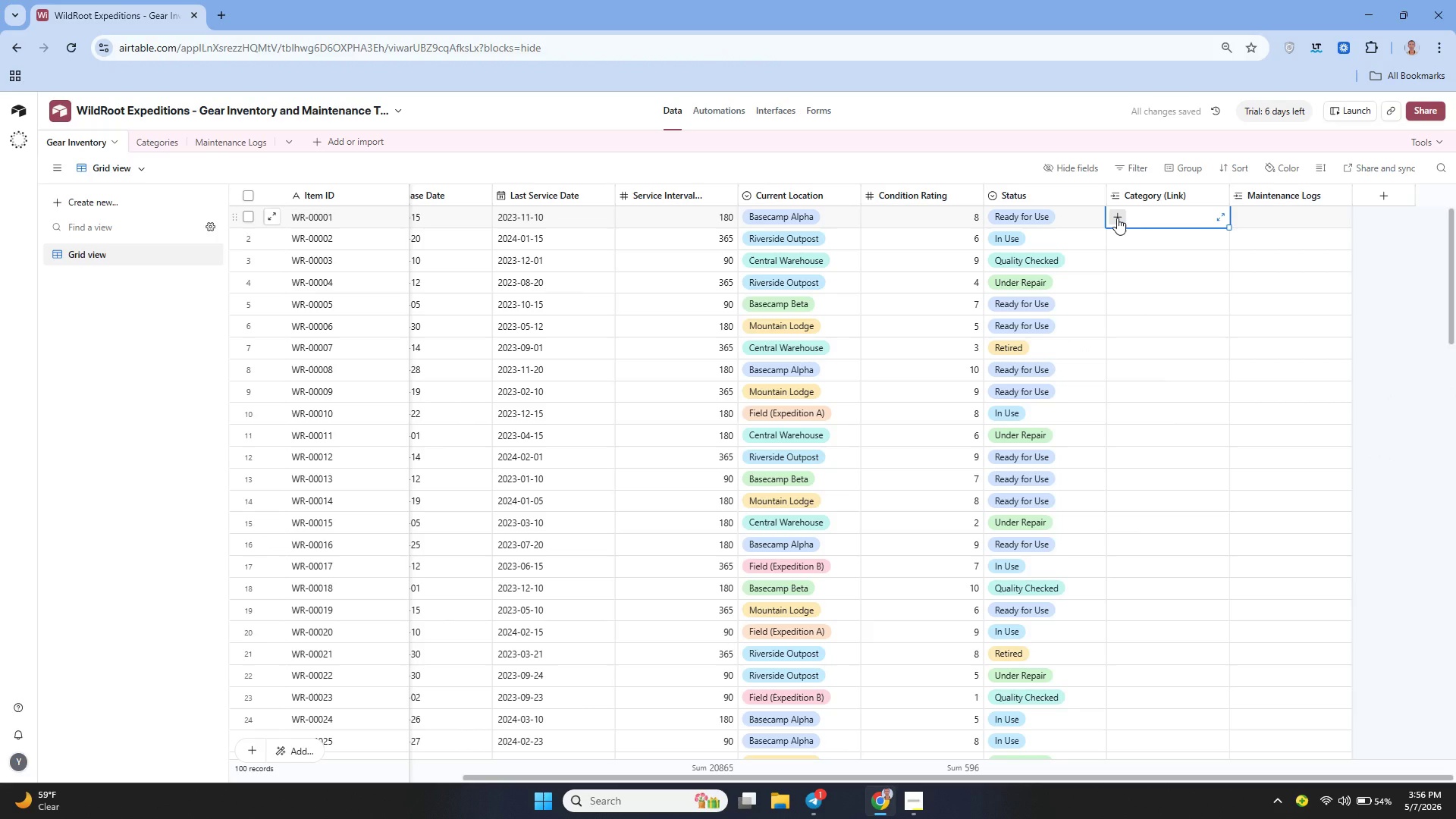 
left_click([1117, 218])
 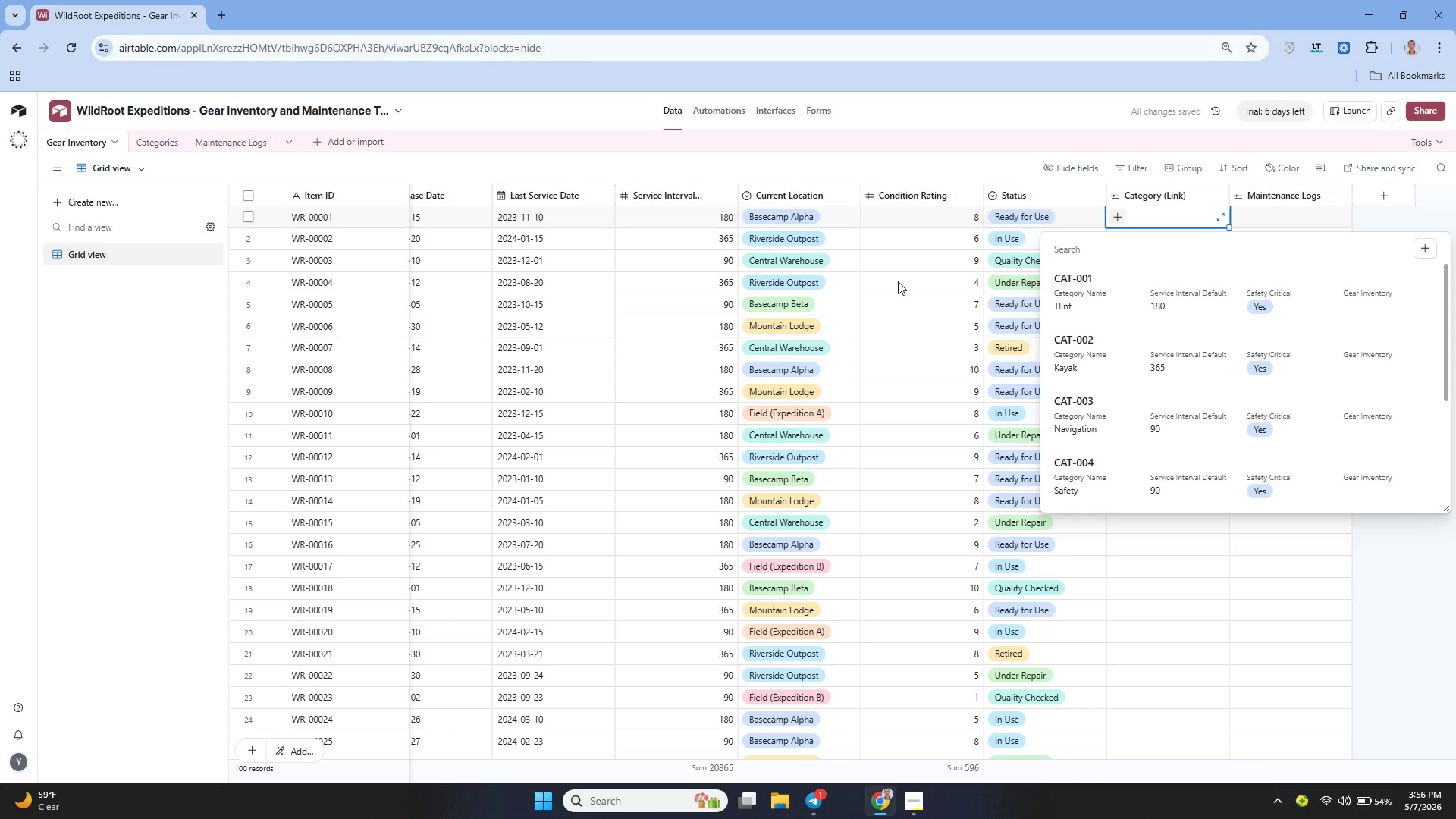 
wait(7.12)
 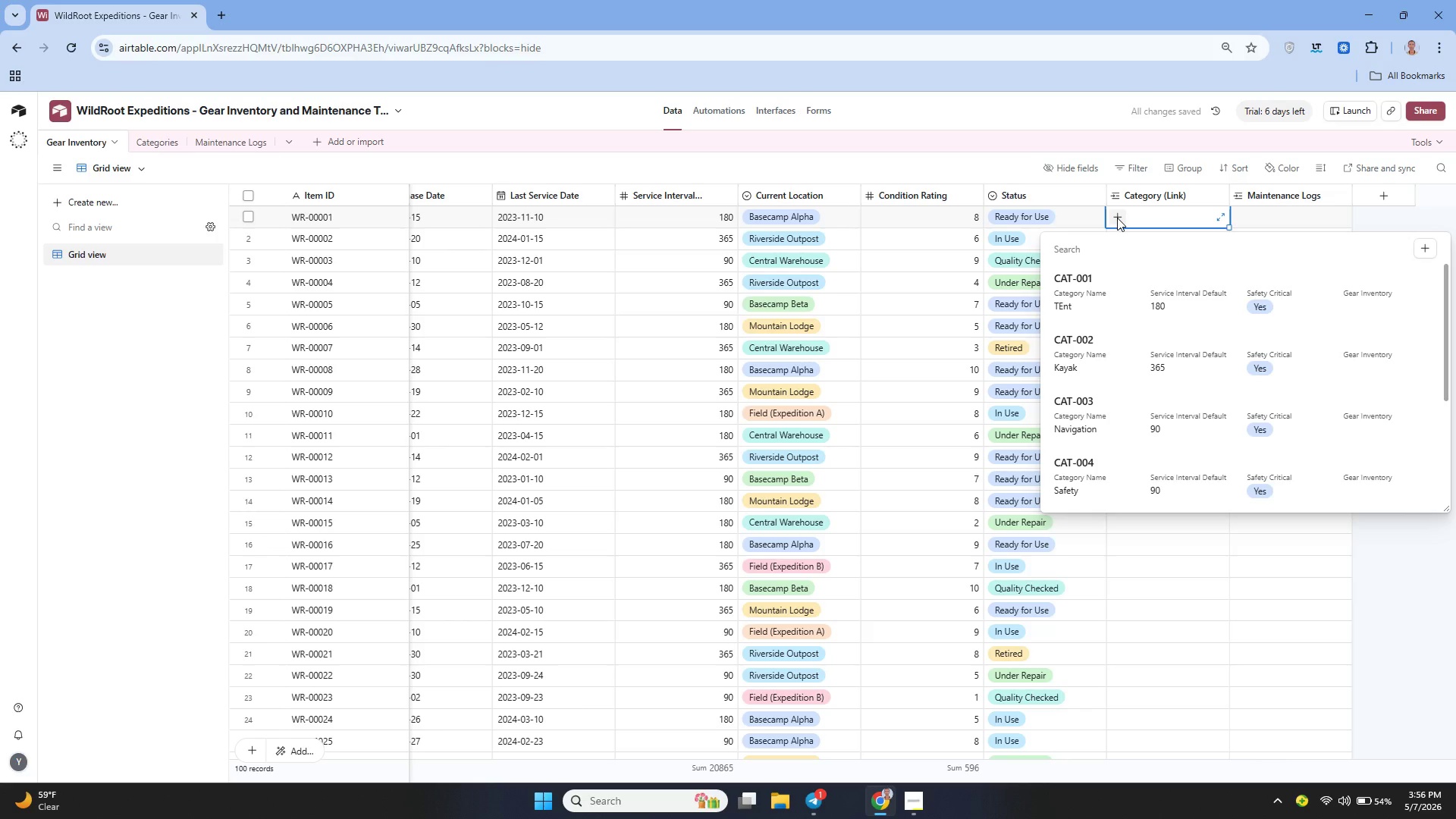 
left_click([168, 145])
 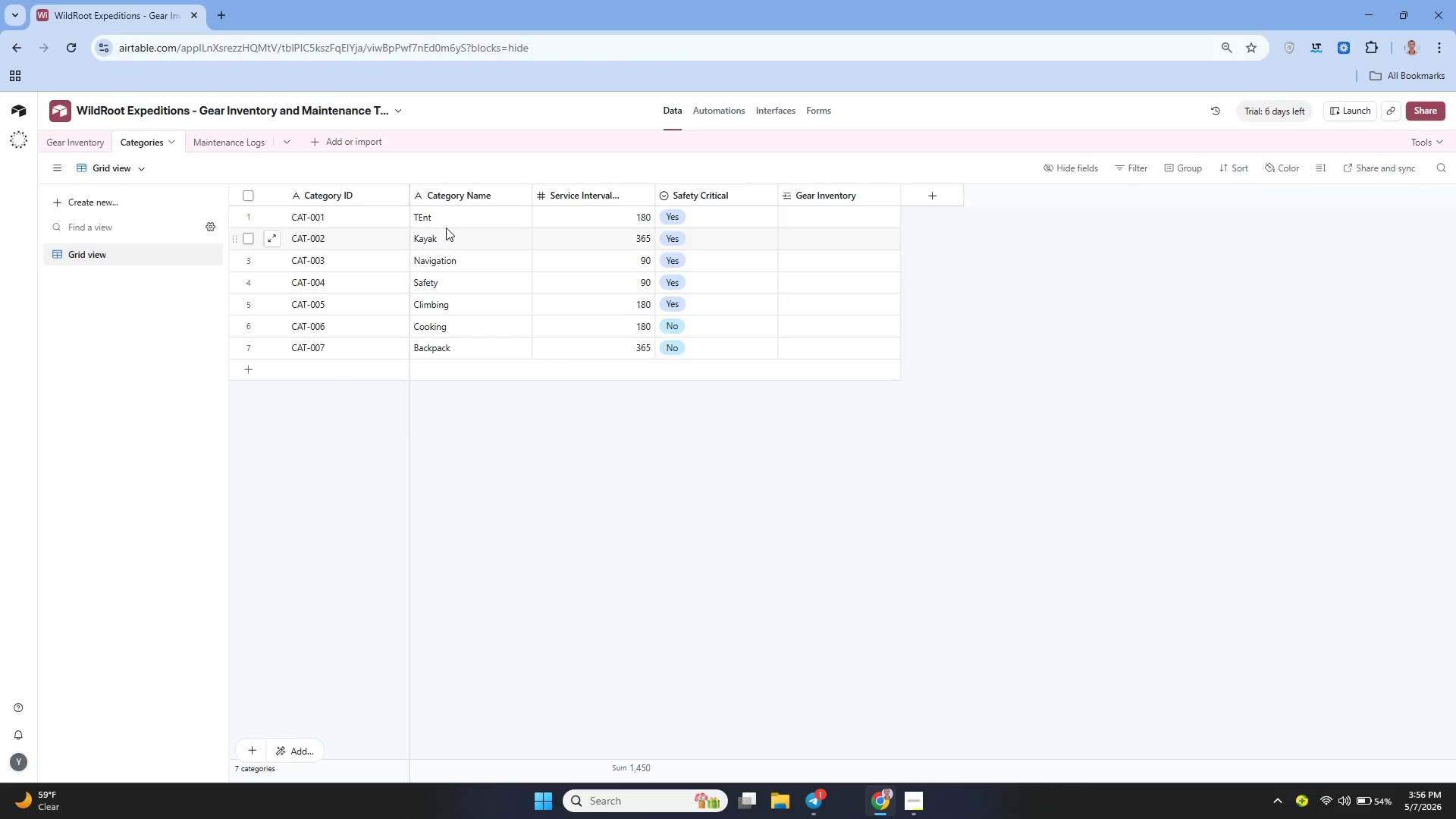 
double_click([450, 214])
 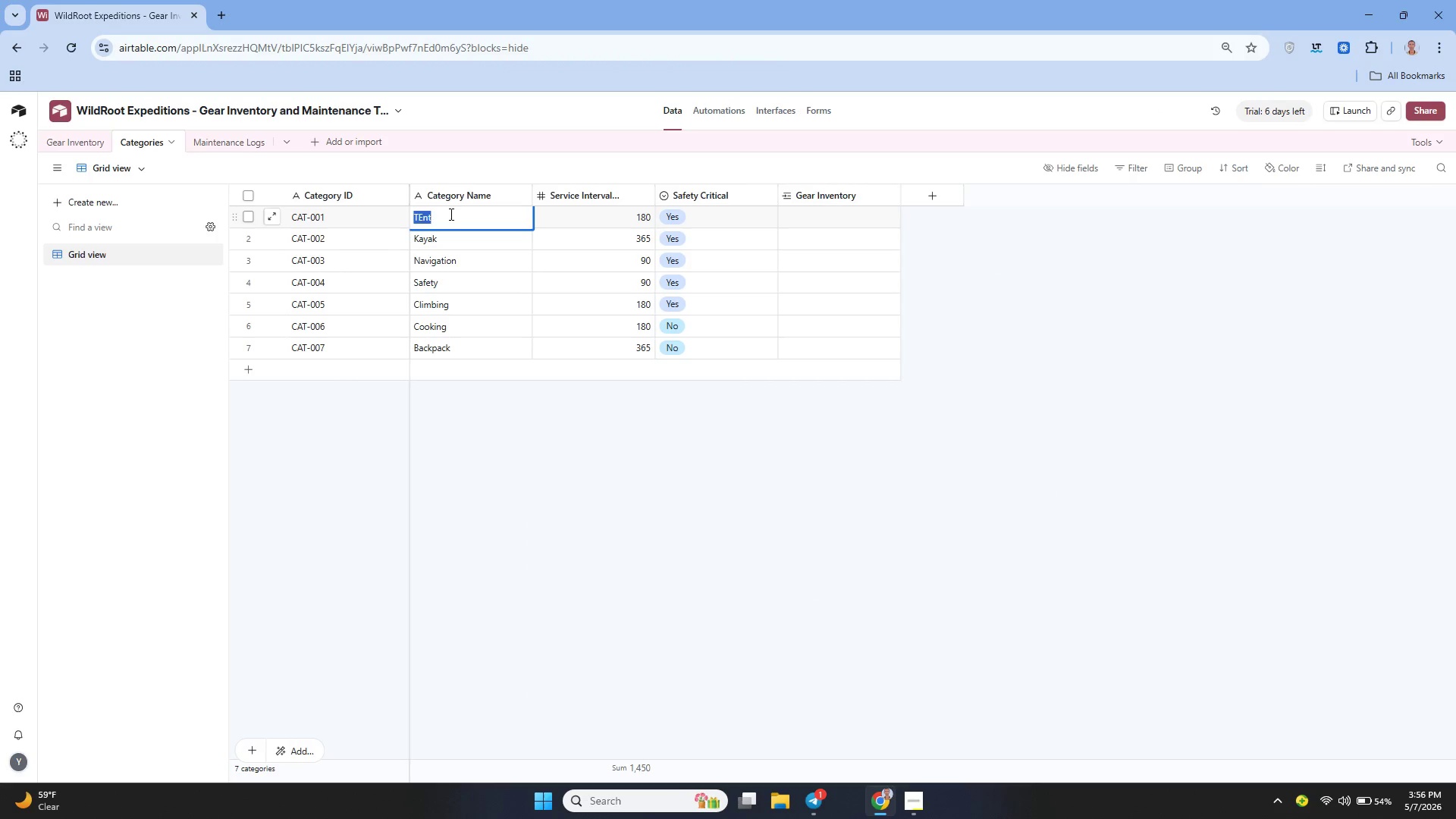 
triple_click([450, 214])
 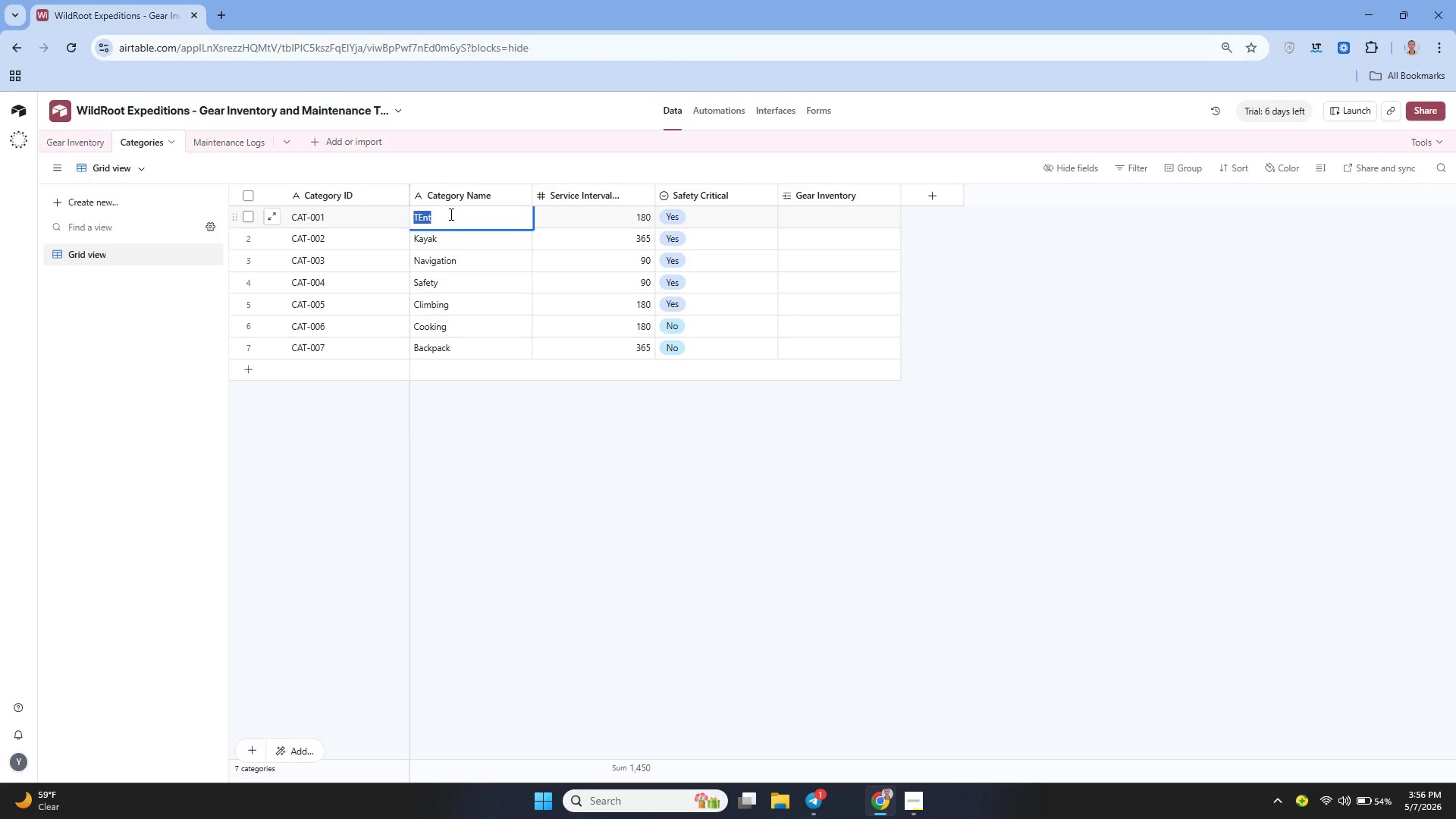 
left_click([450, 214])
 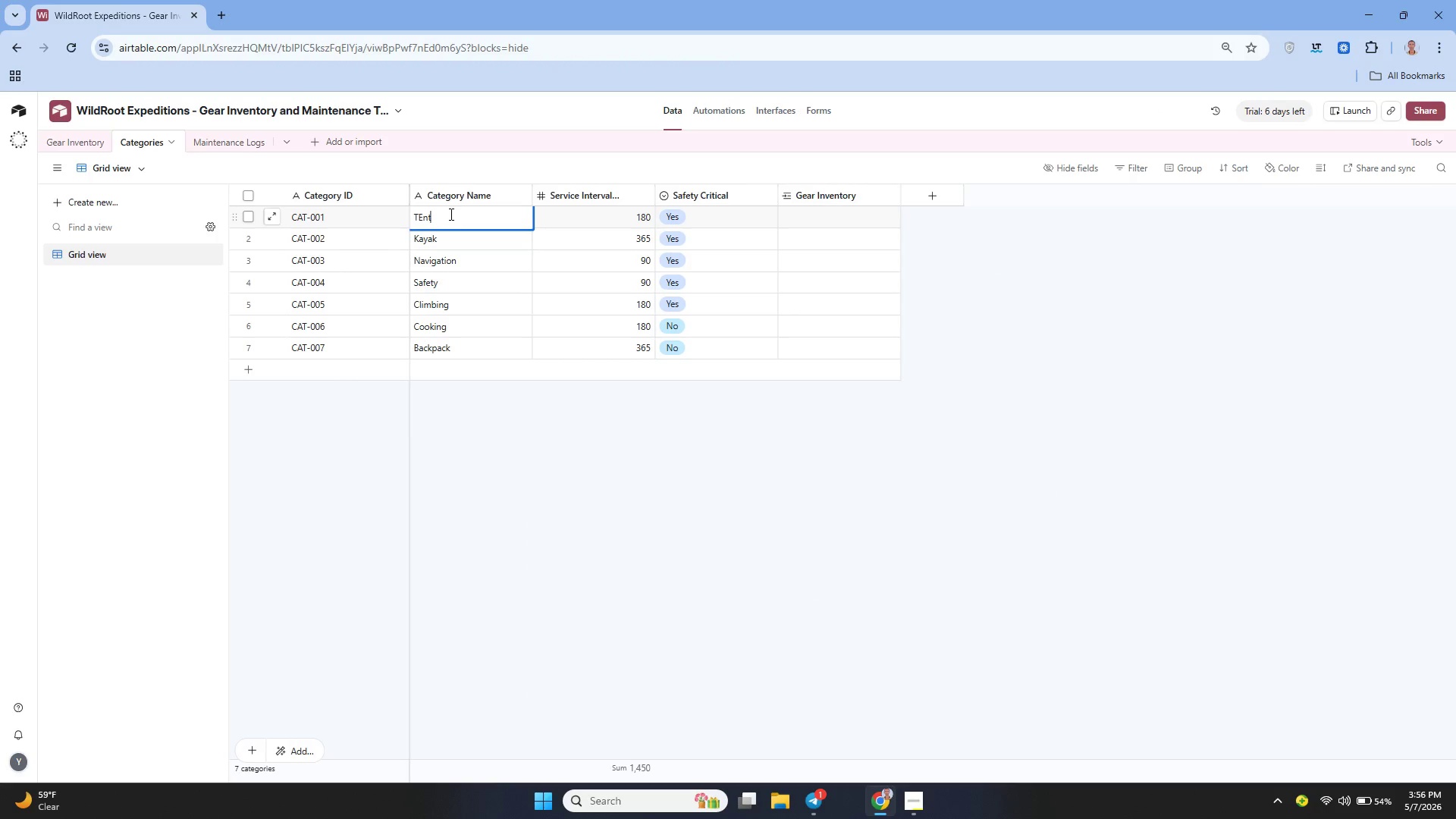 
key(ArrowLeft)
 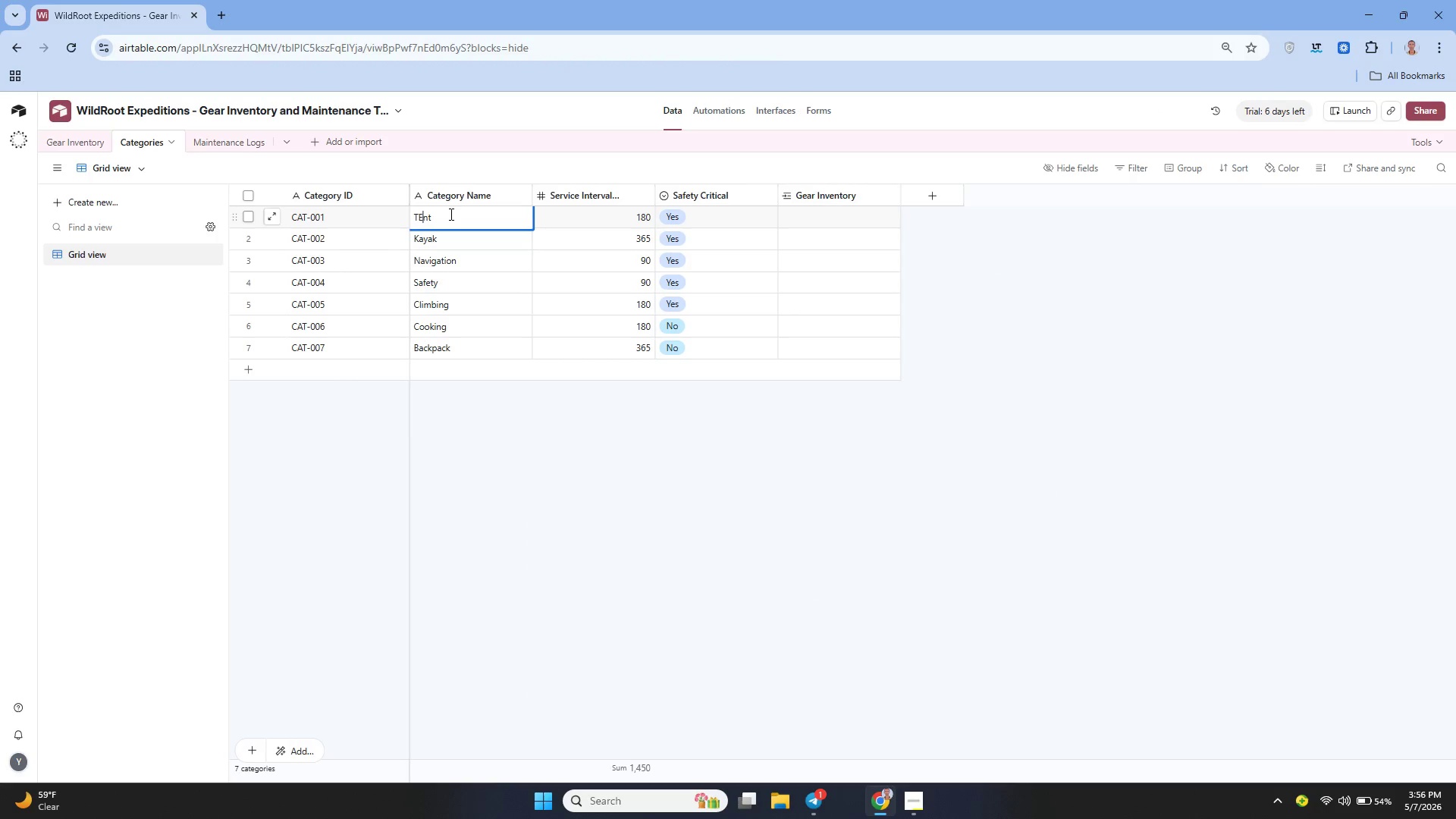 
key(ArrowLeft)
 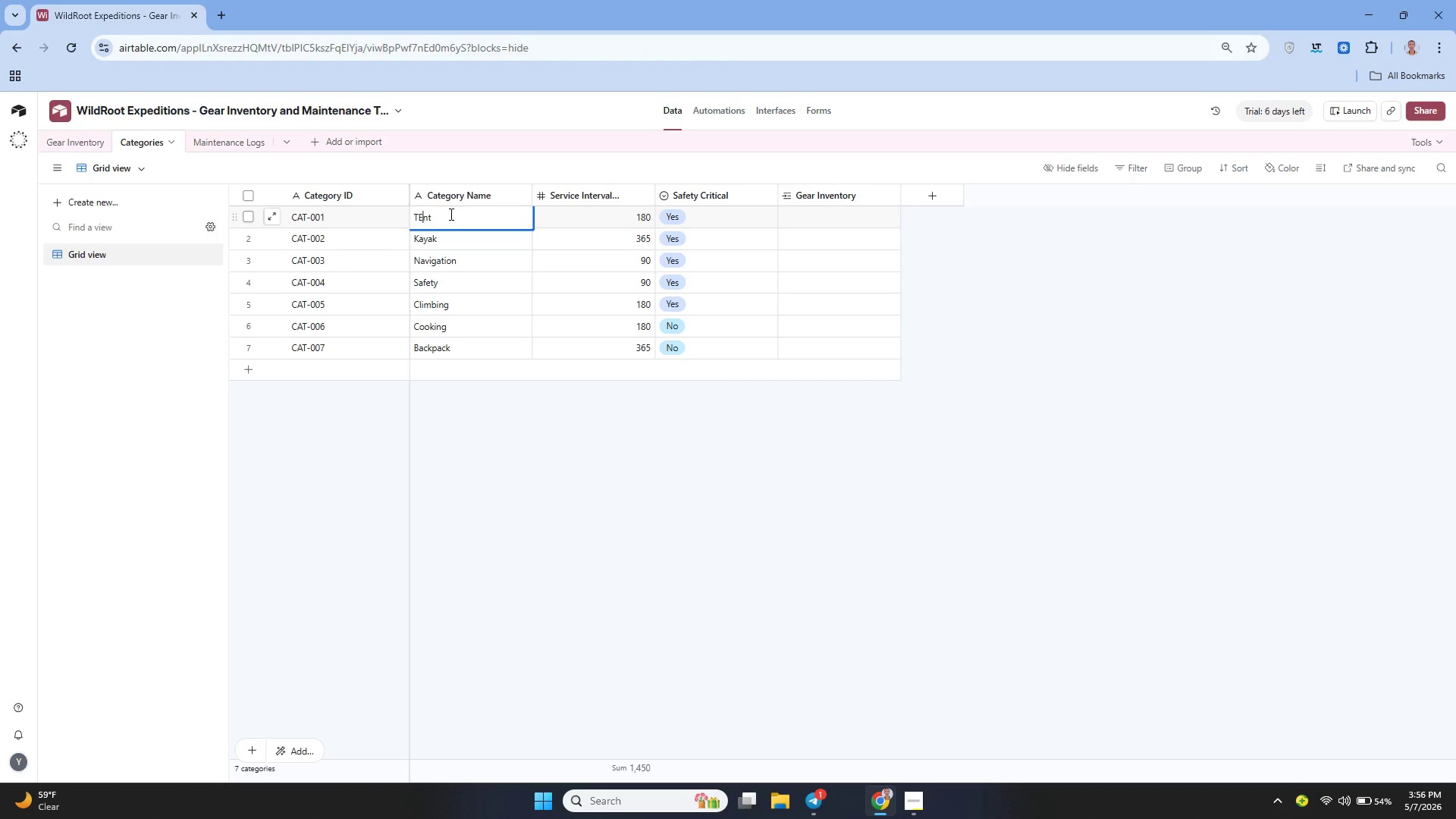 
key(Backspace)
 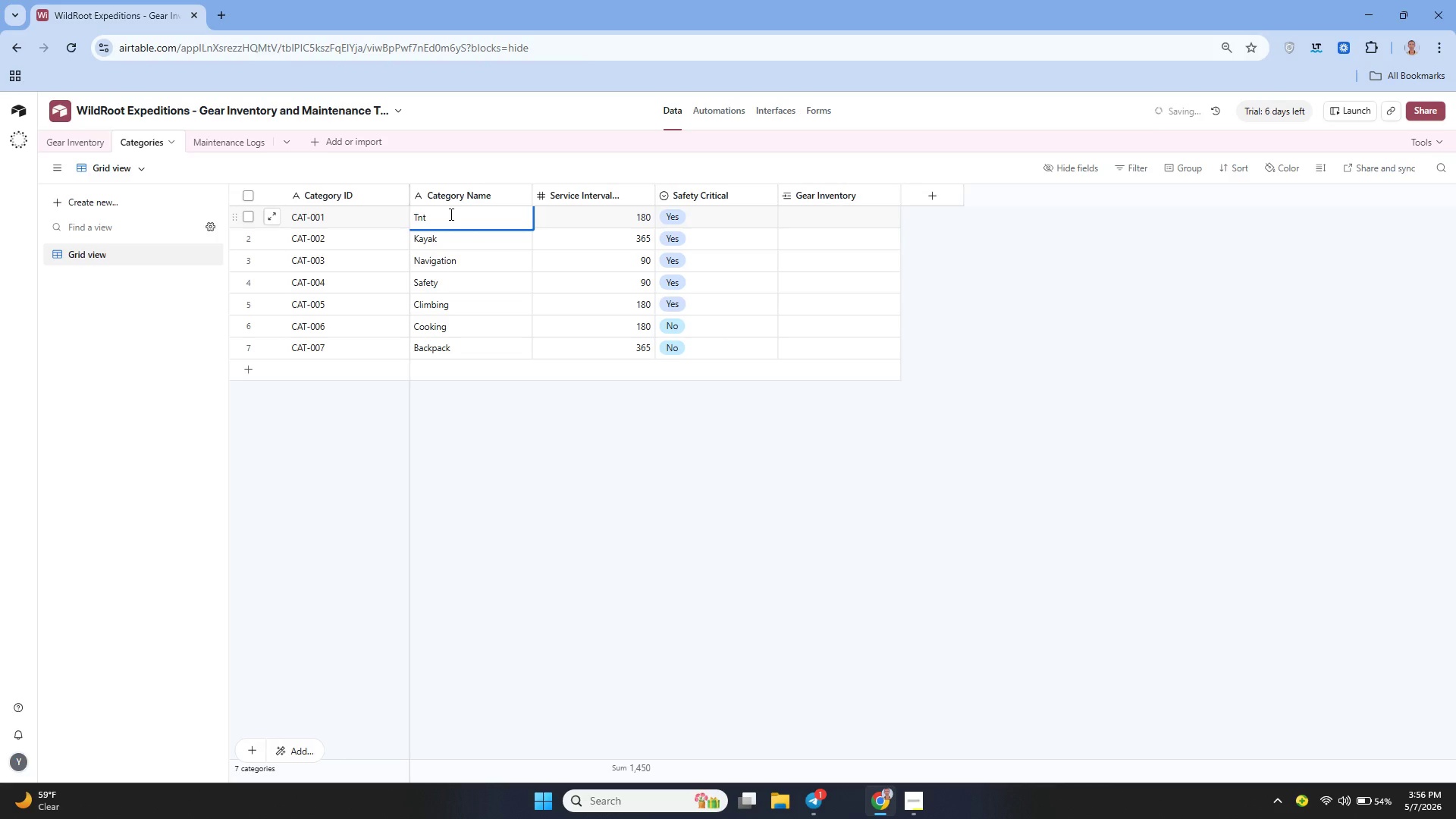 
key(E)
 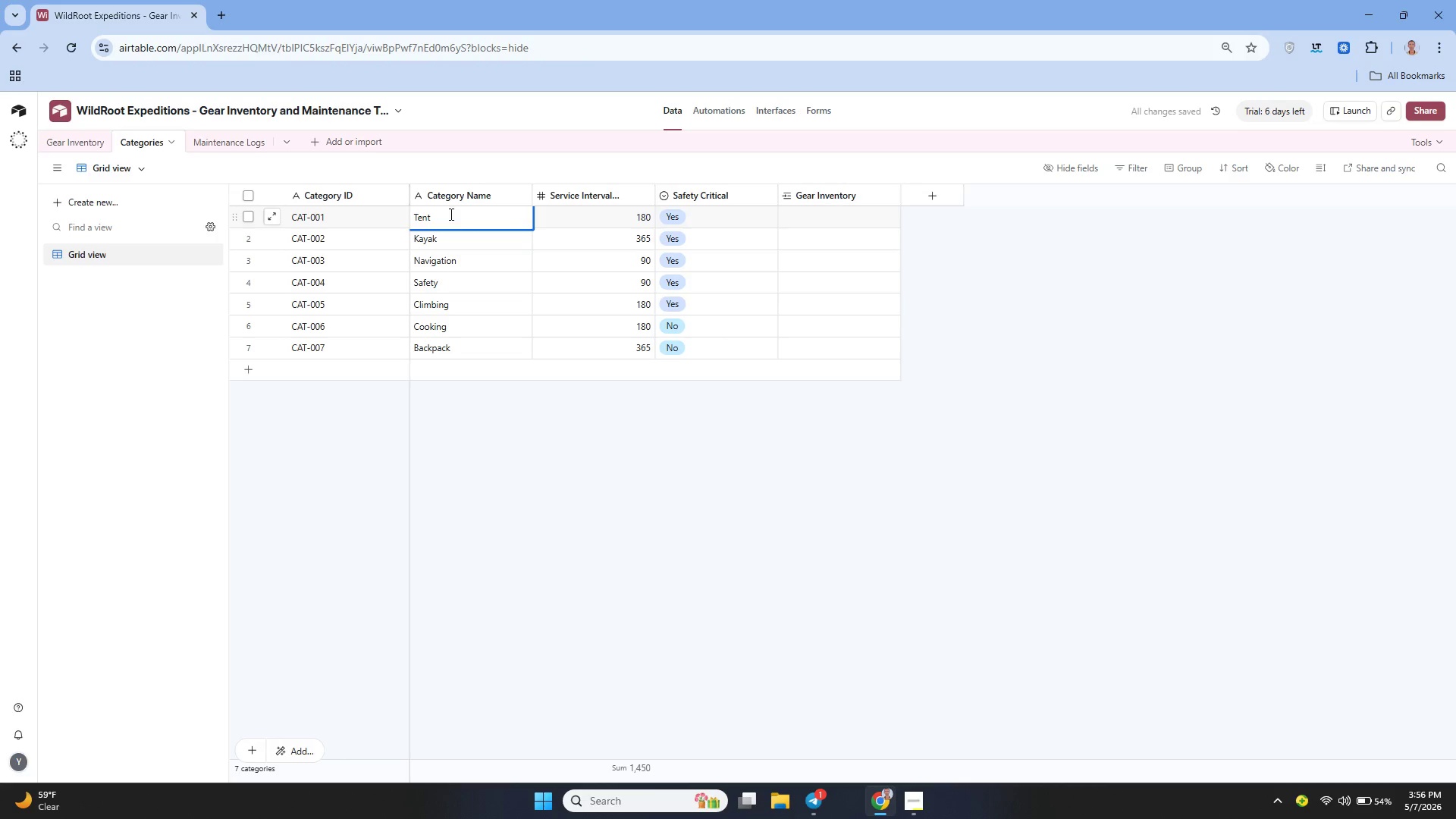 
key(Enter)
 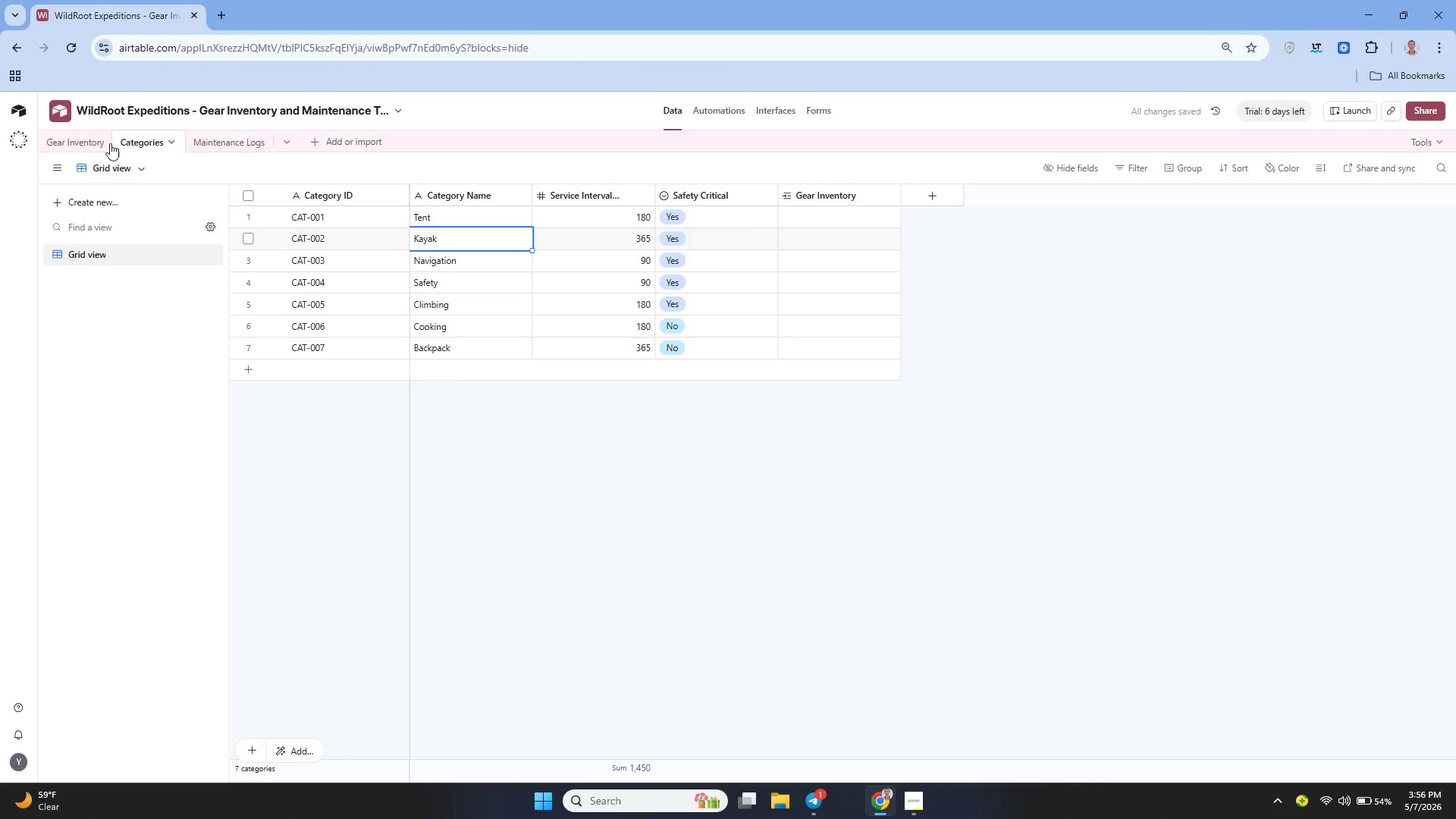 
left_click([80, 143])
 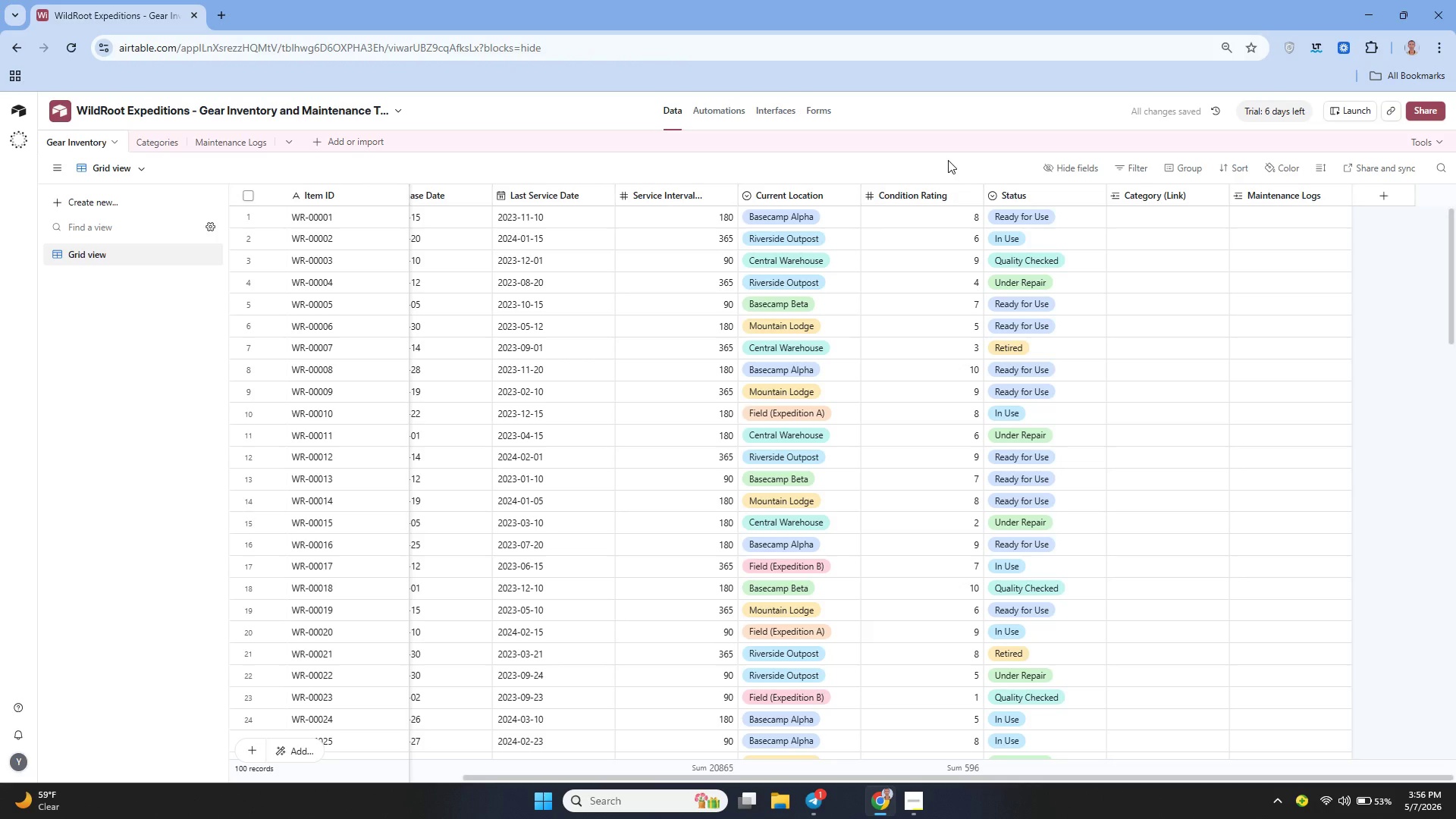 
left_click([1137, 210])
 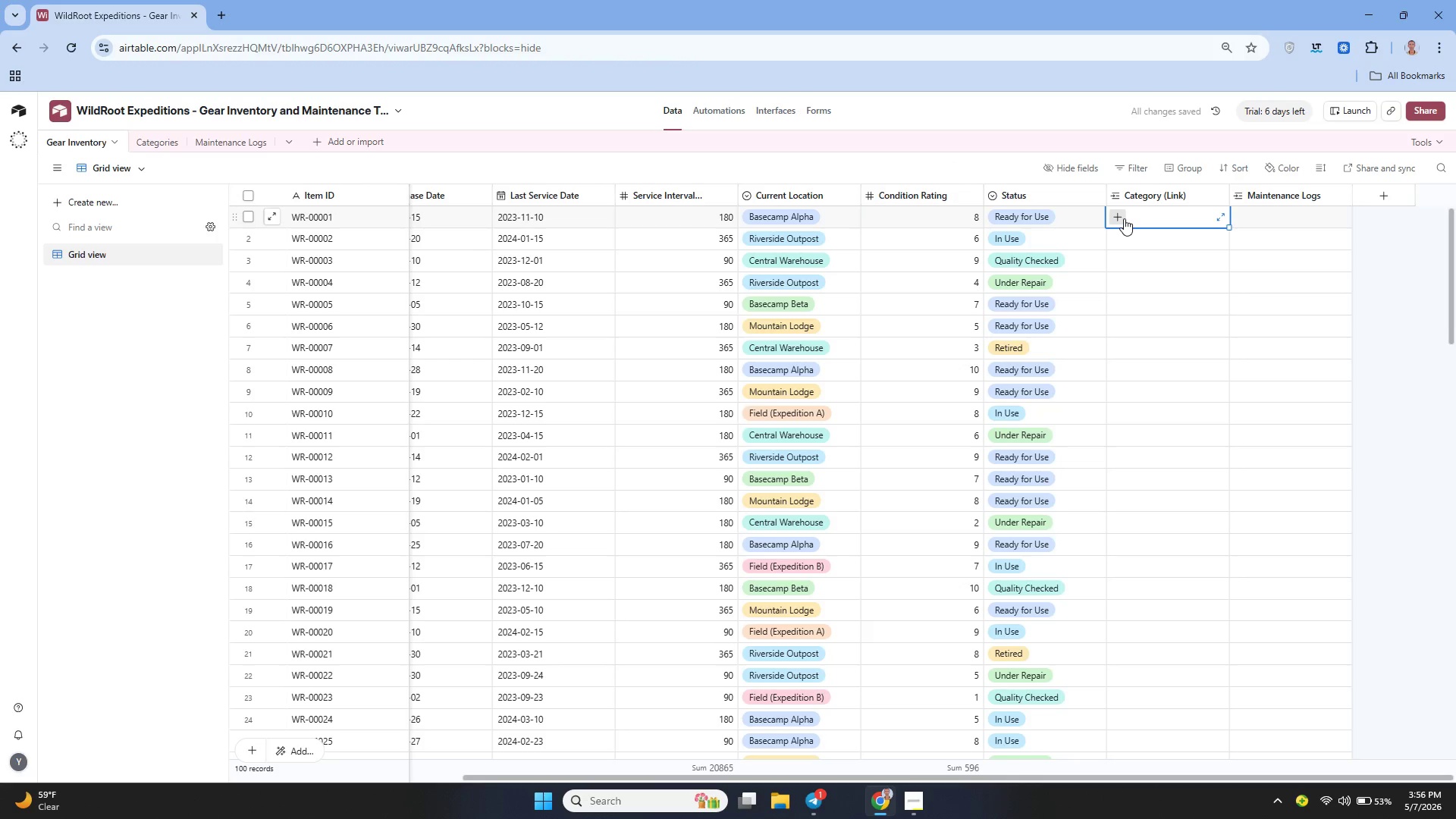 
left_click([1124, 218])
 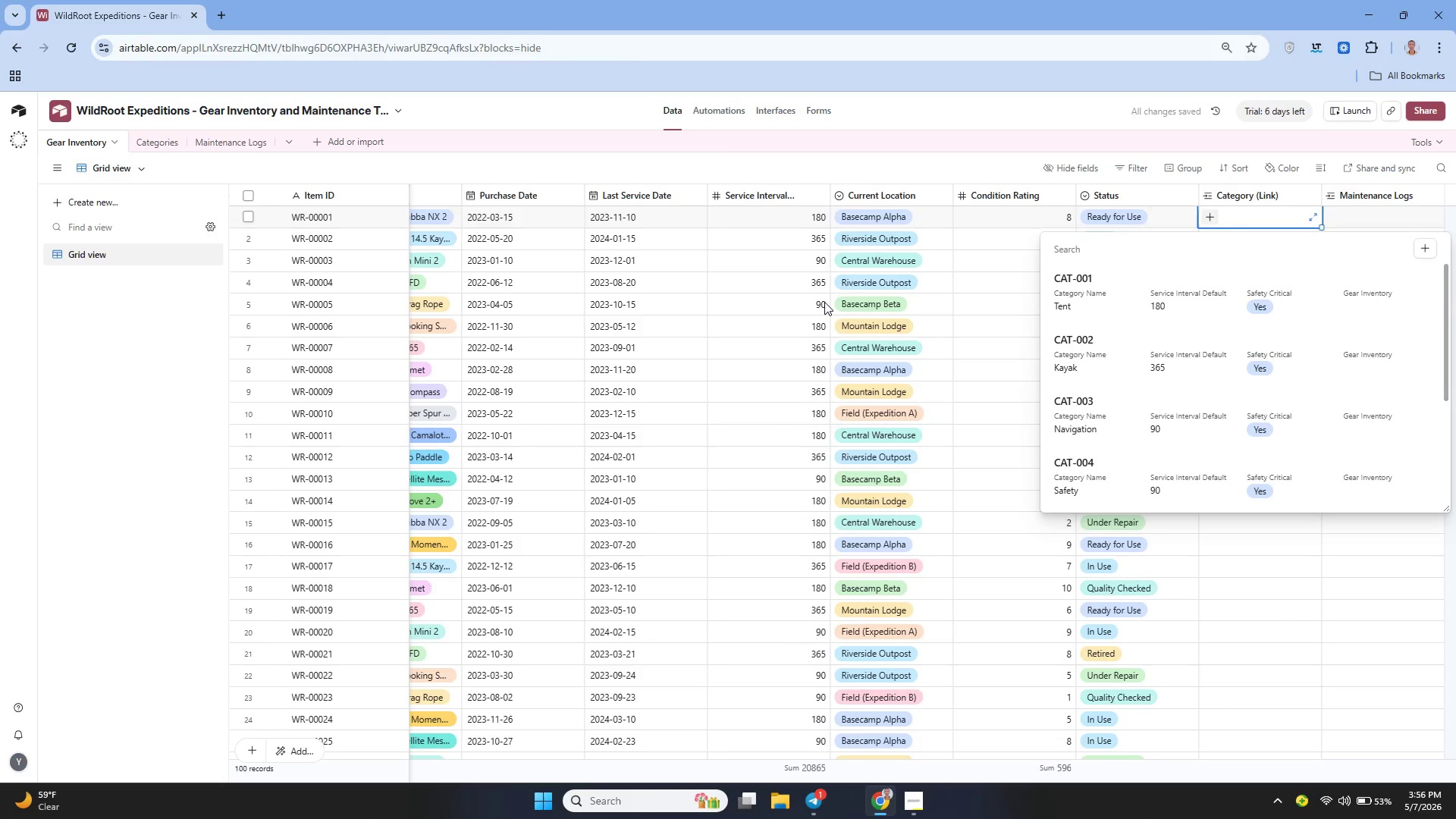 
wait(8.08)
 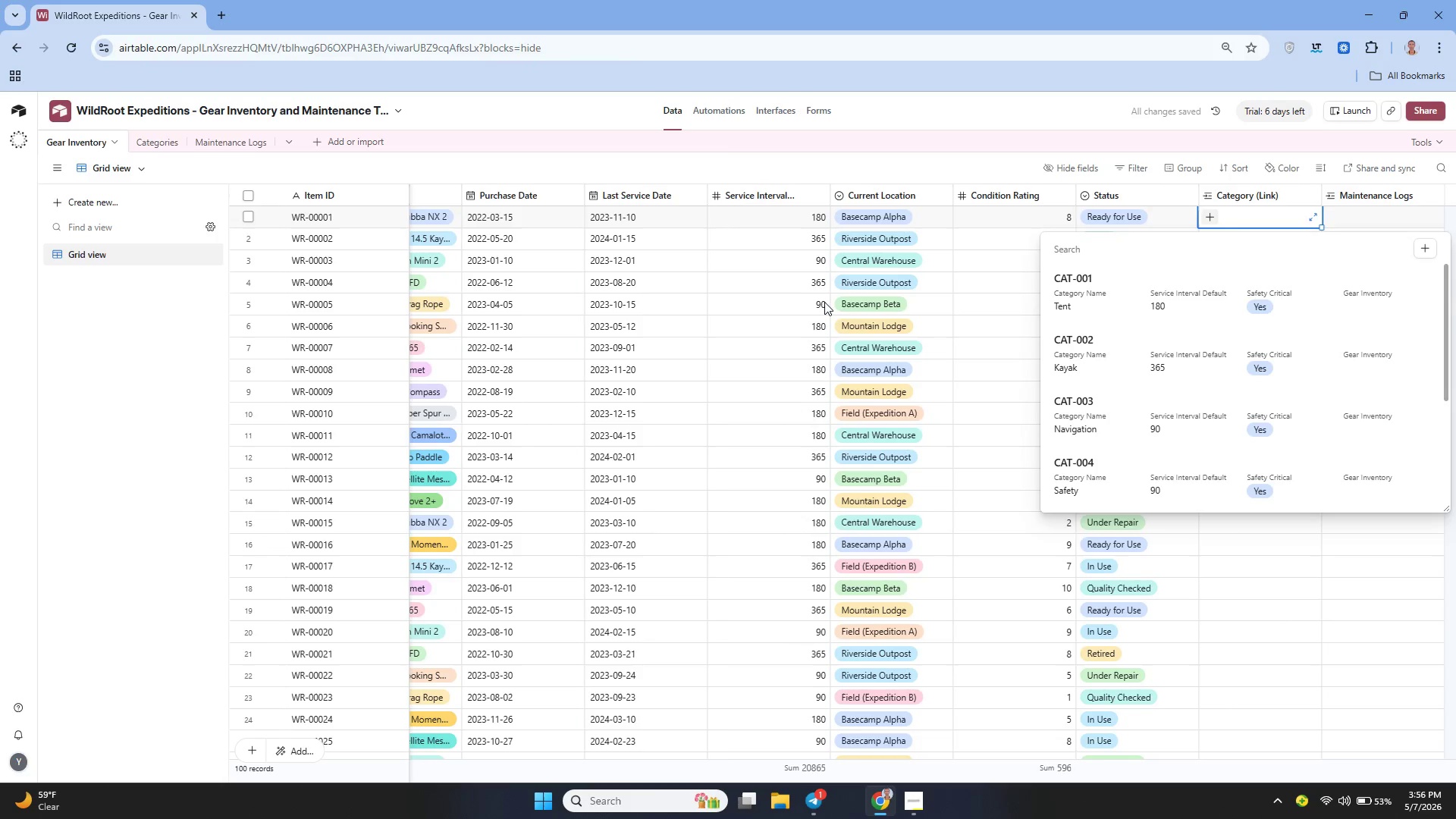 
left_click([1061, 165])
 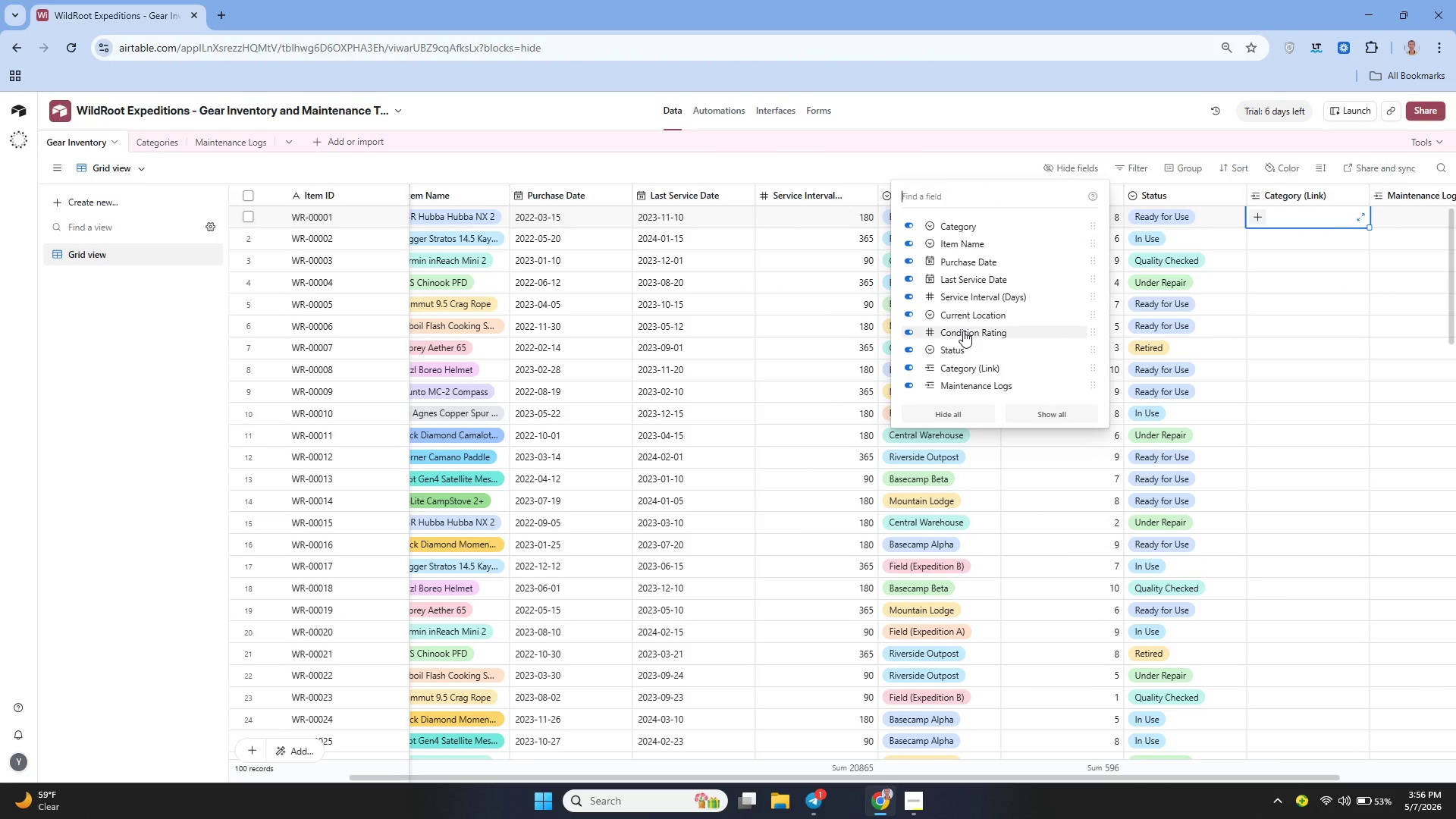 
mouse_move([802, 322])
 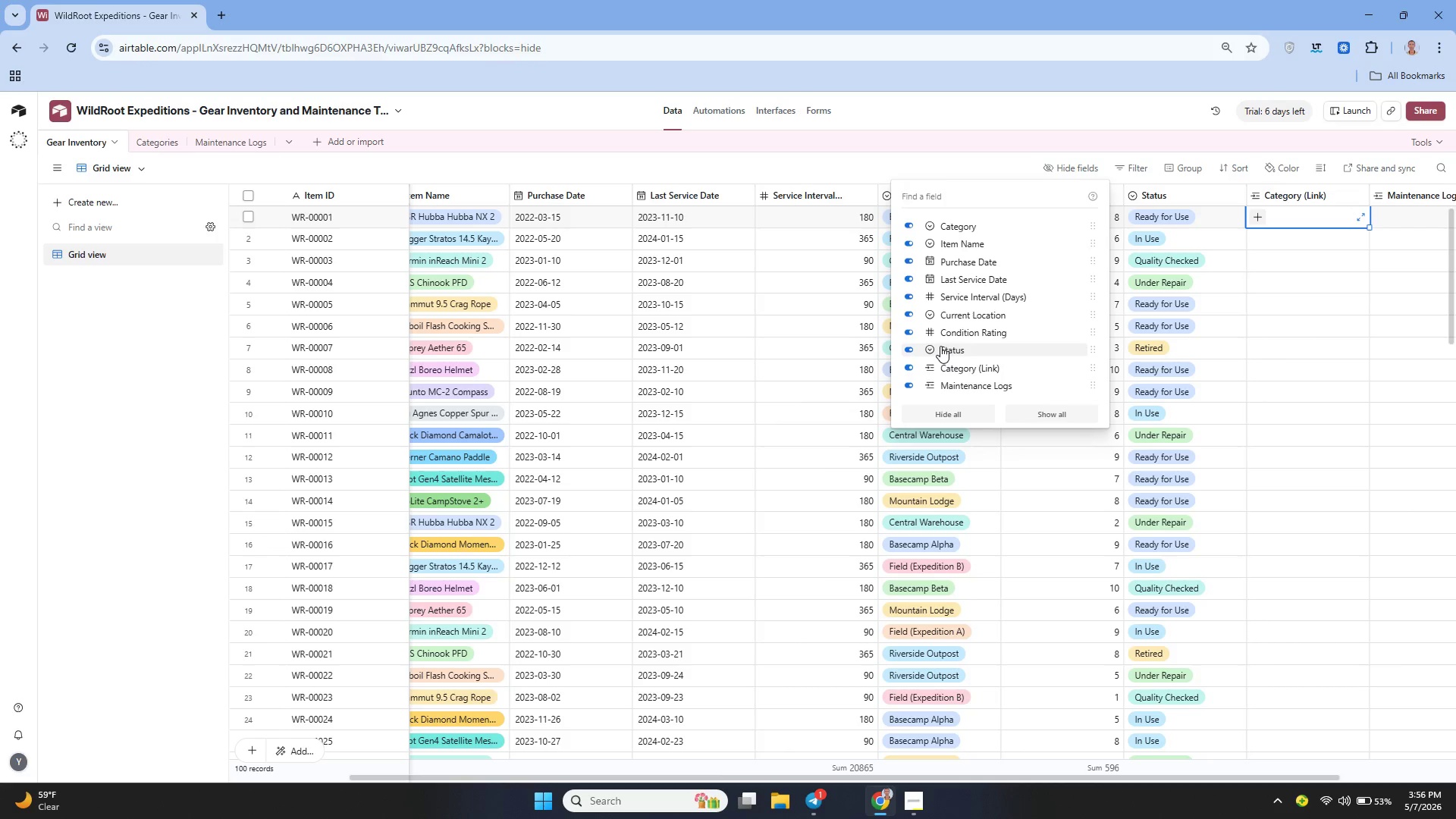 
left_click([940, 346])
 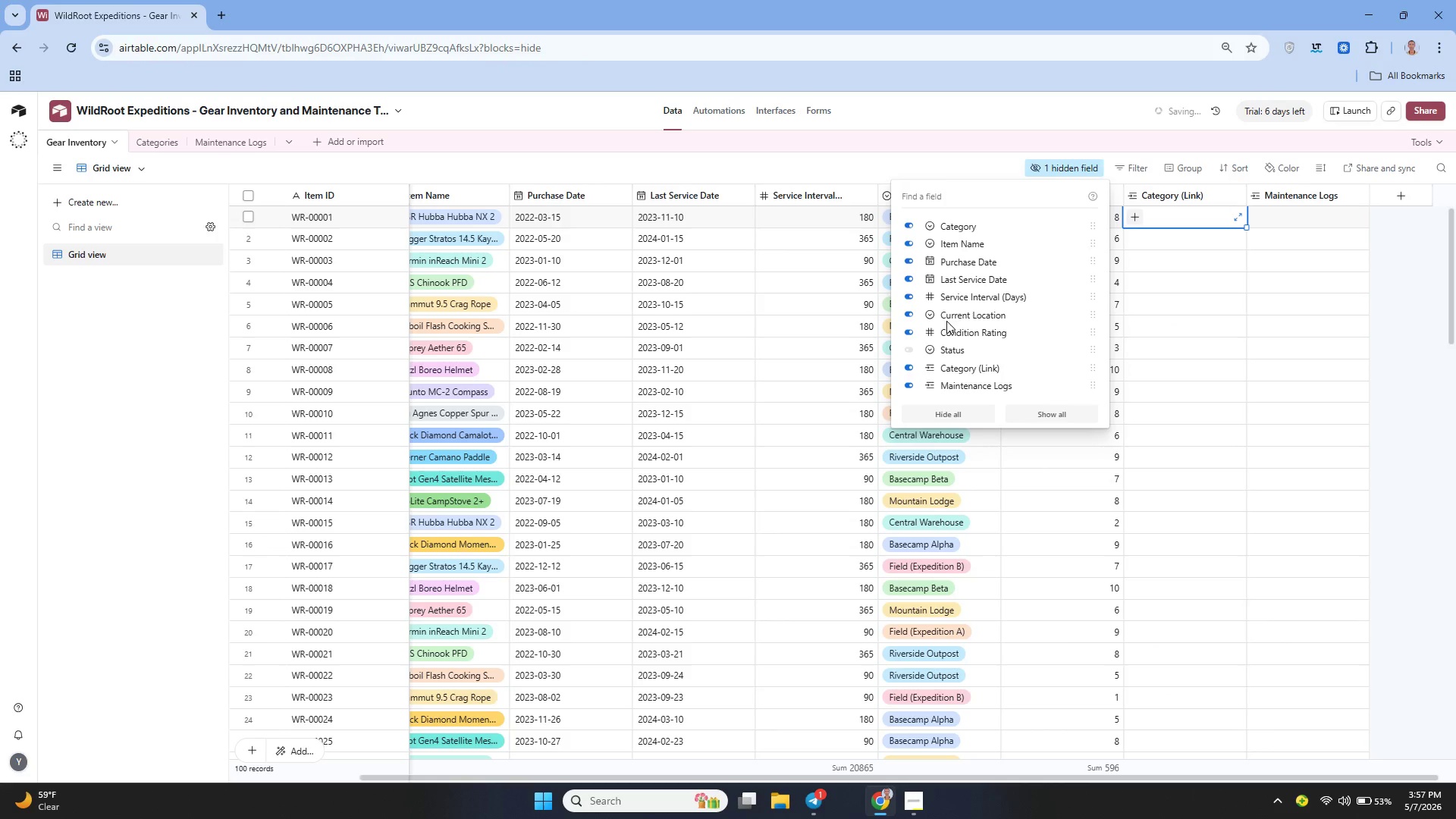 
left_click([938, 330])
 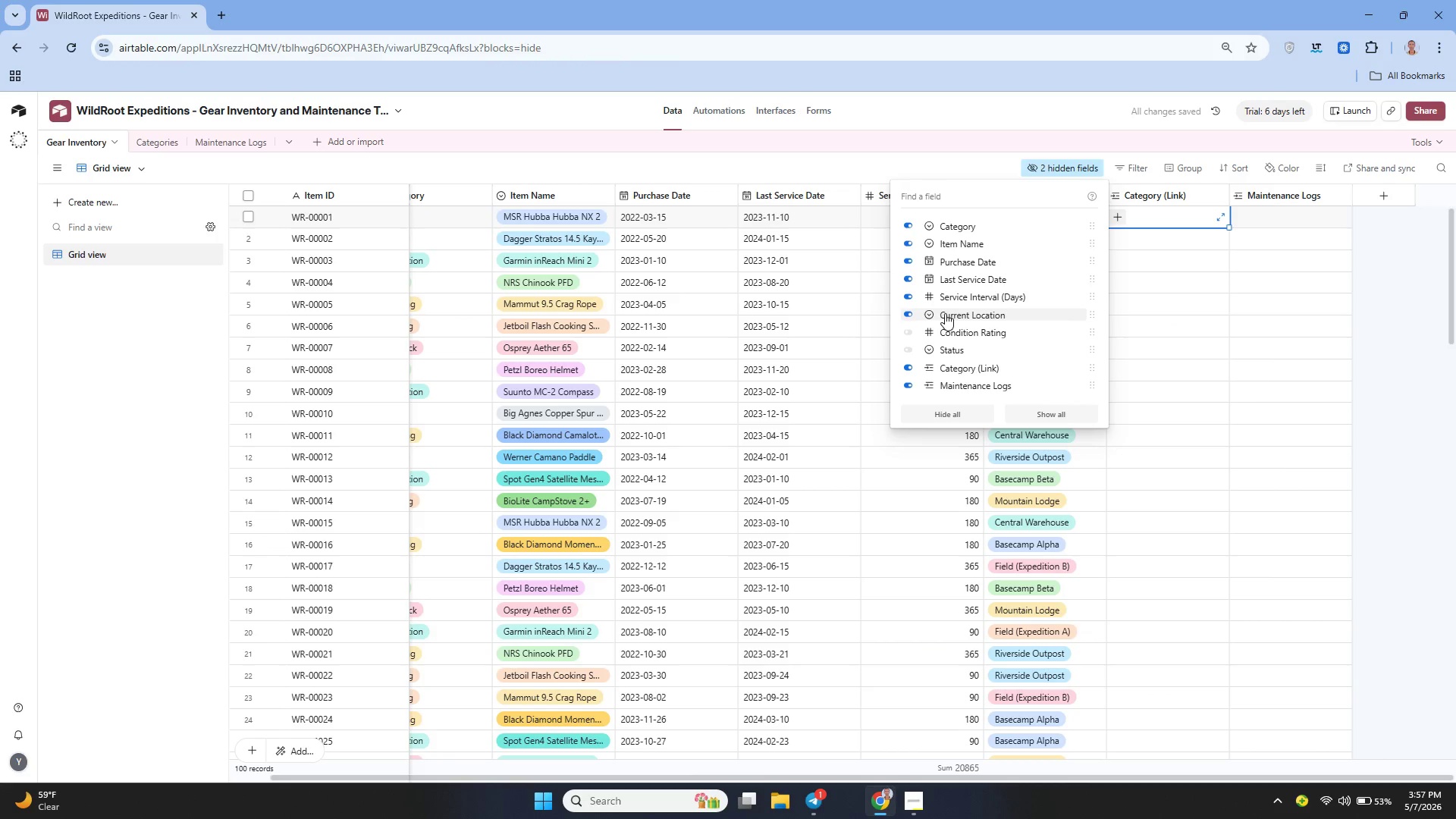 
left_click([945, 313])
 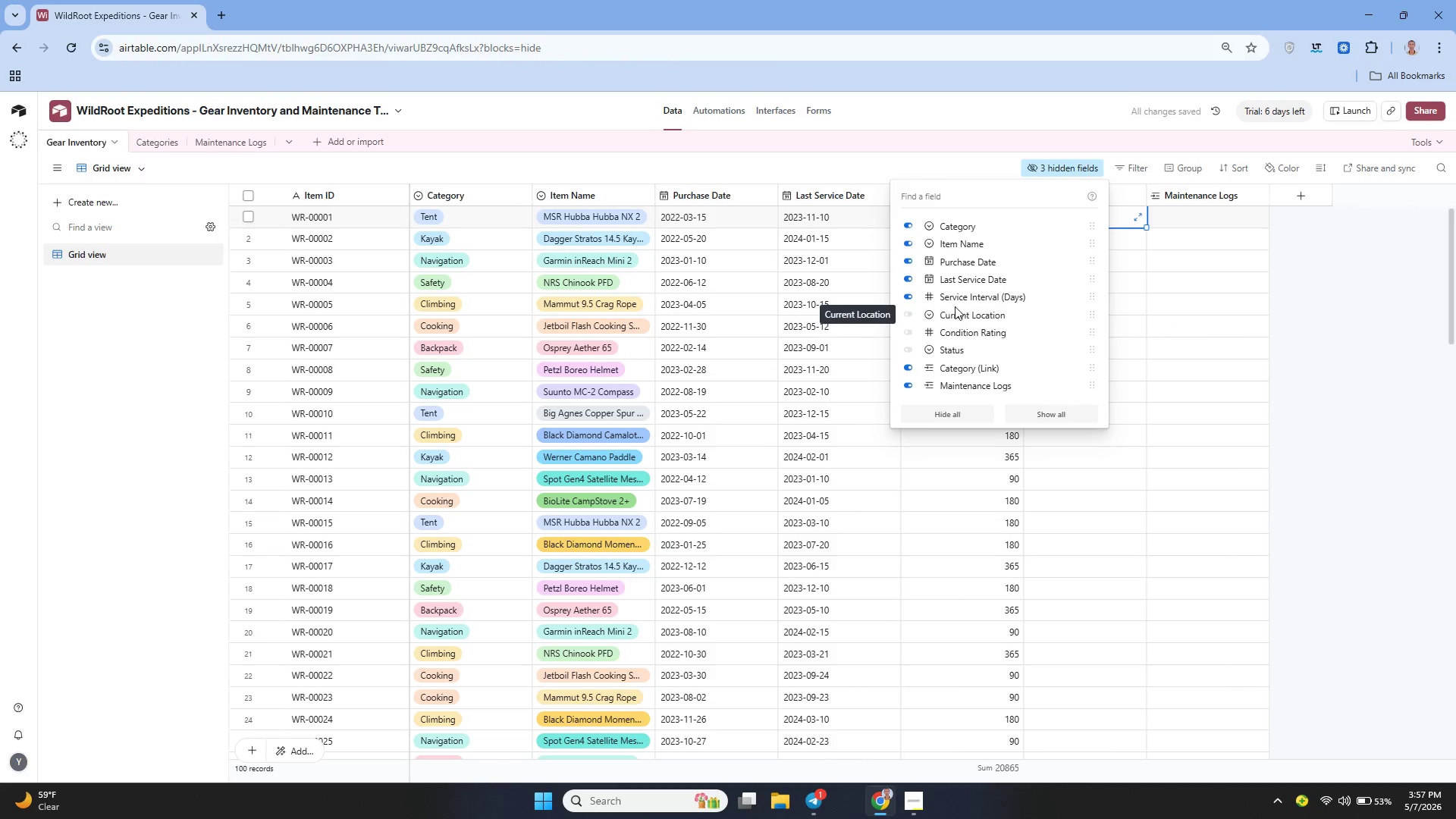 
left_click([956, 301])
 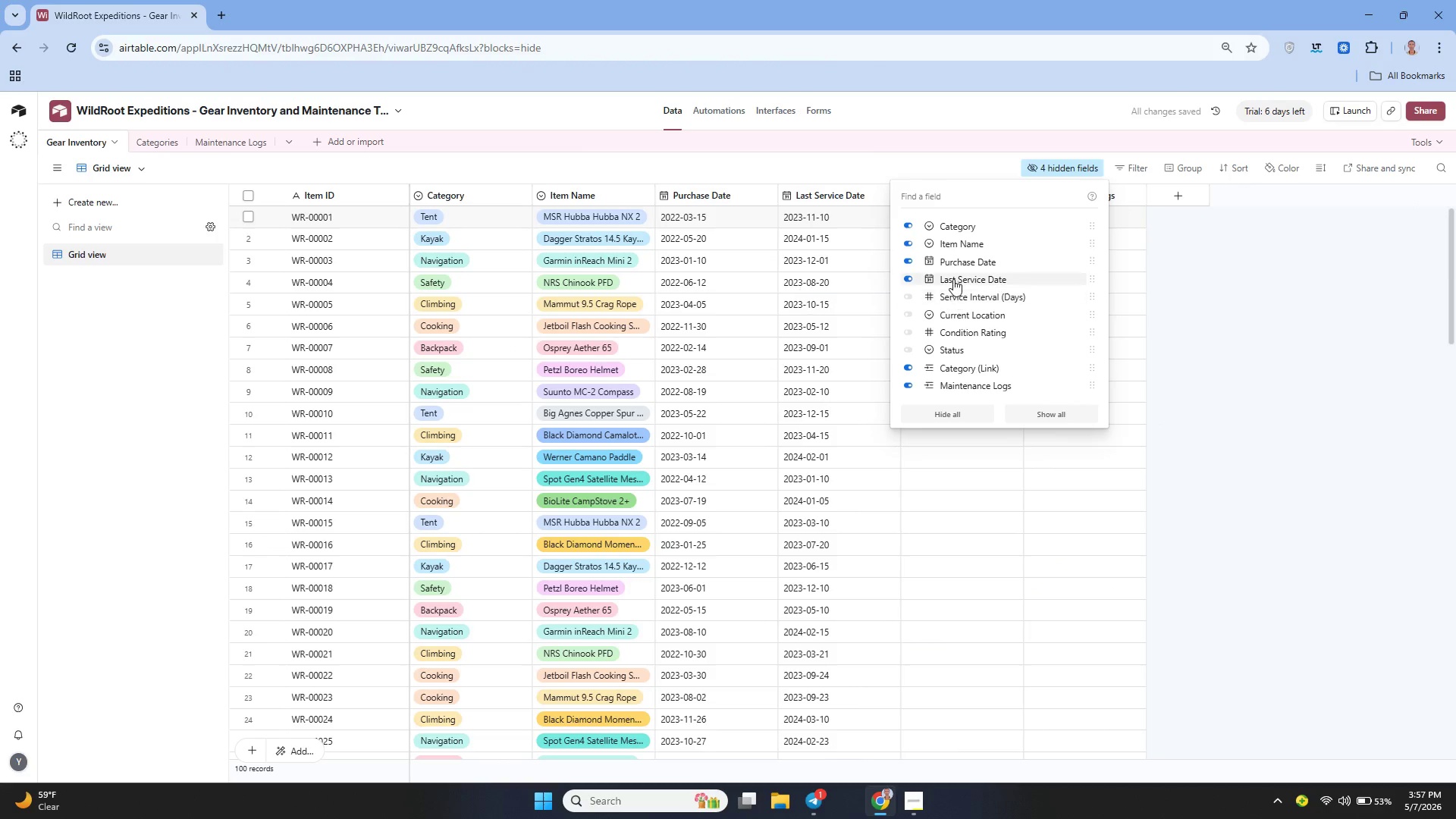 
left_click([941, 258])
 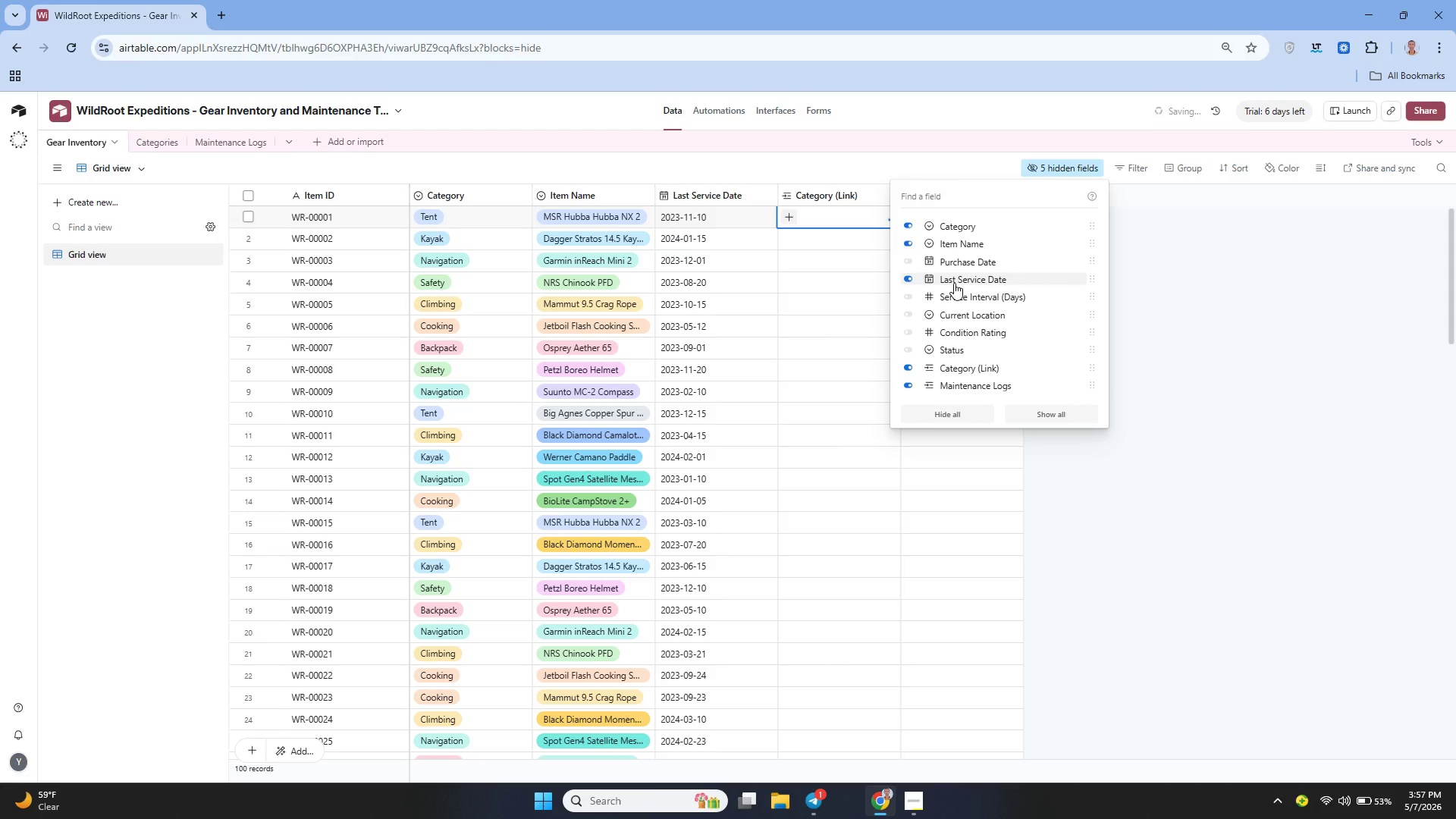 
left_click([954, 283])
 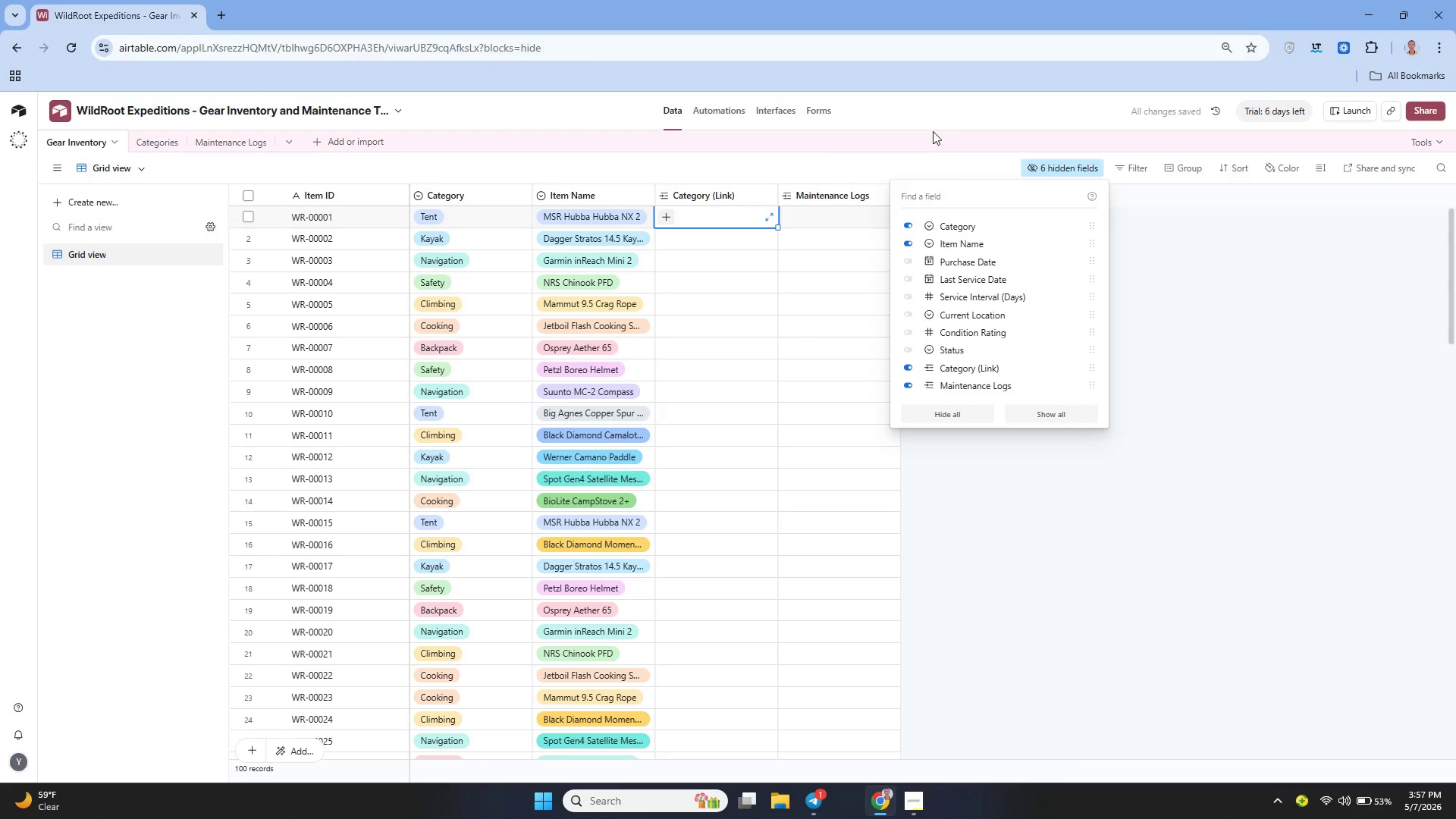 
left_click([917, 143])
 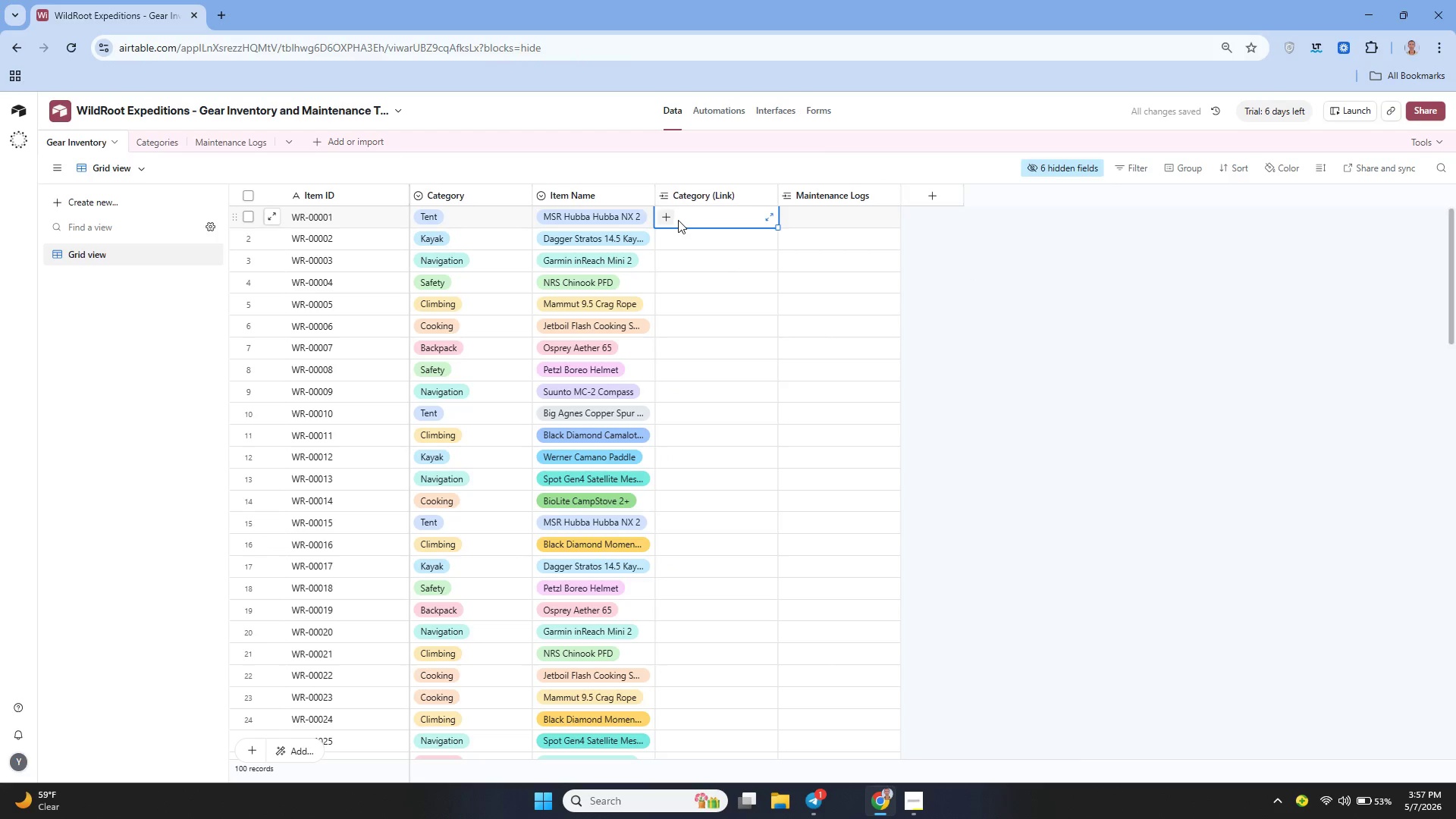 
left_click([670, 218])
 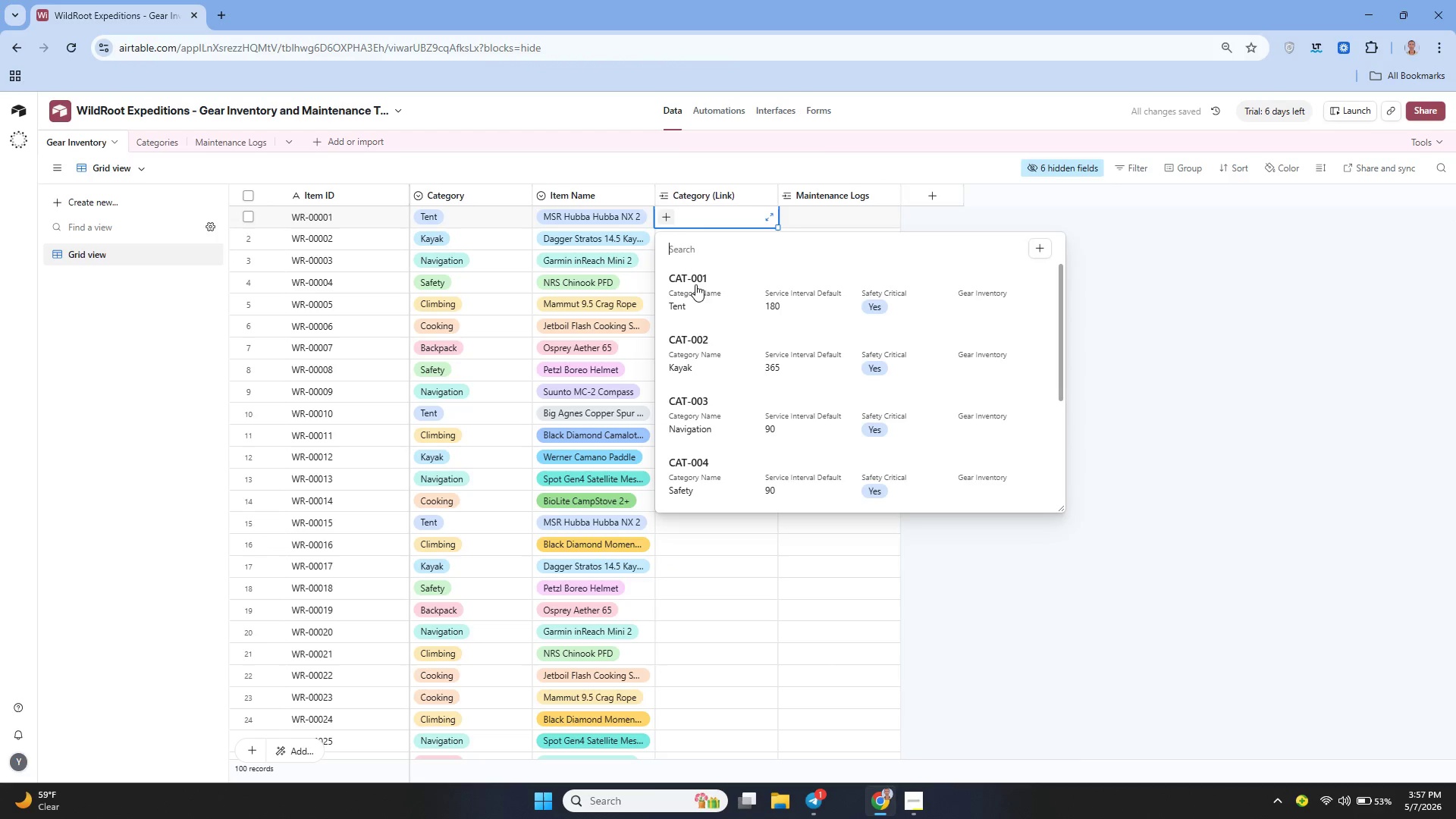 
left_click([698, 297])
 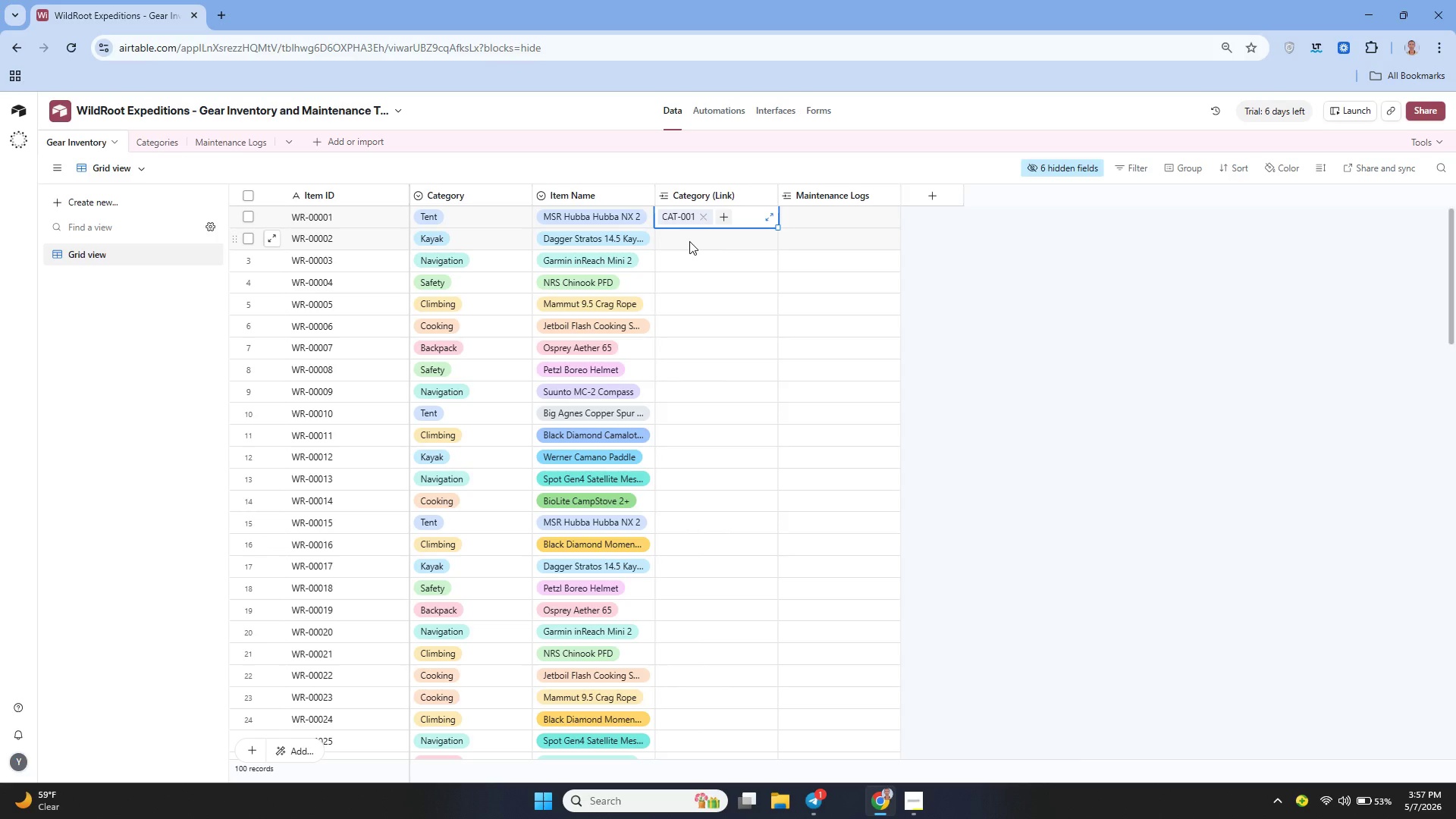 
wait(16.76)
 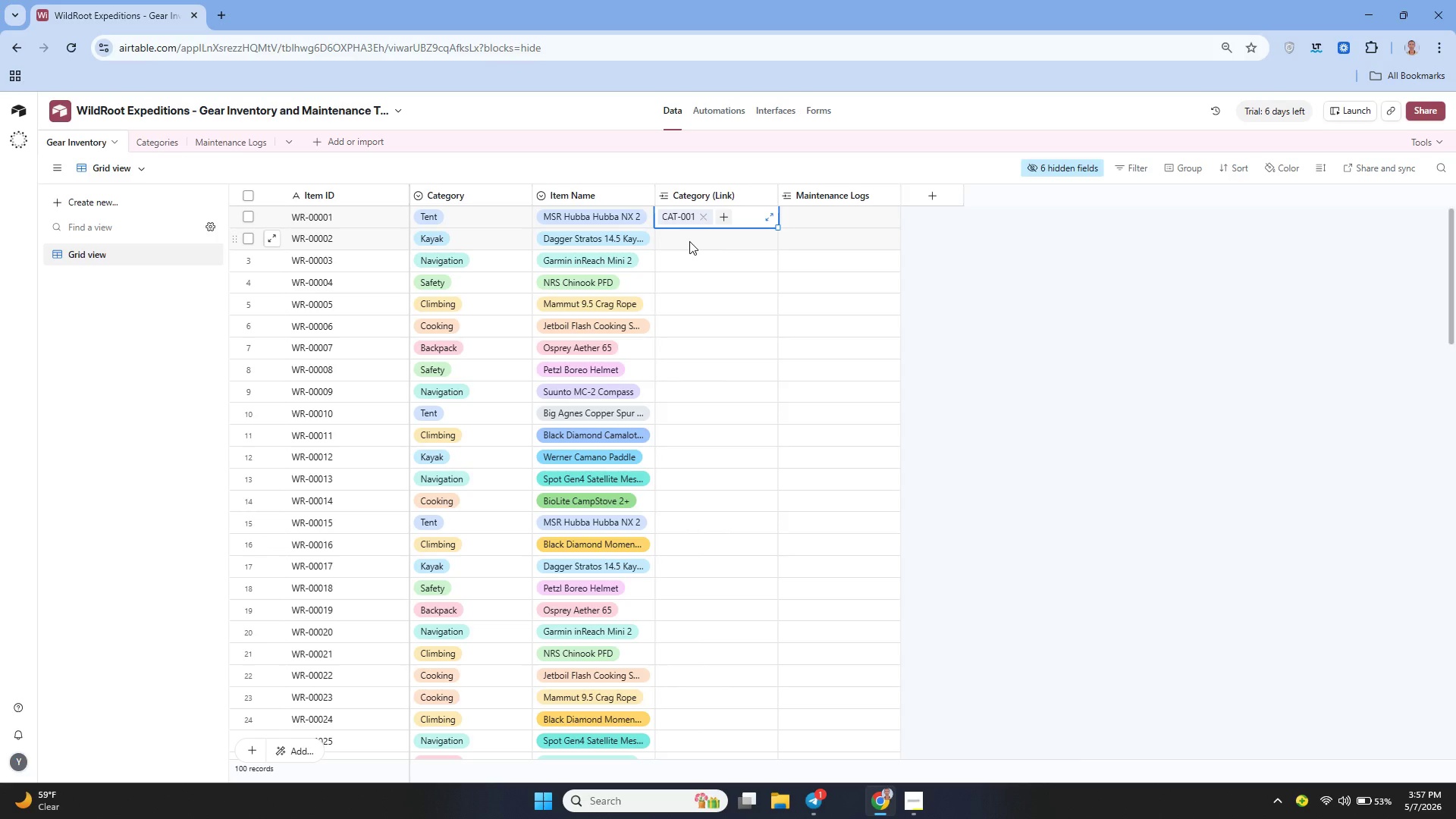 
left_click([686, 240])
 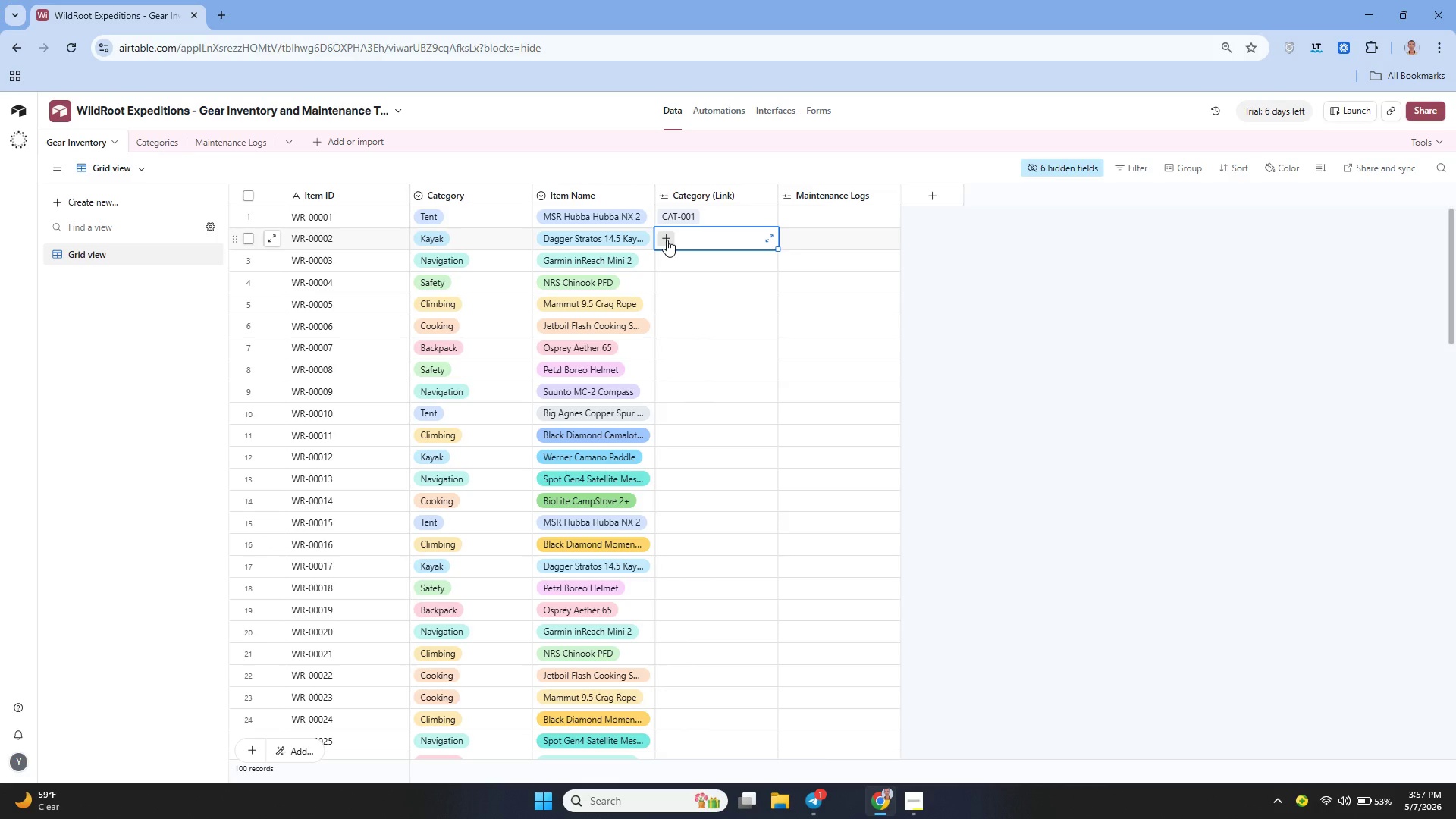 
left_click([667, 240])
 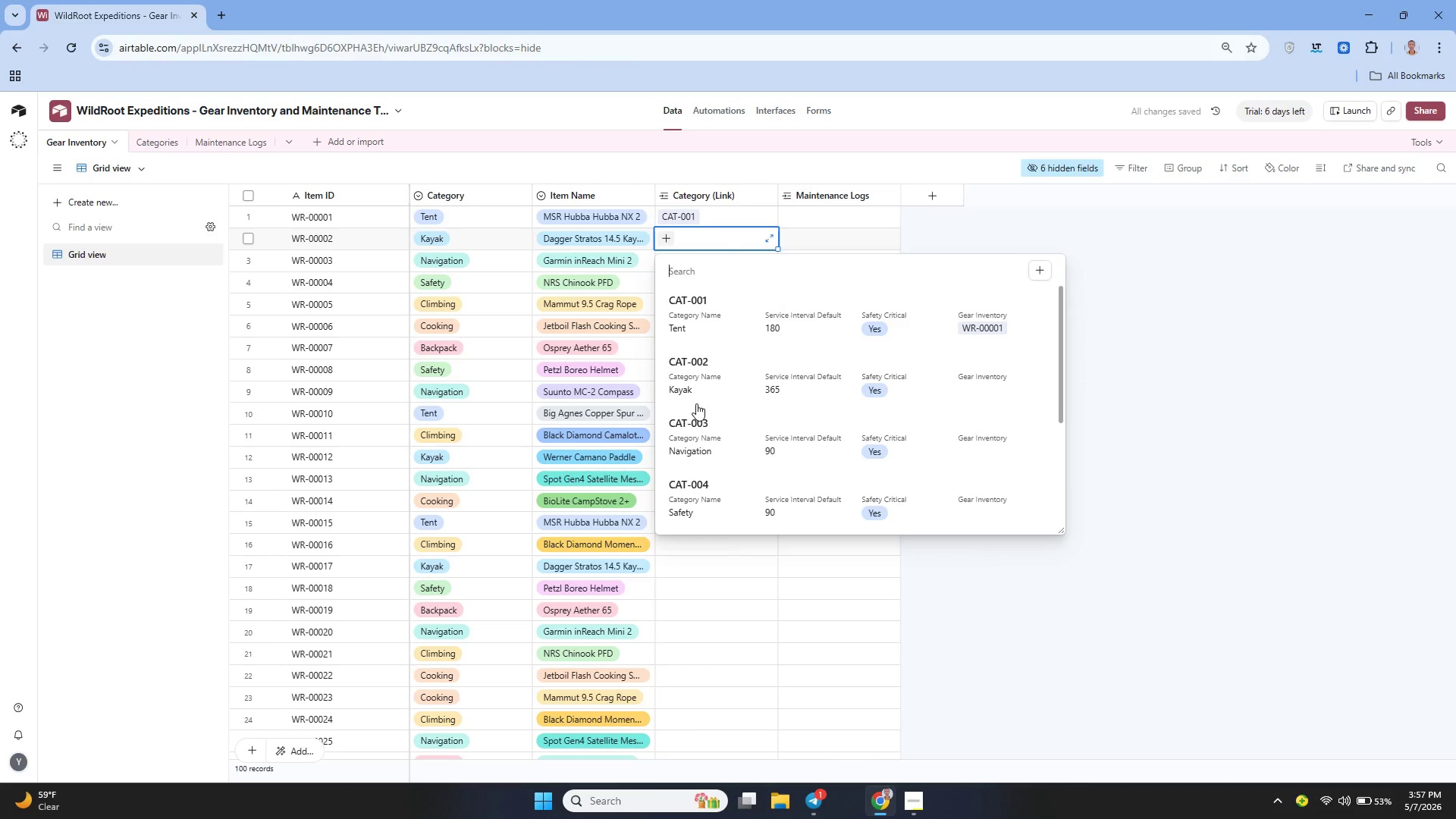 
left_click([689, 388])
 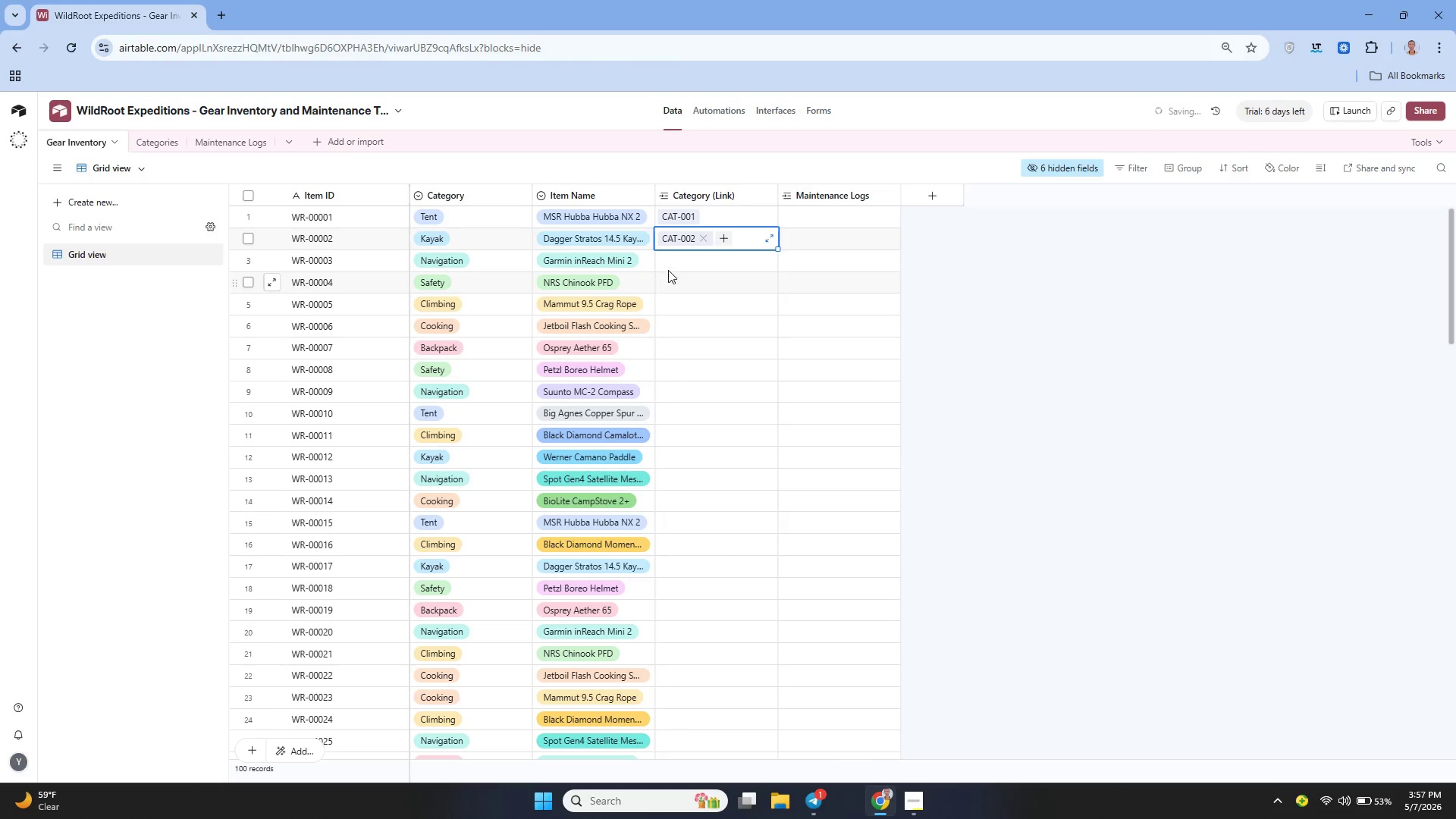 
left_click_drag(start_coordinate=[668, 270], to_coordinate=[662, 259])
 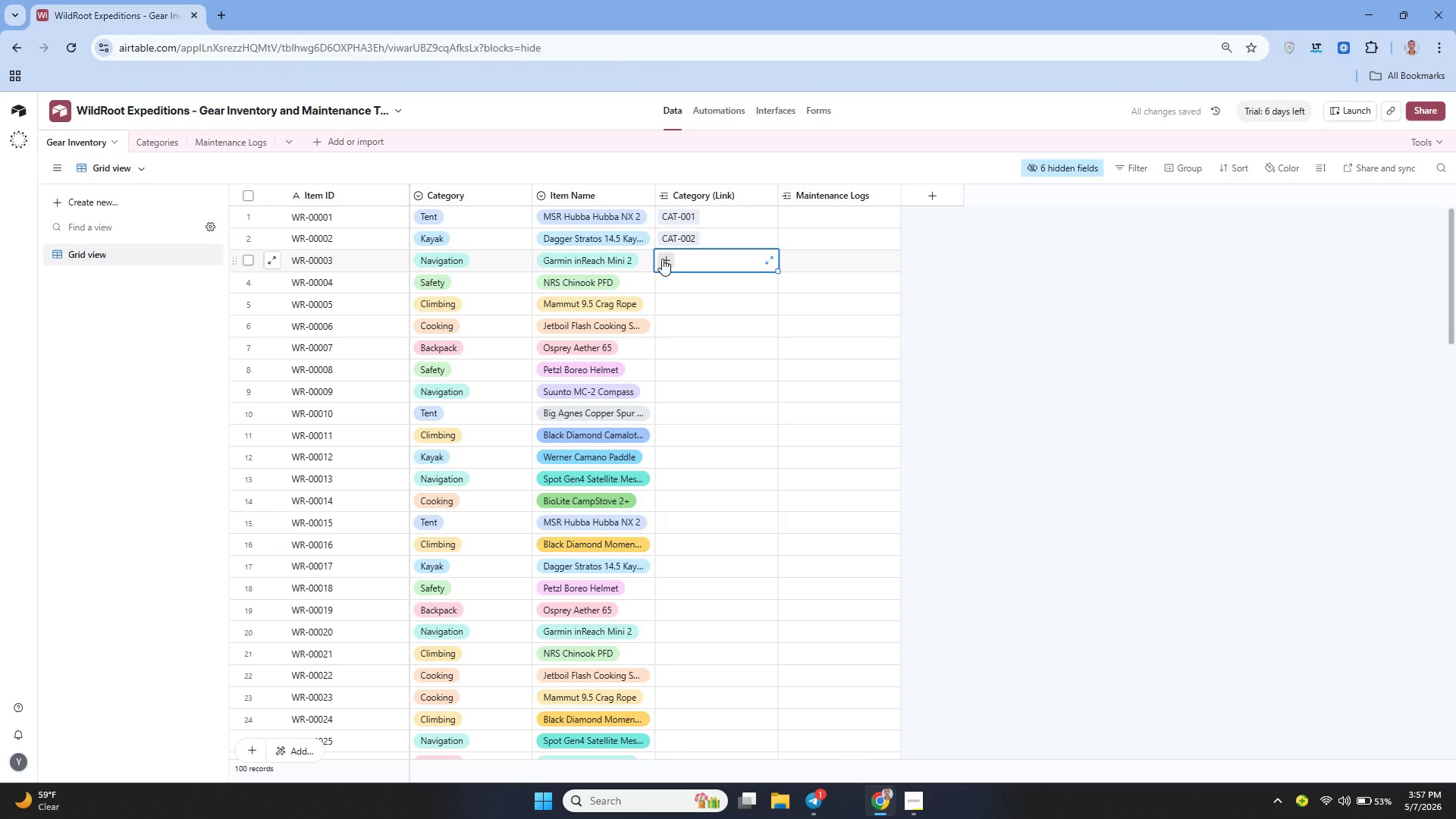 
left_click([662, 259])
 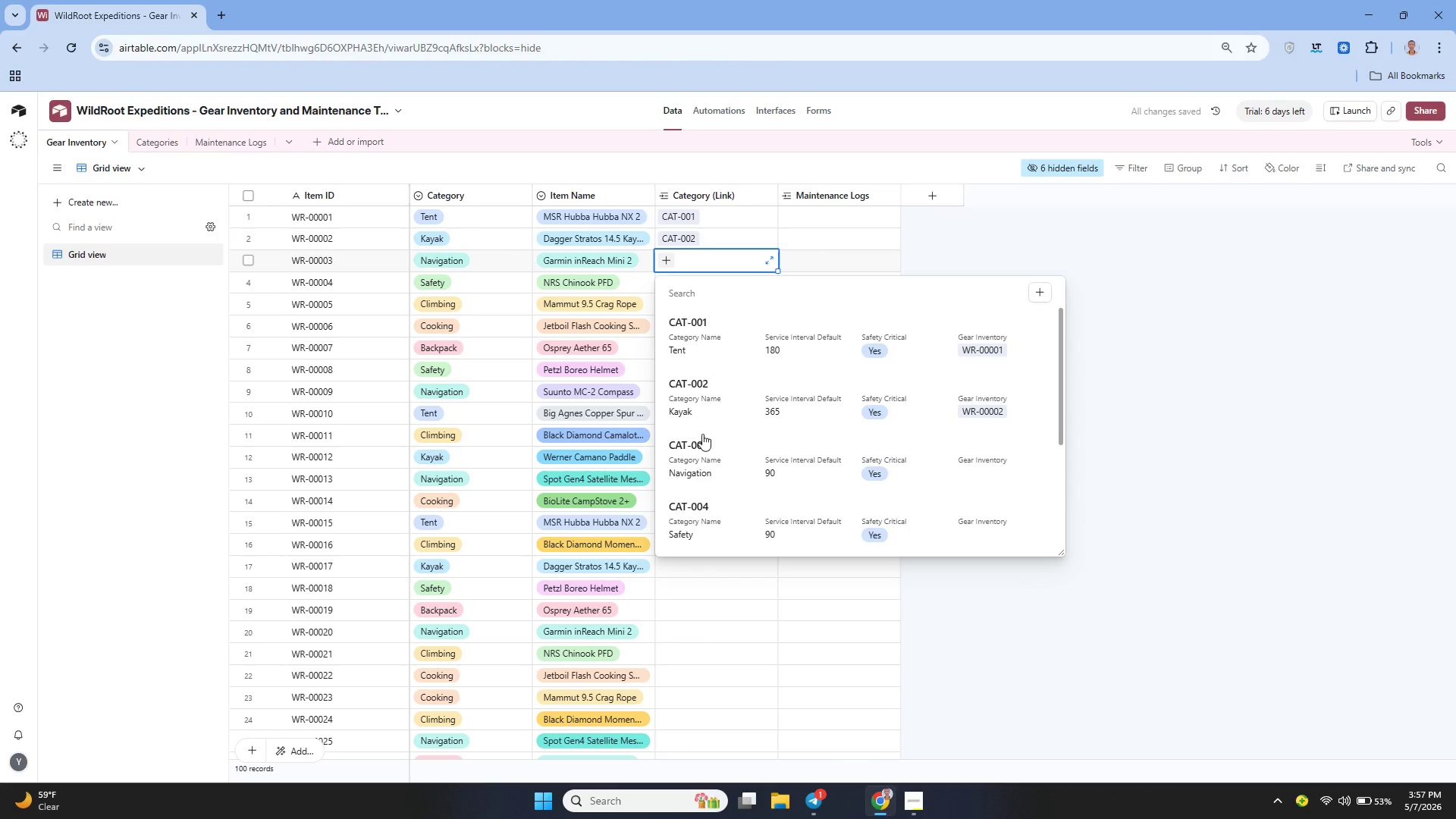 
left_click([702, 459])
 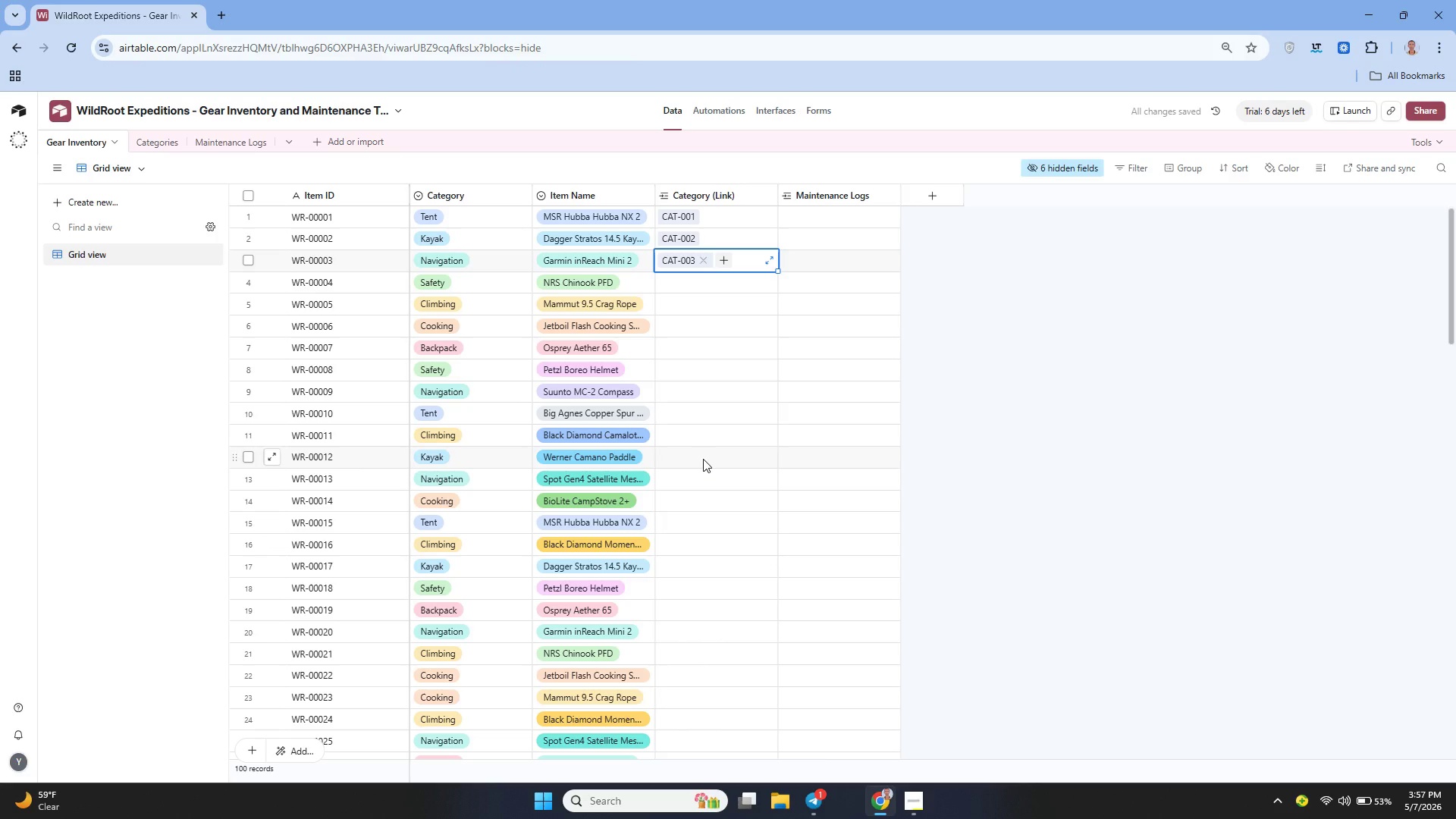 
wait(9.91)
 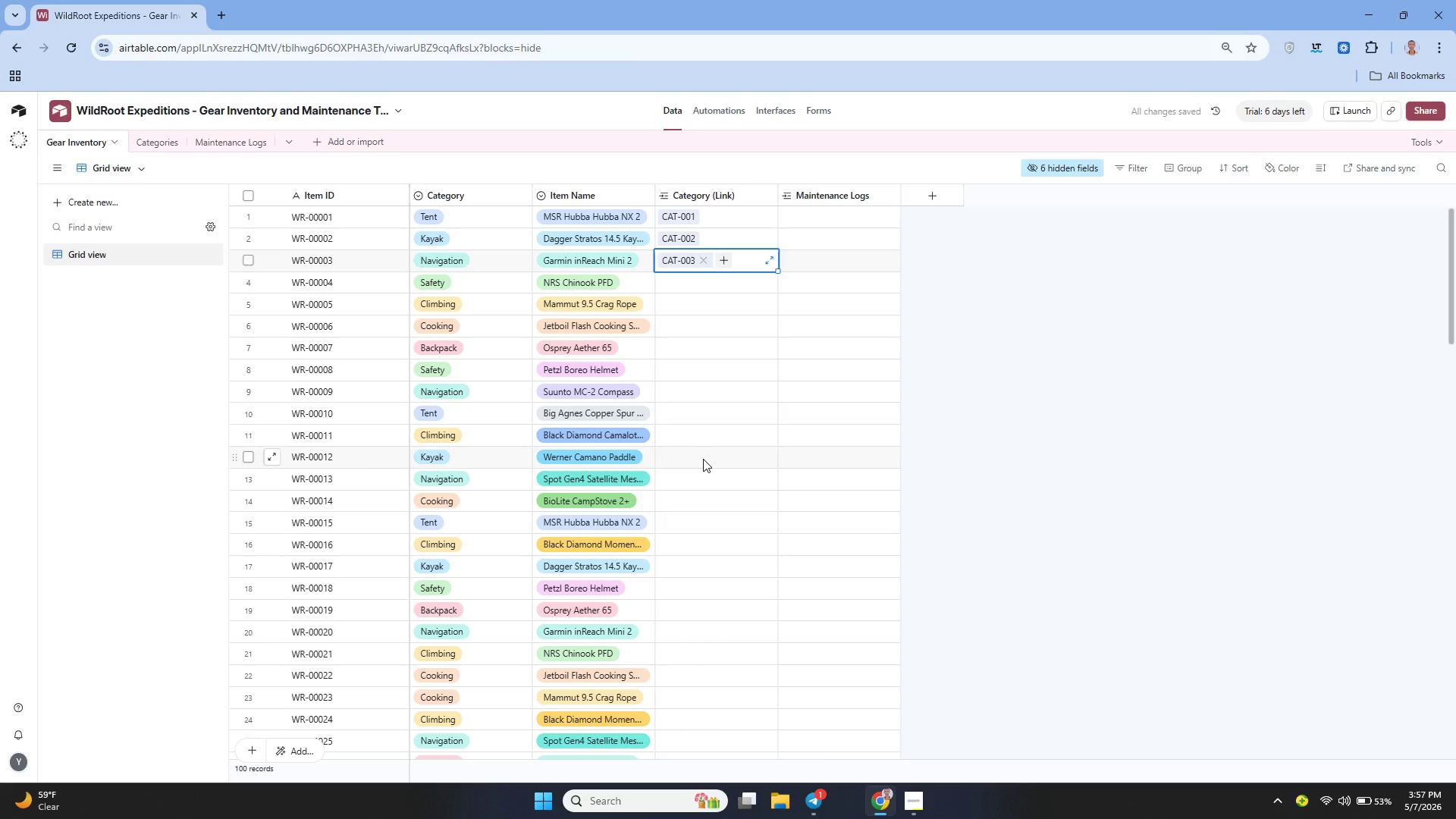 
left_click([690, 273])
 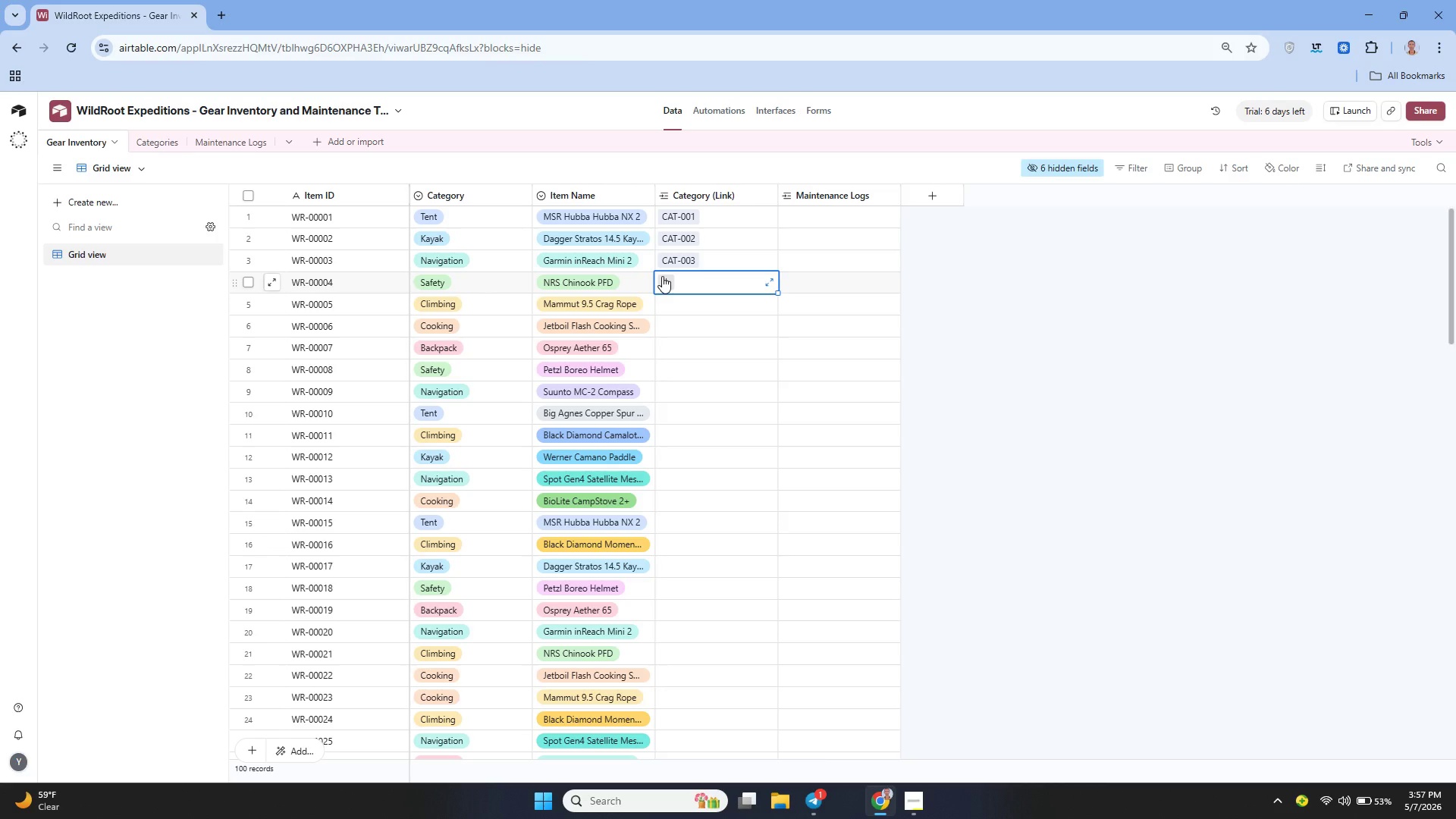 
left_click([662, 276])
 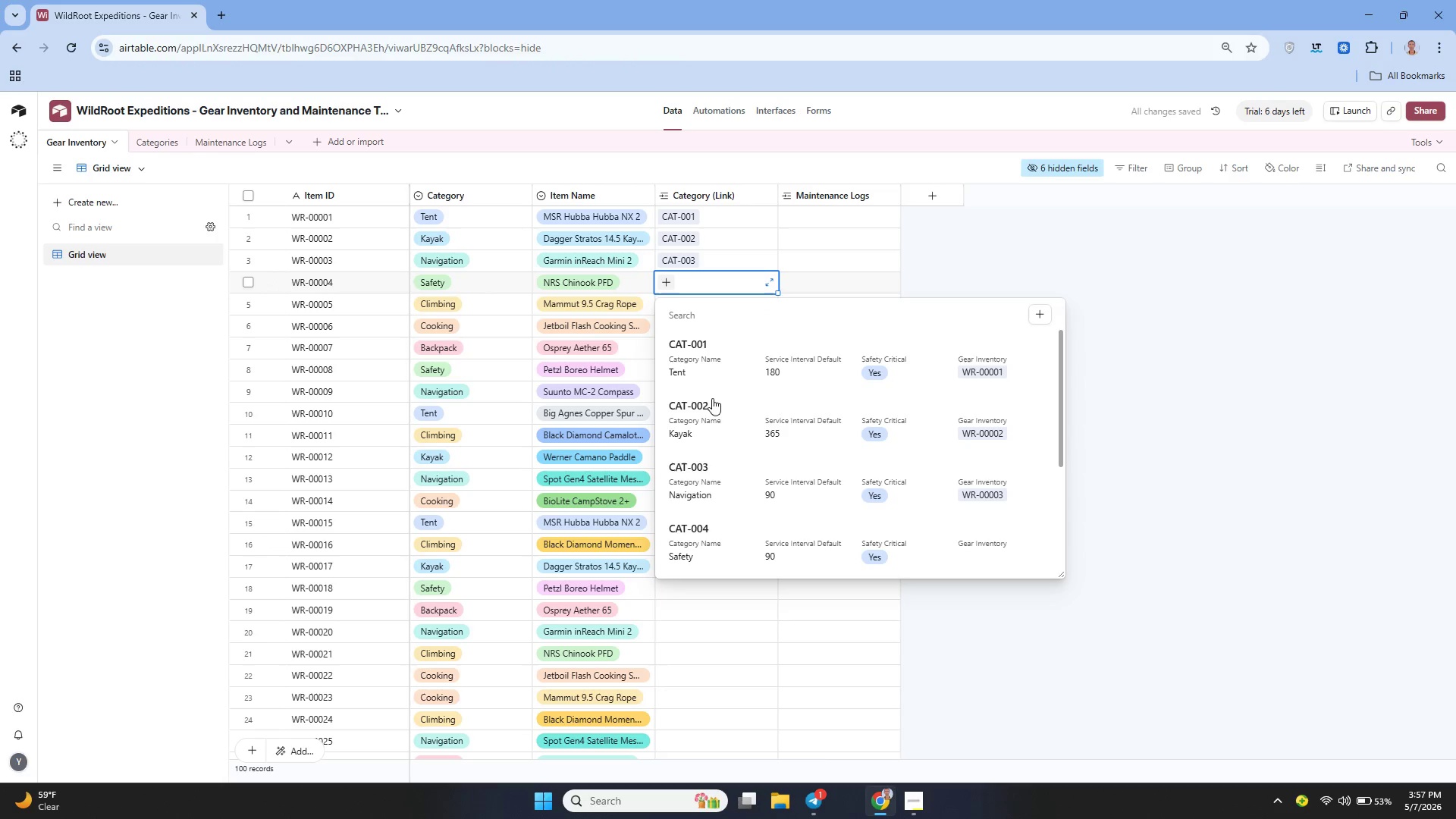 
scroll: coordinate [706, 387], scroll_direction: down, amount: 1.0
 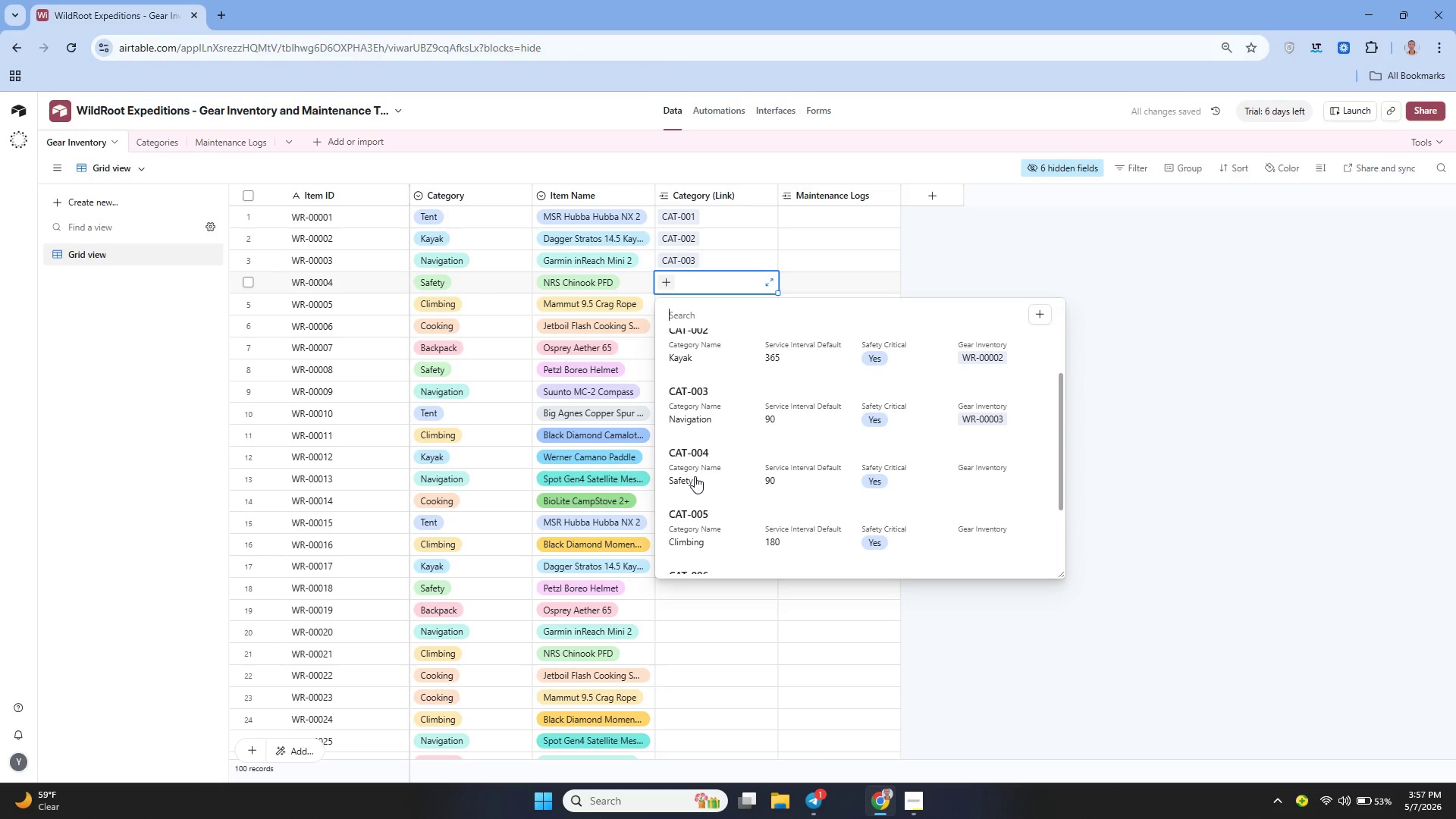 
left_click([694, 475])
 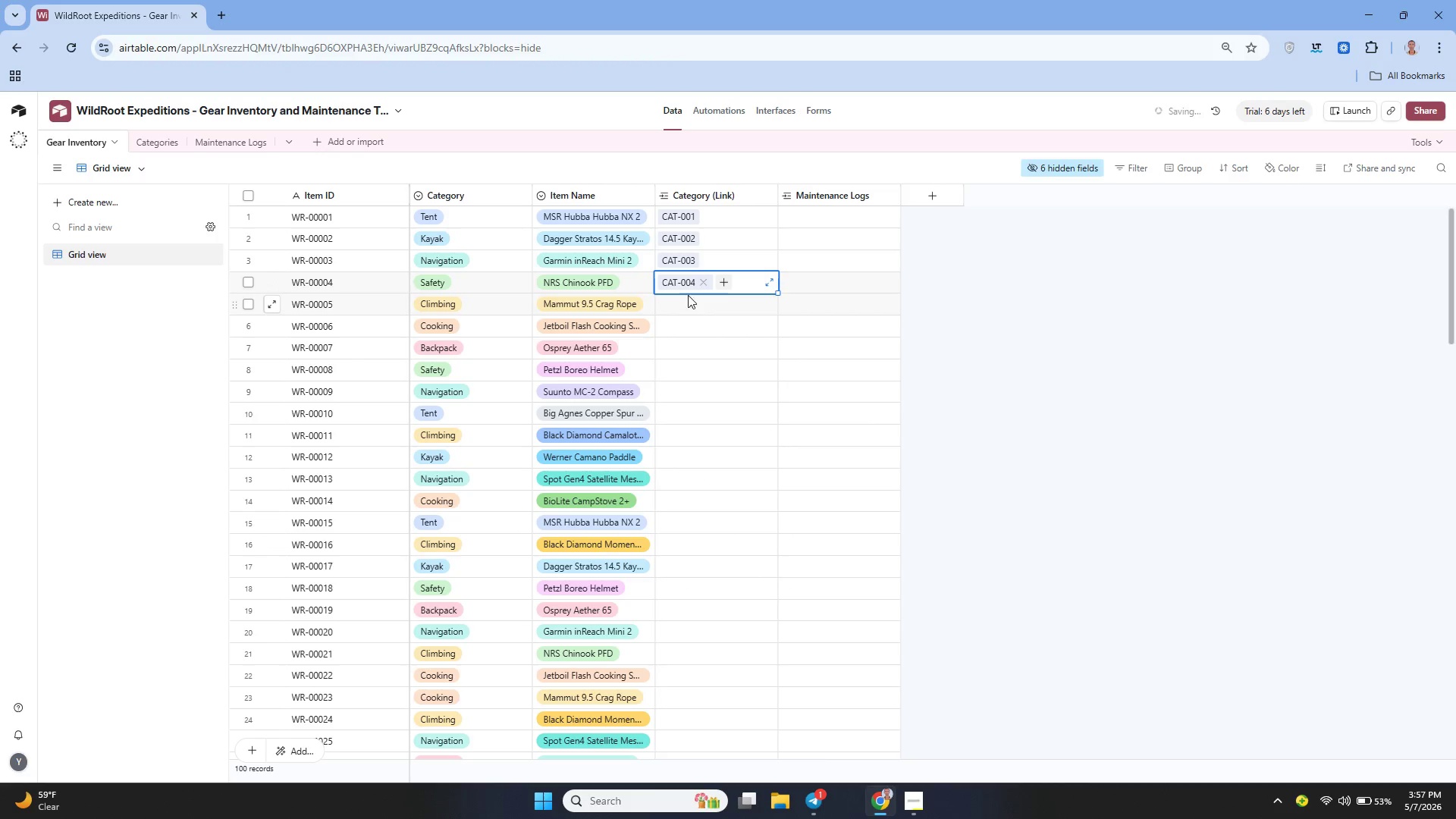 
left_click([685, 308])
 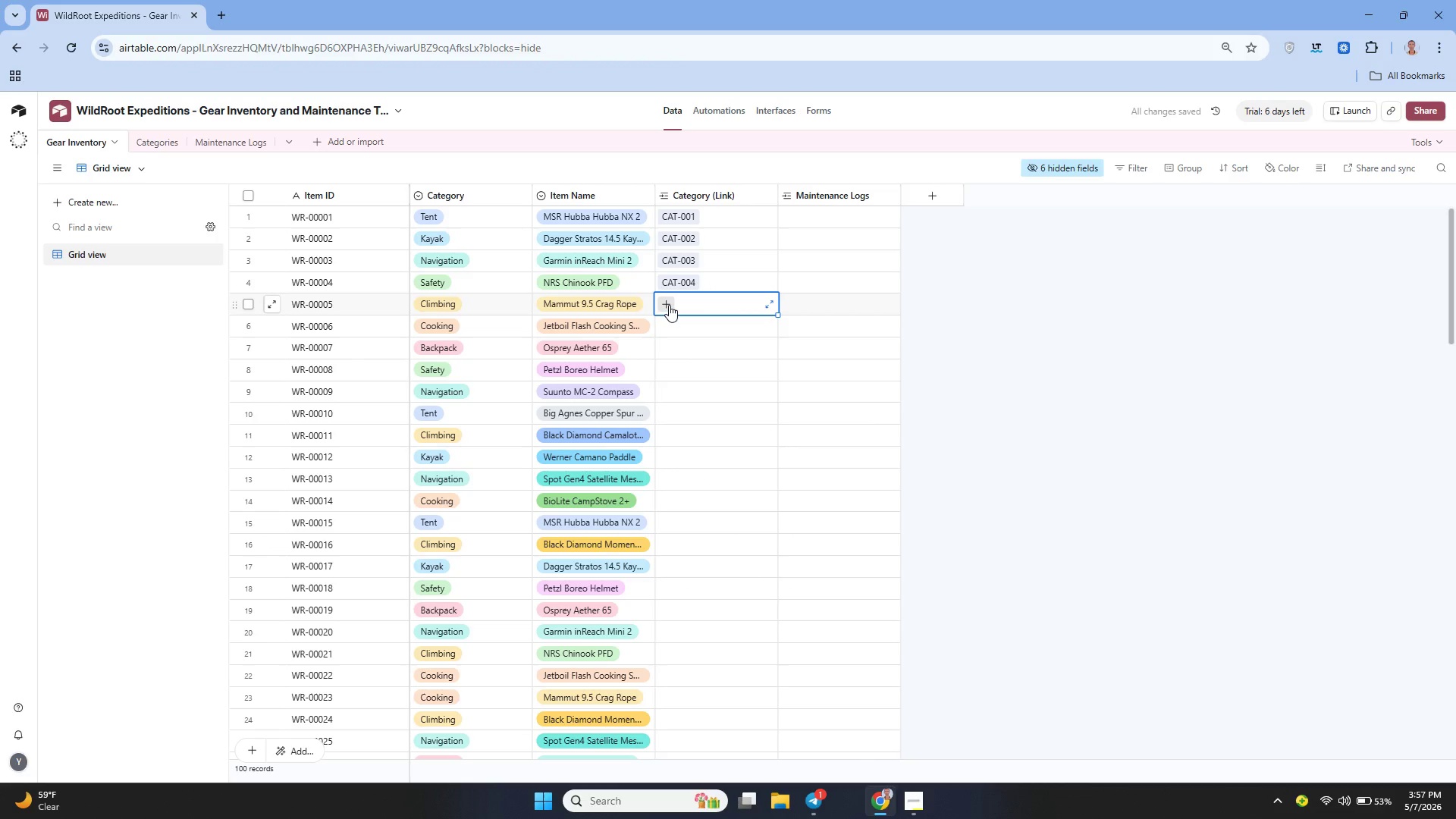 
left_click([669, 305])
 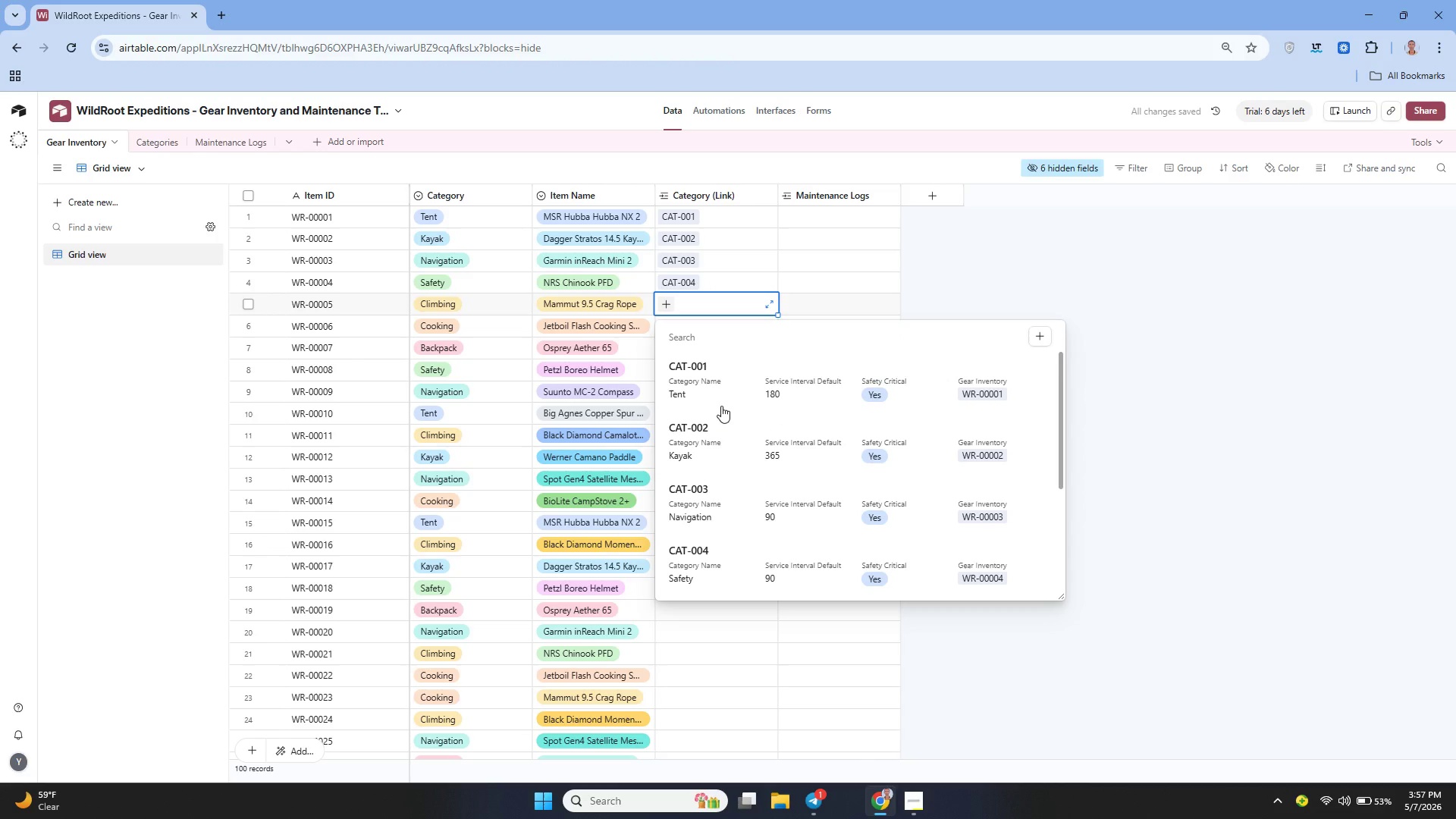 
scroll: coordinate [721, 406], scroll_direction: down, amount: 2.0
 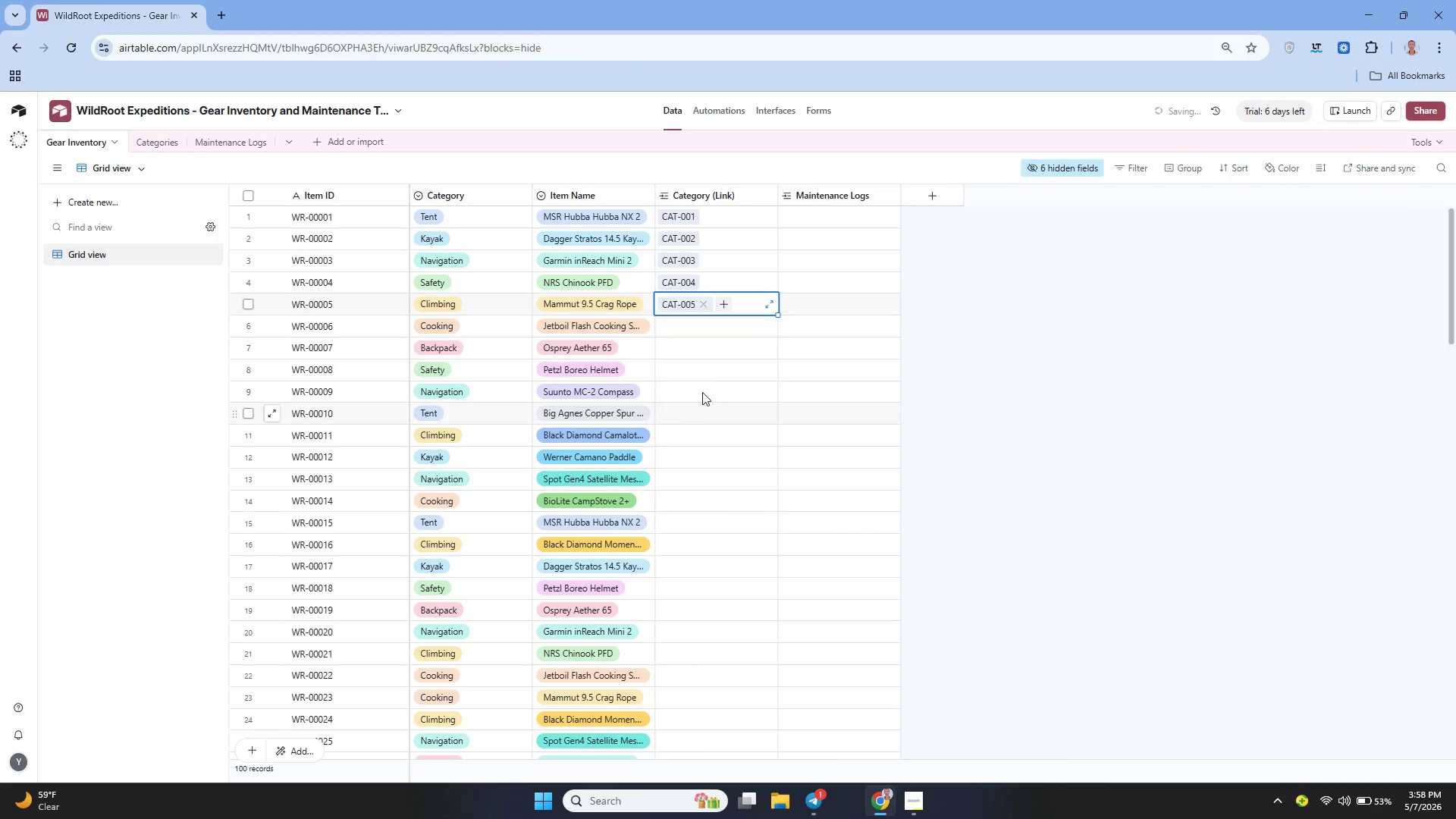 
left_click([686, 331])
 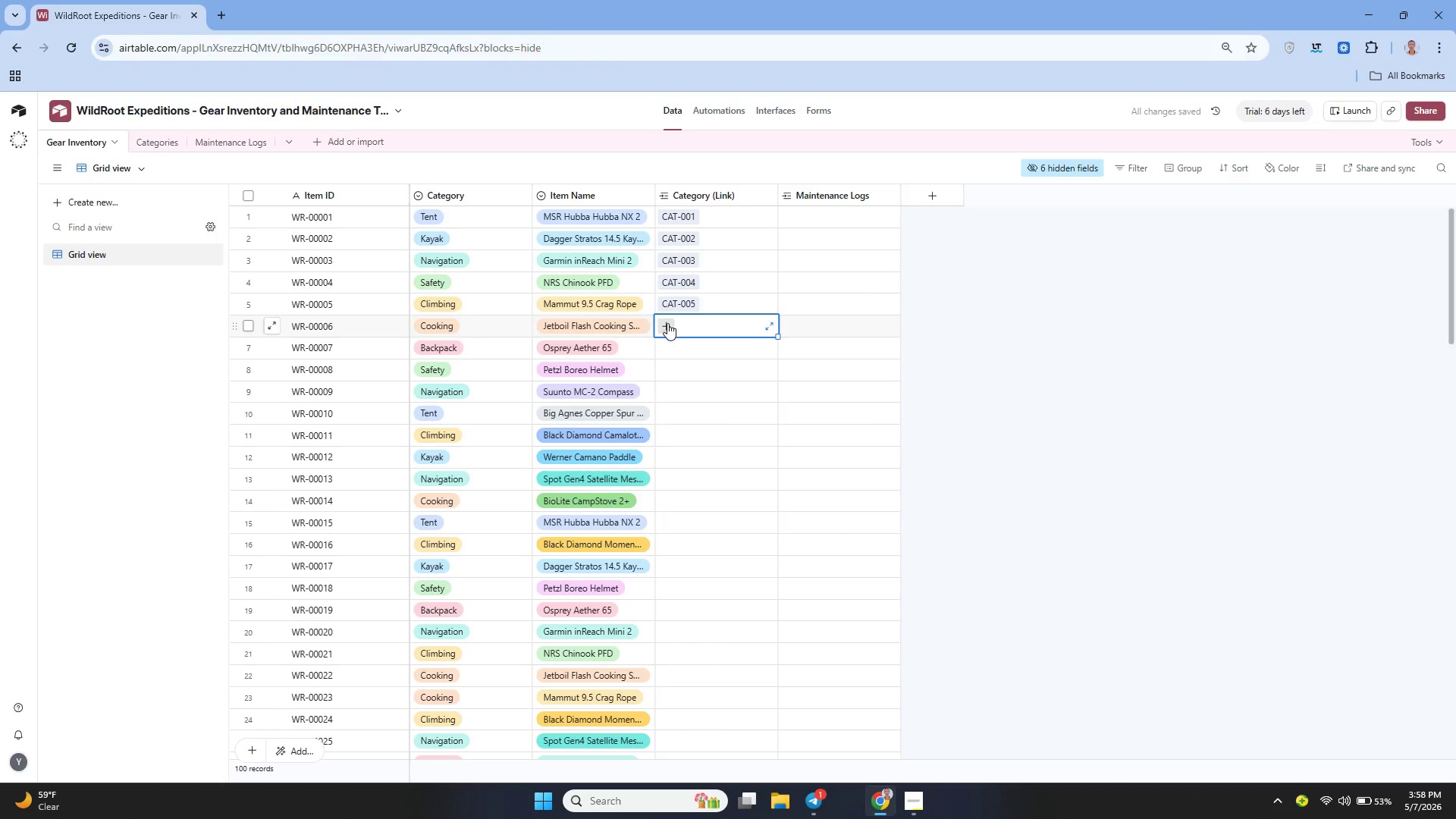 
left_click([667, 323])
 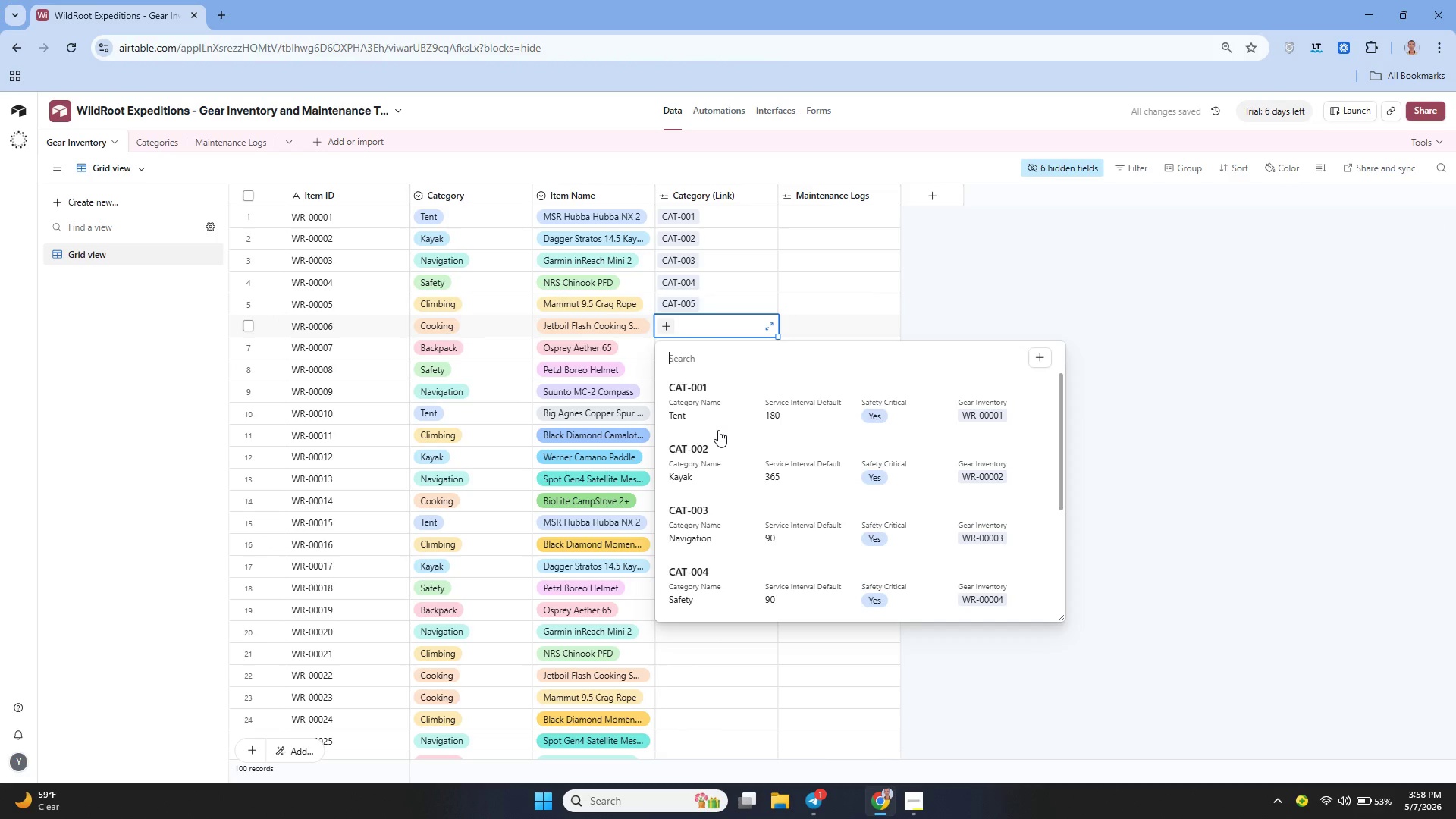 
scroll: coordinate [726, 438], scroll_direction: down, amount: 2.0
 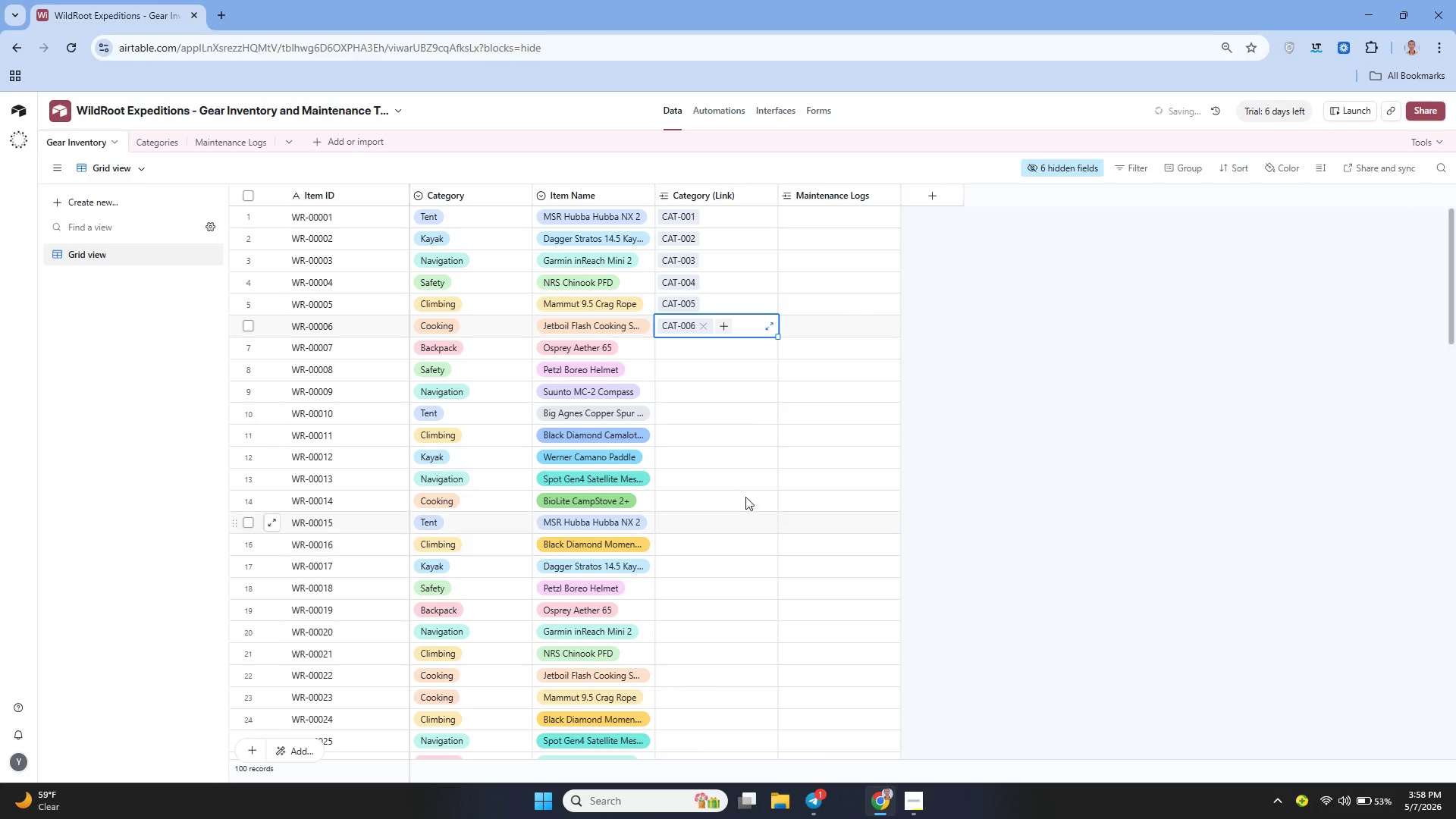 
left_click([723, 356])
 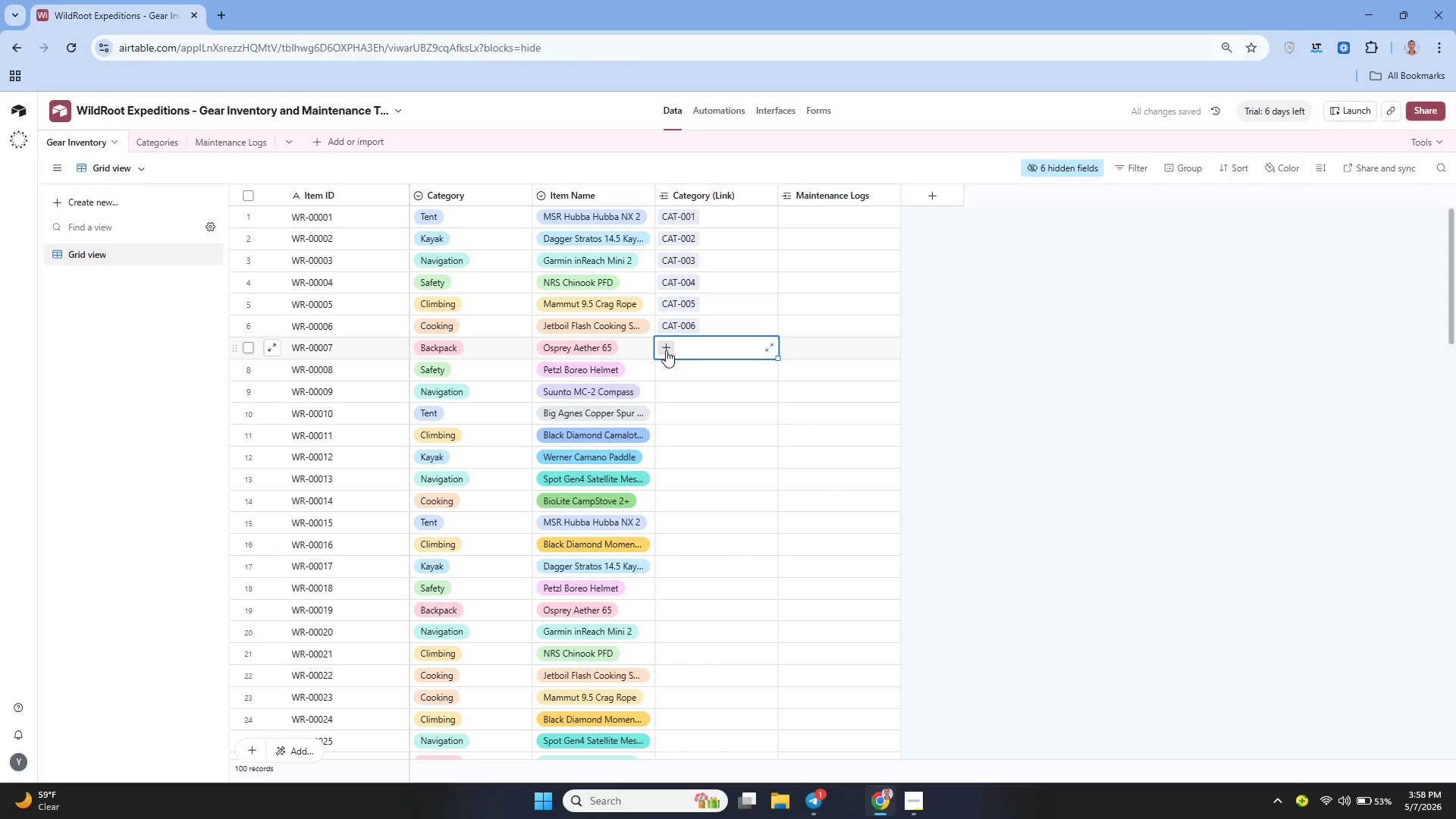 
left_click([666, 350])
 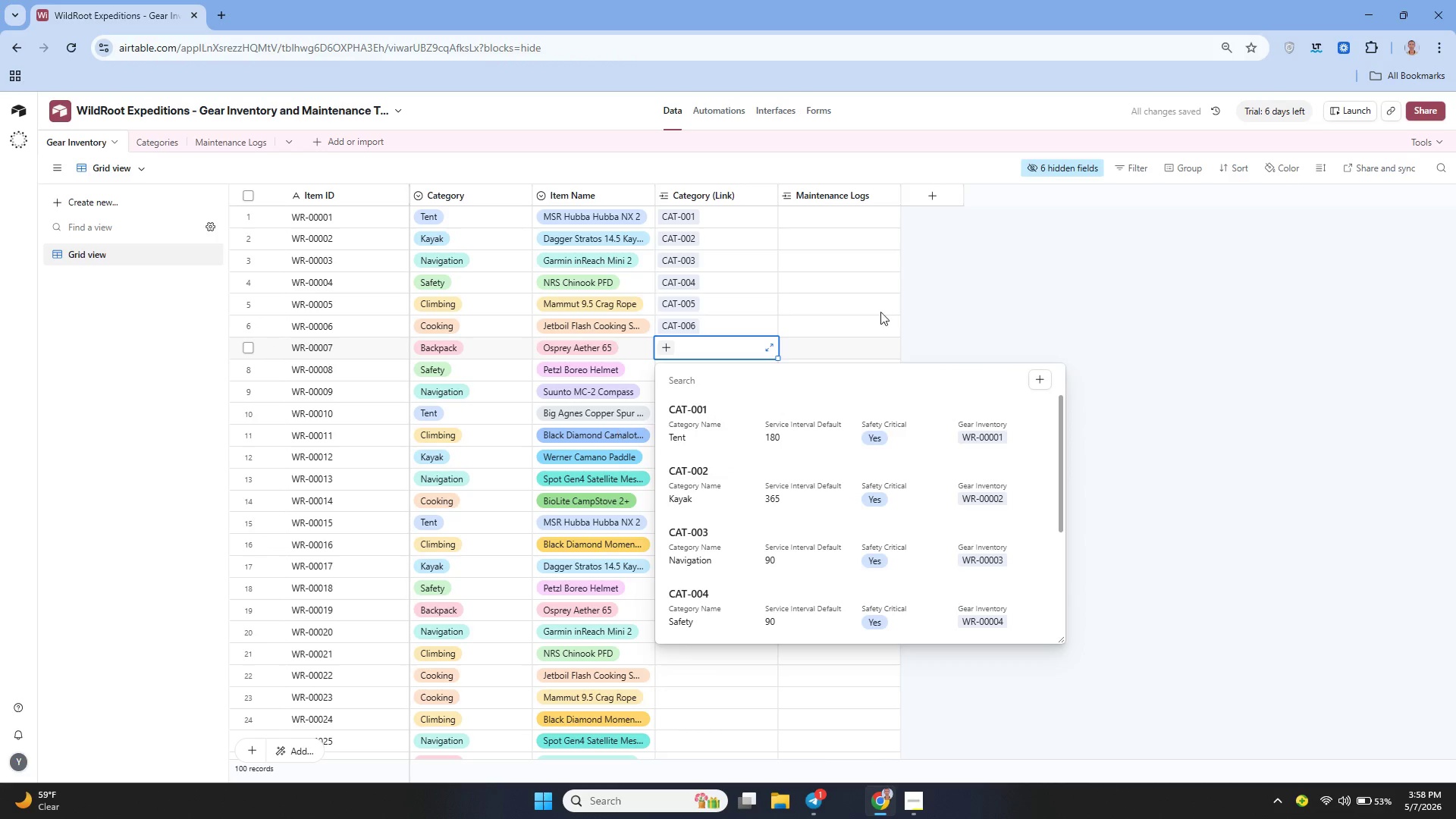 
scroll: coordinate [726, 449], scroll_direction: down, amount: 4.0
 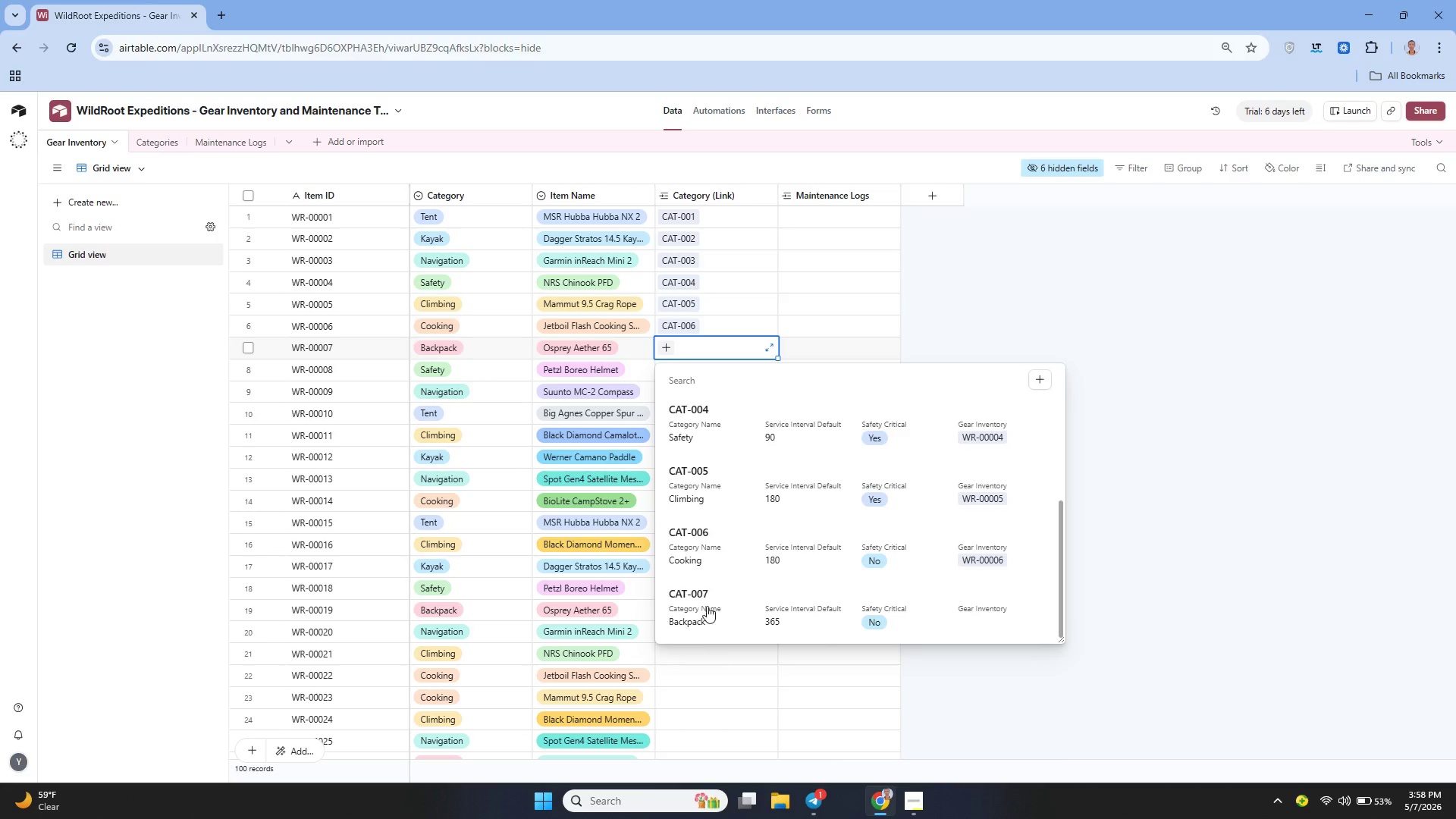 
left_click([686, 608])
 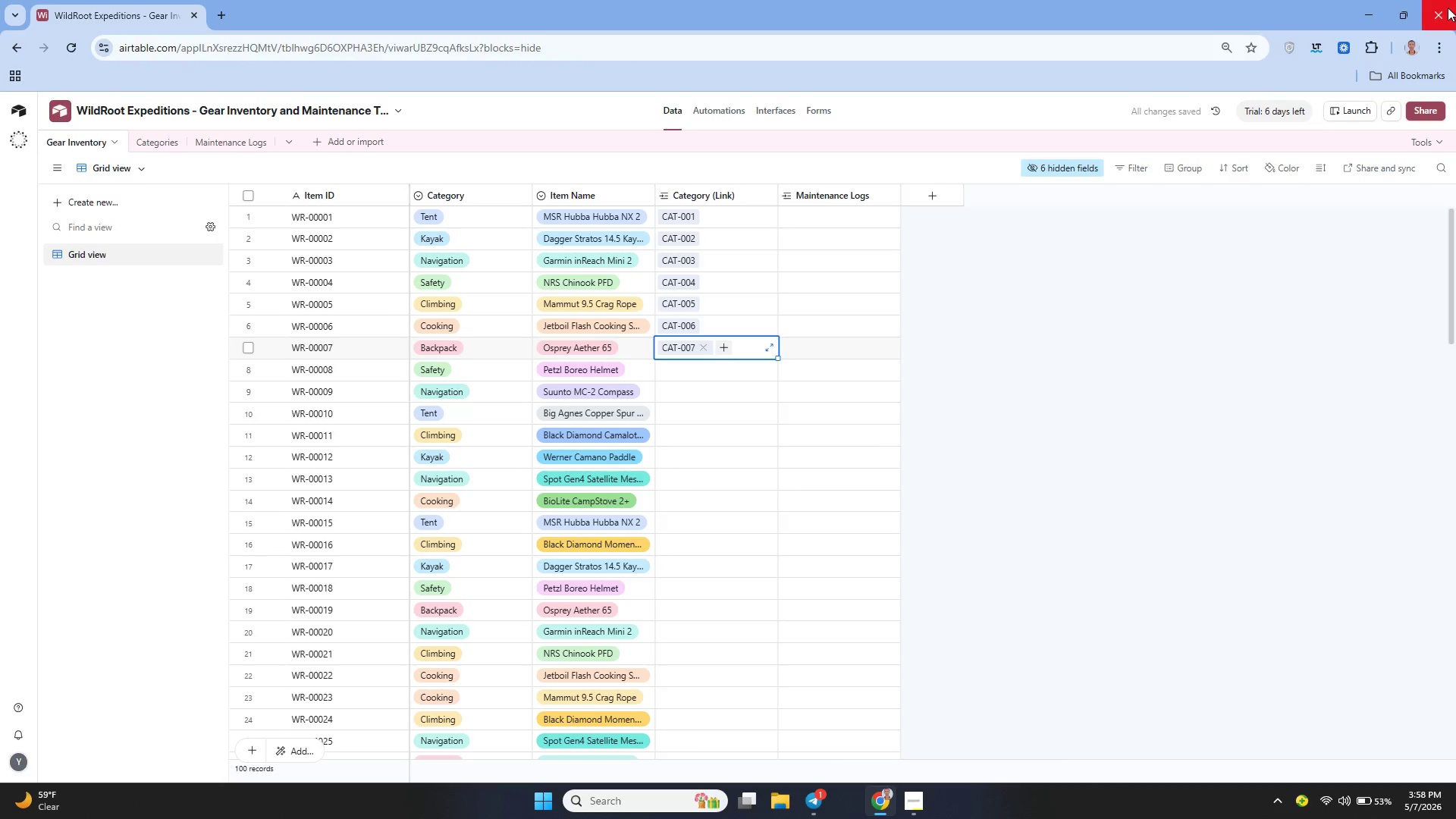 
mouse_move([1454, 34])
 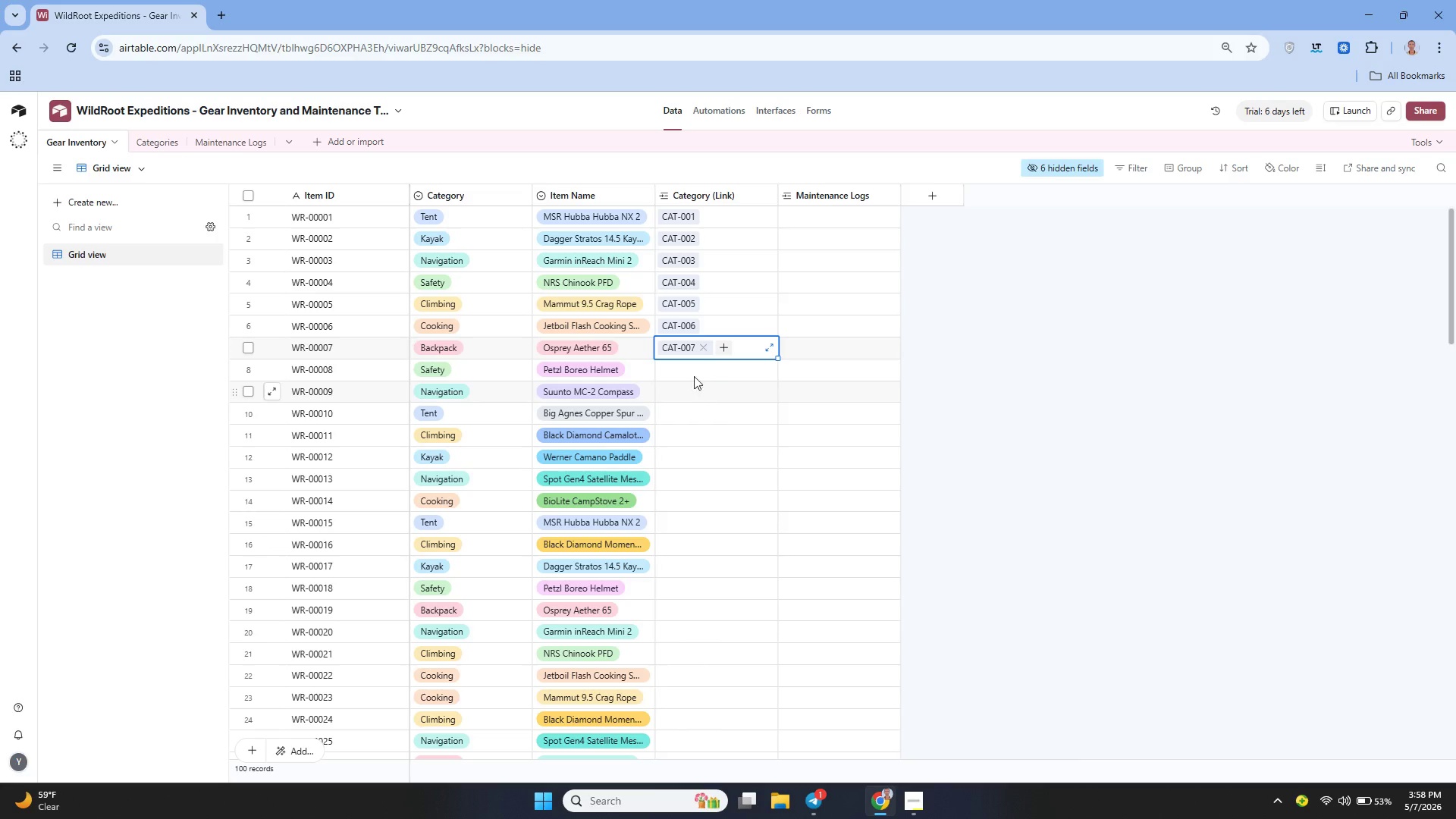 
left_click([690, 372])
 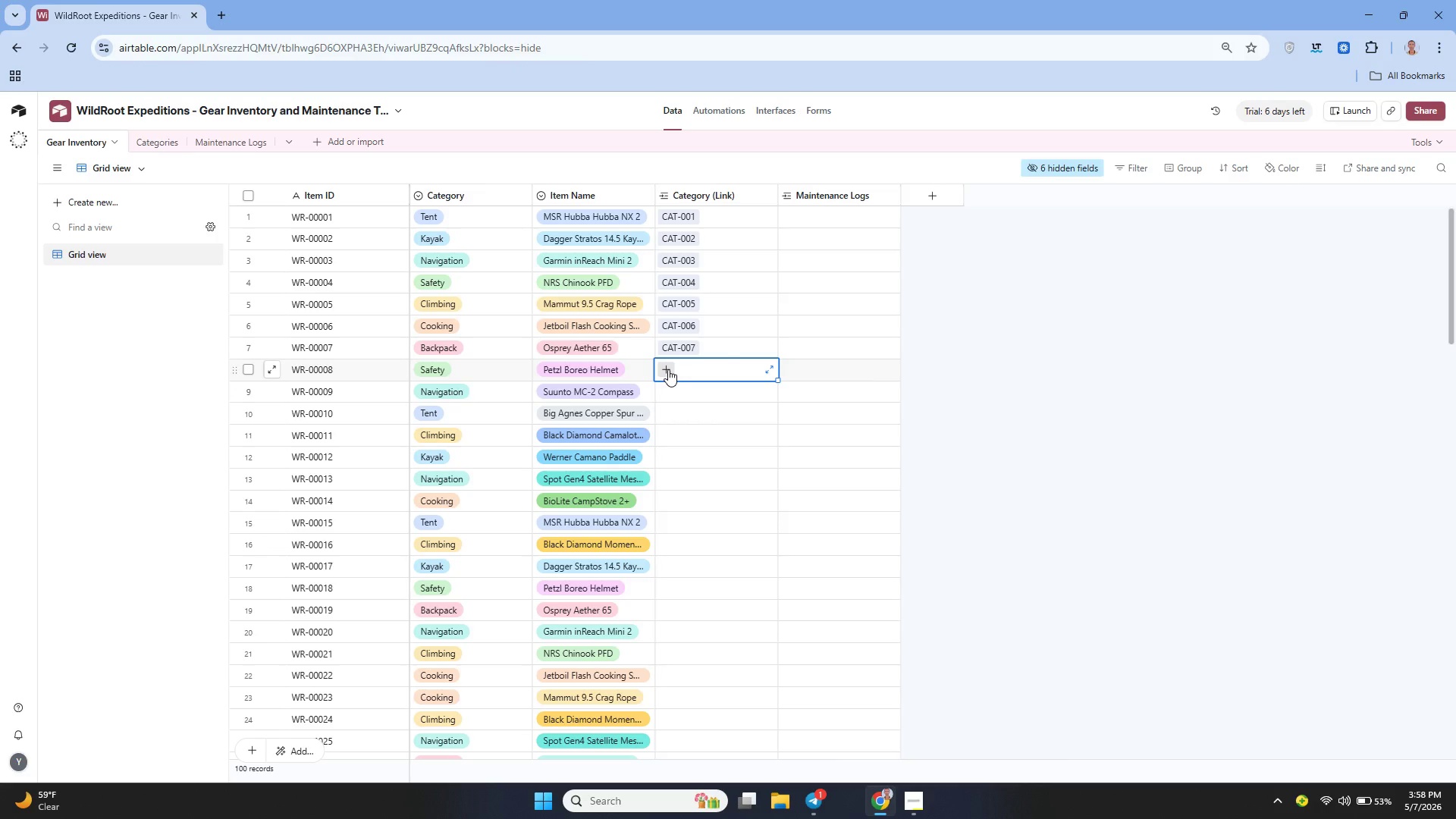 
left_click([669, 370])
 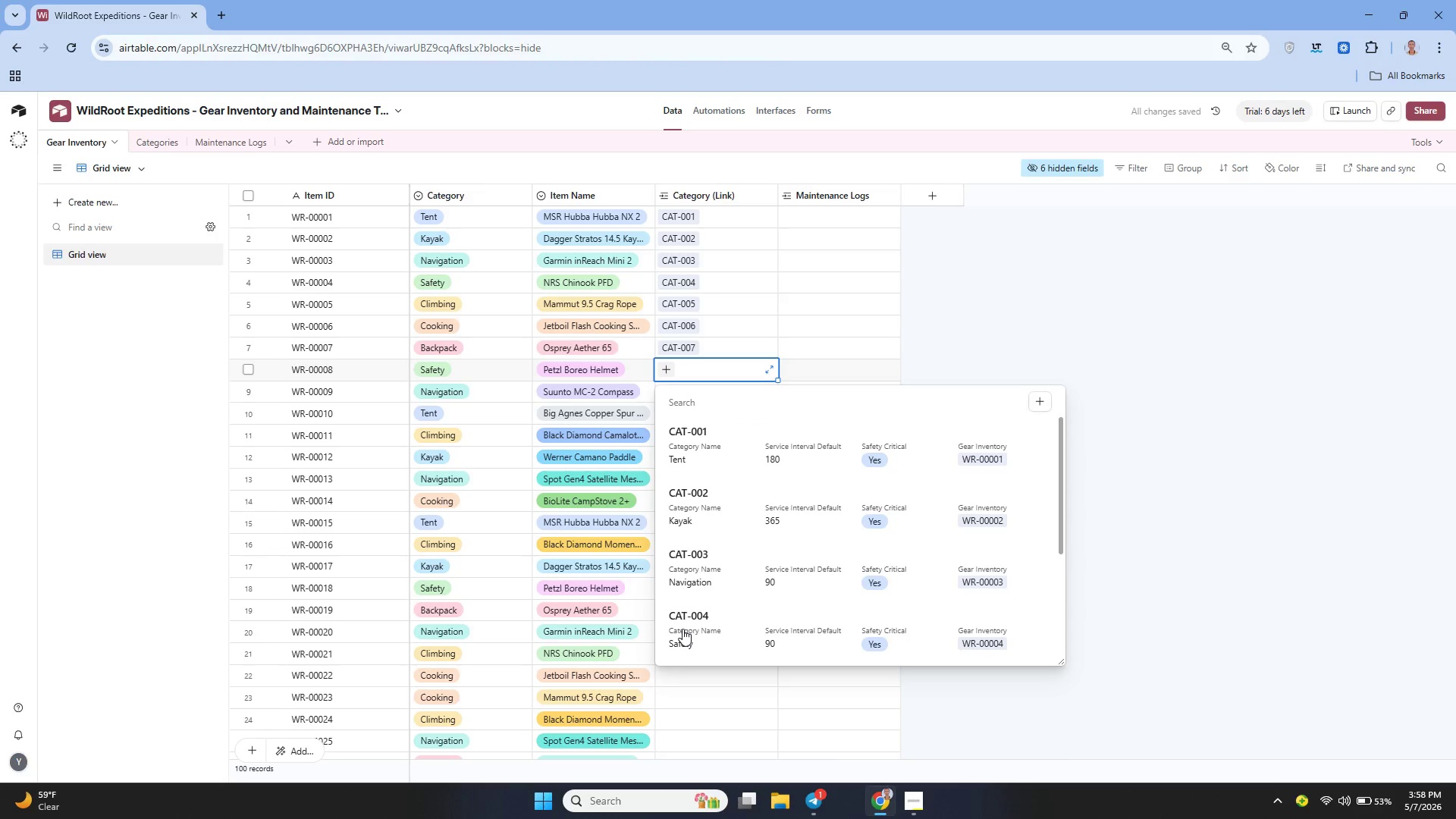 
wait(5.73)
 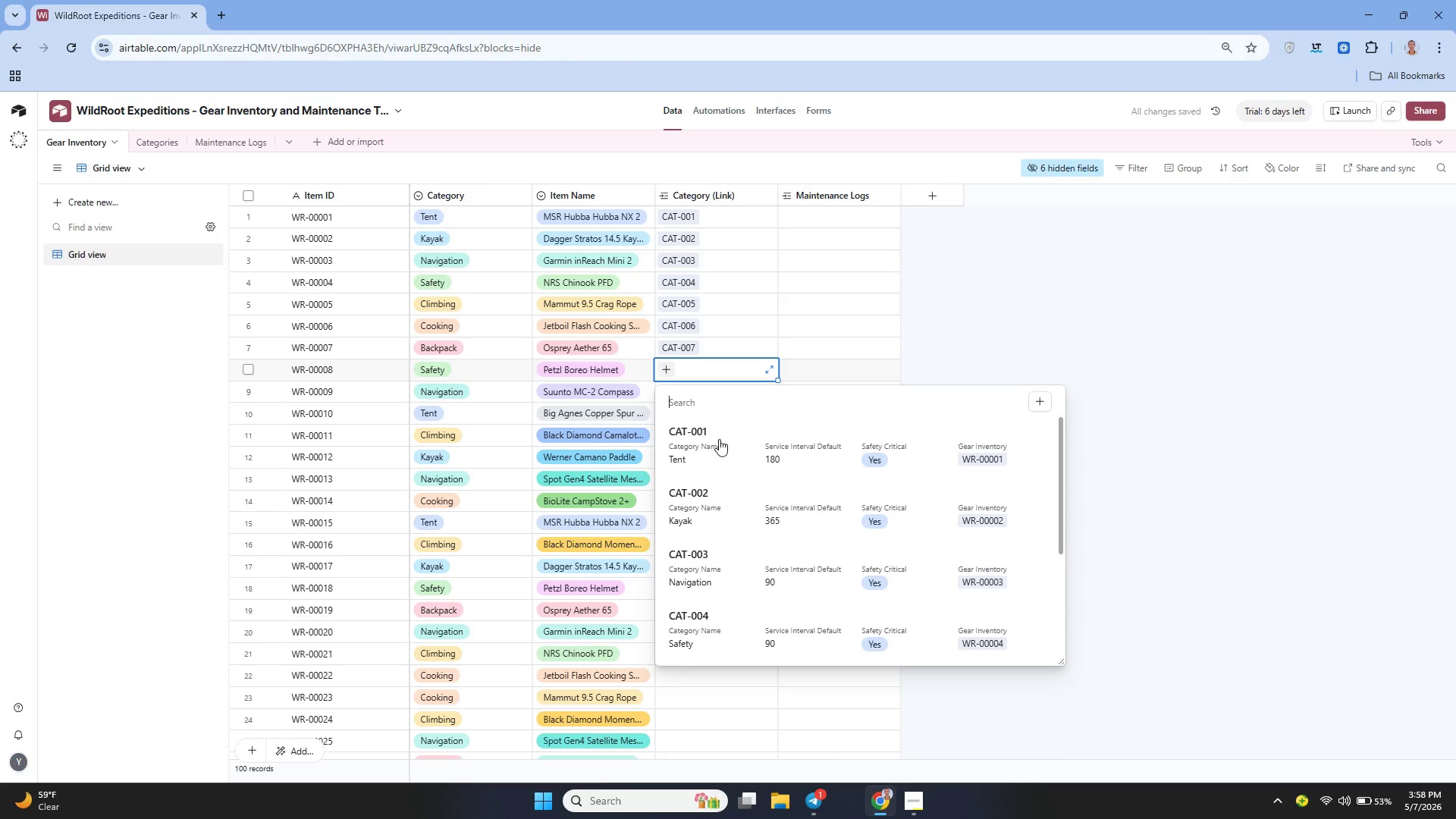 
left_click([682, 396])
 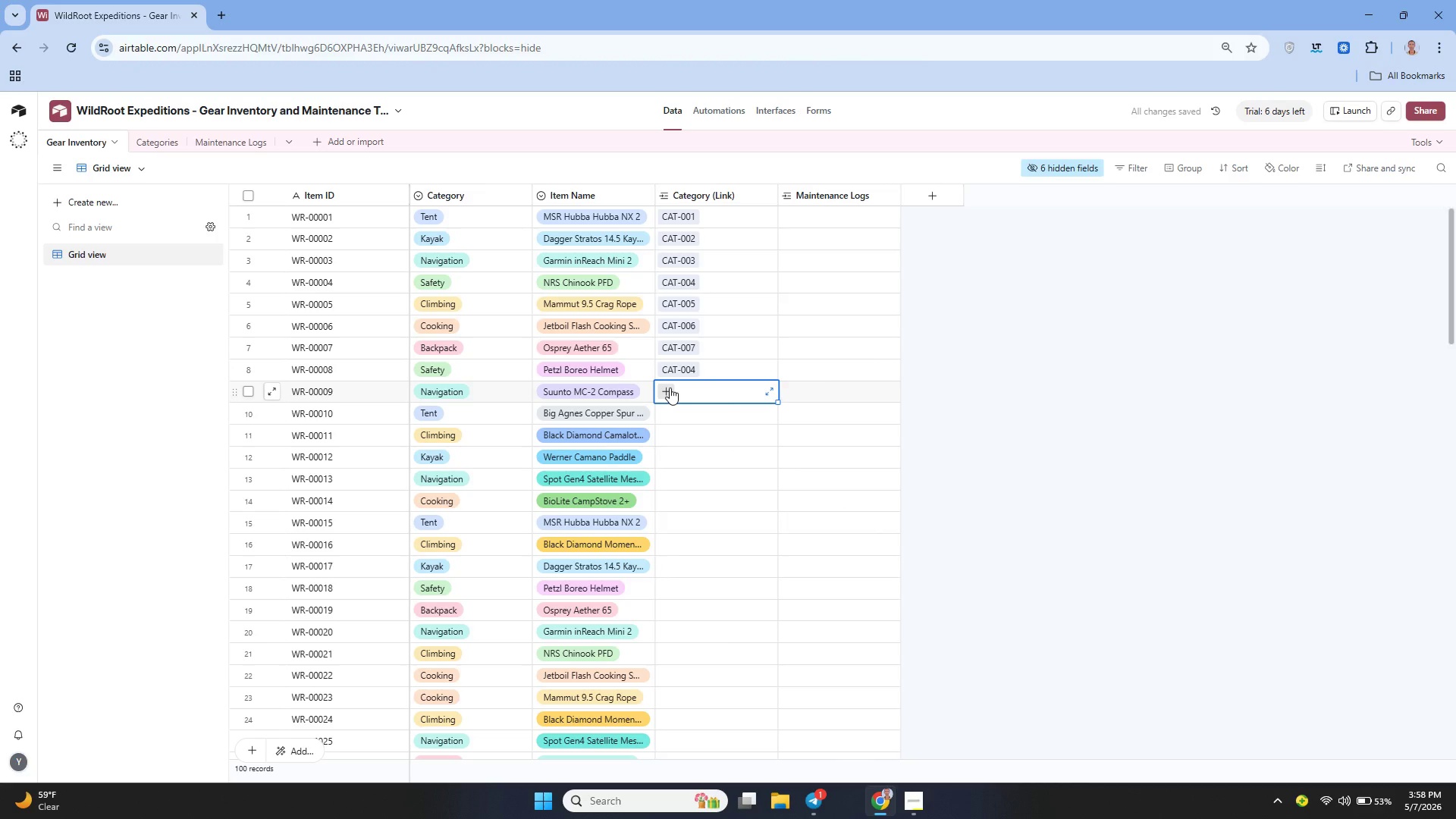 
left_click([670, 388])
 